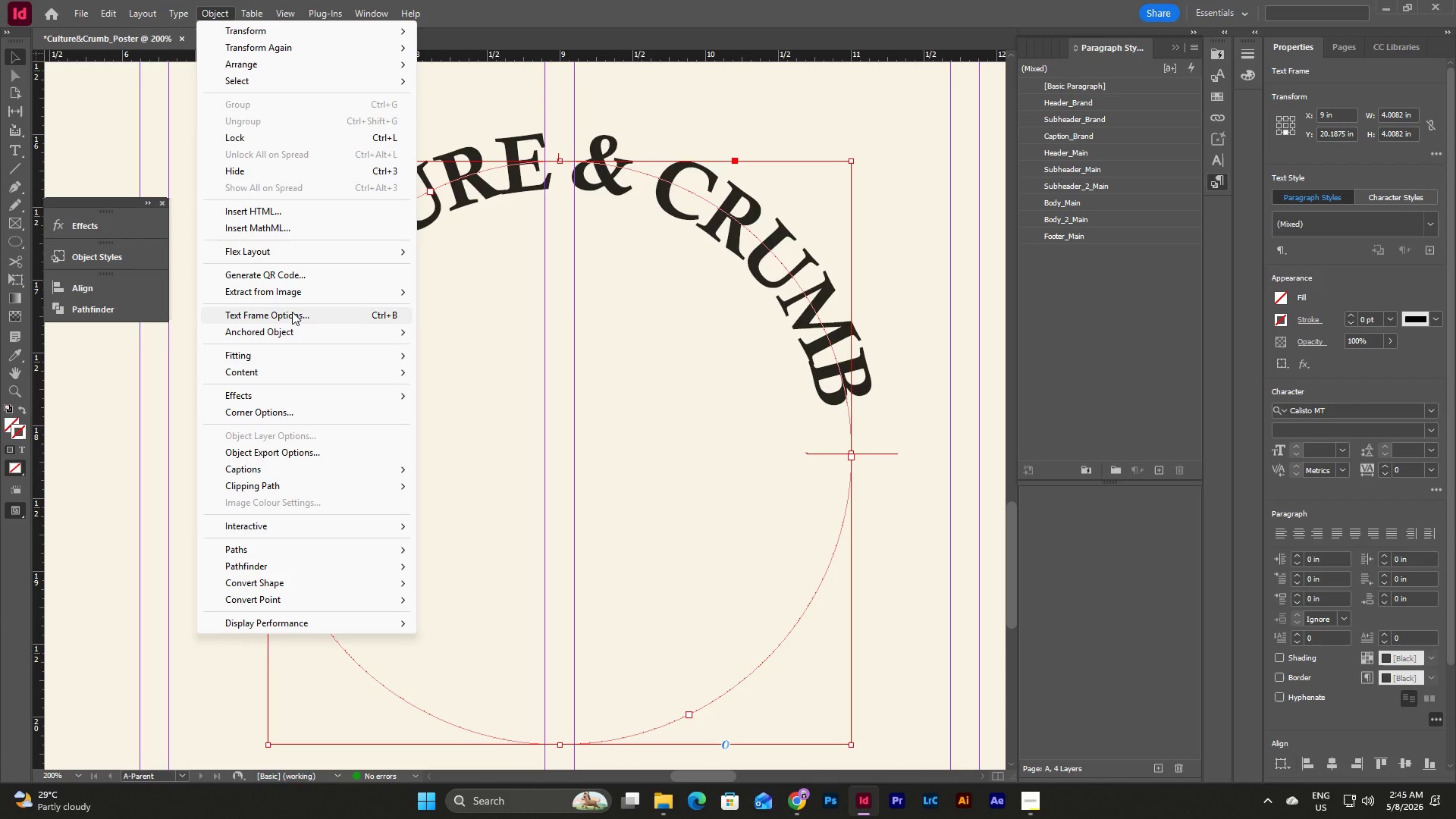 
left_click([479, 278])
 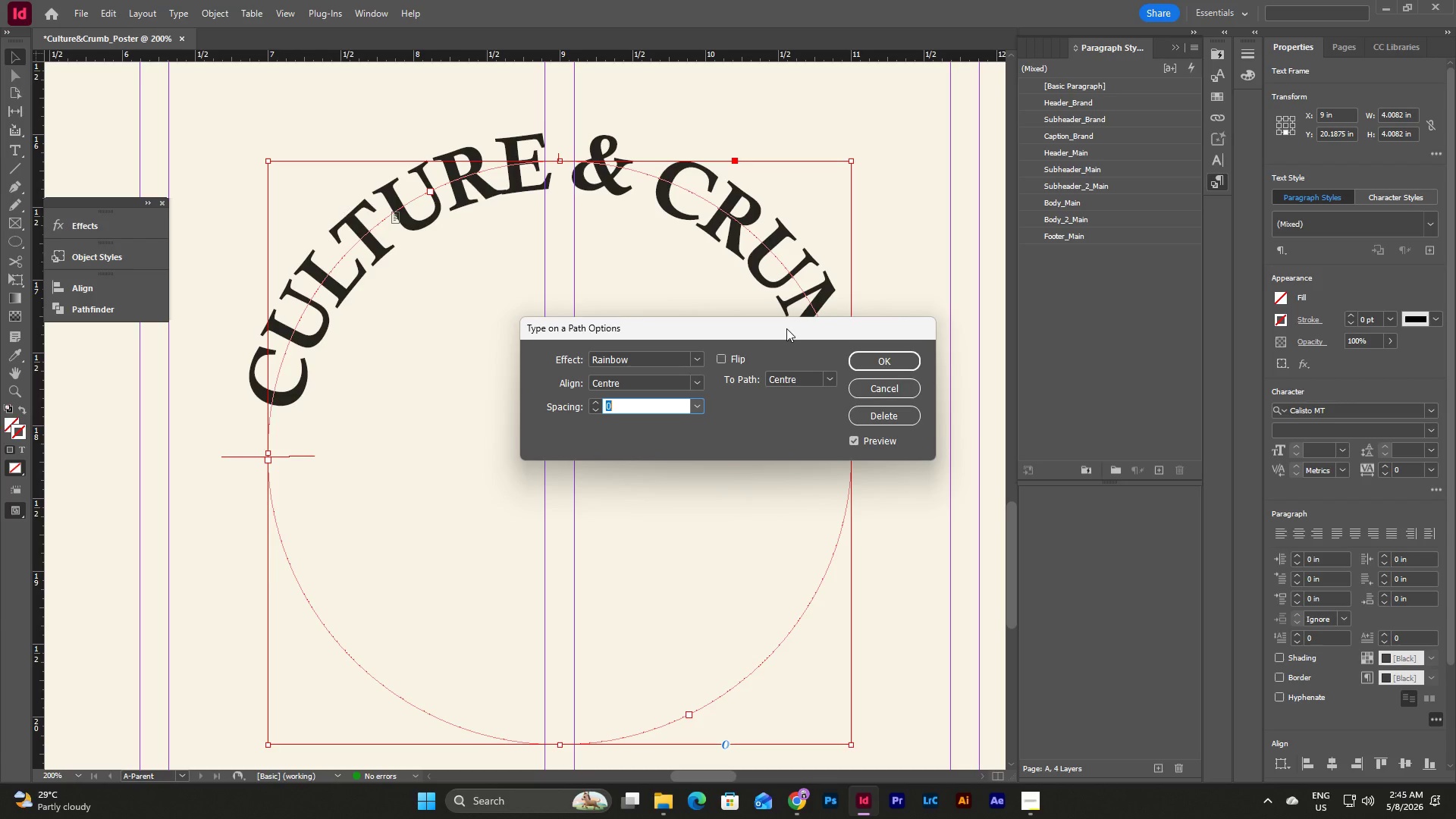 
left_click([720, 356])
 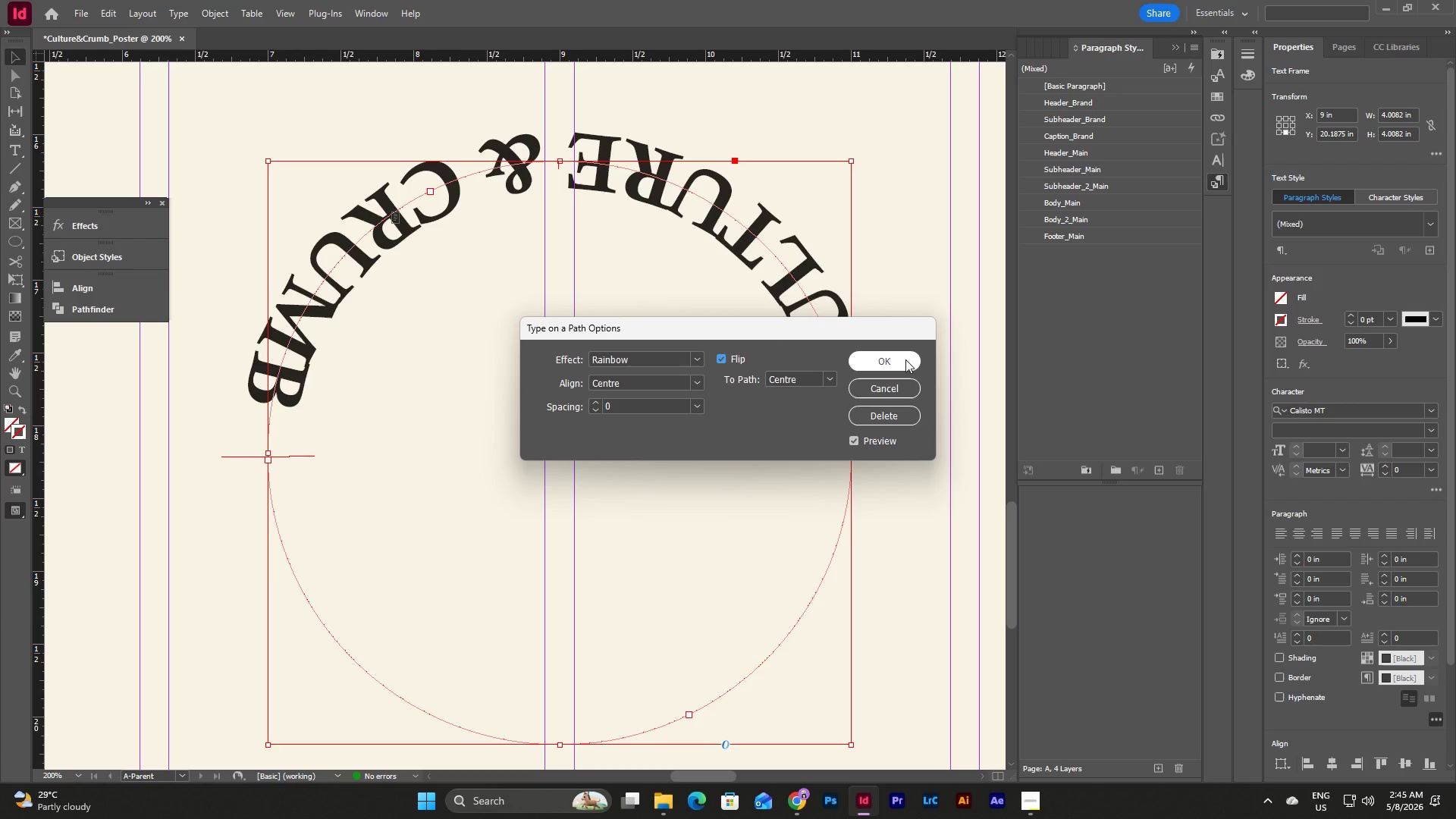 
left_click([905, 359])
 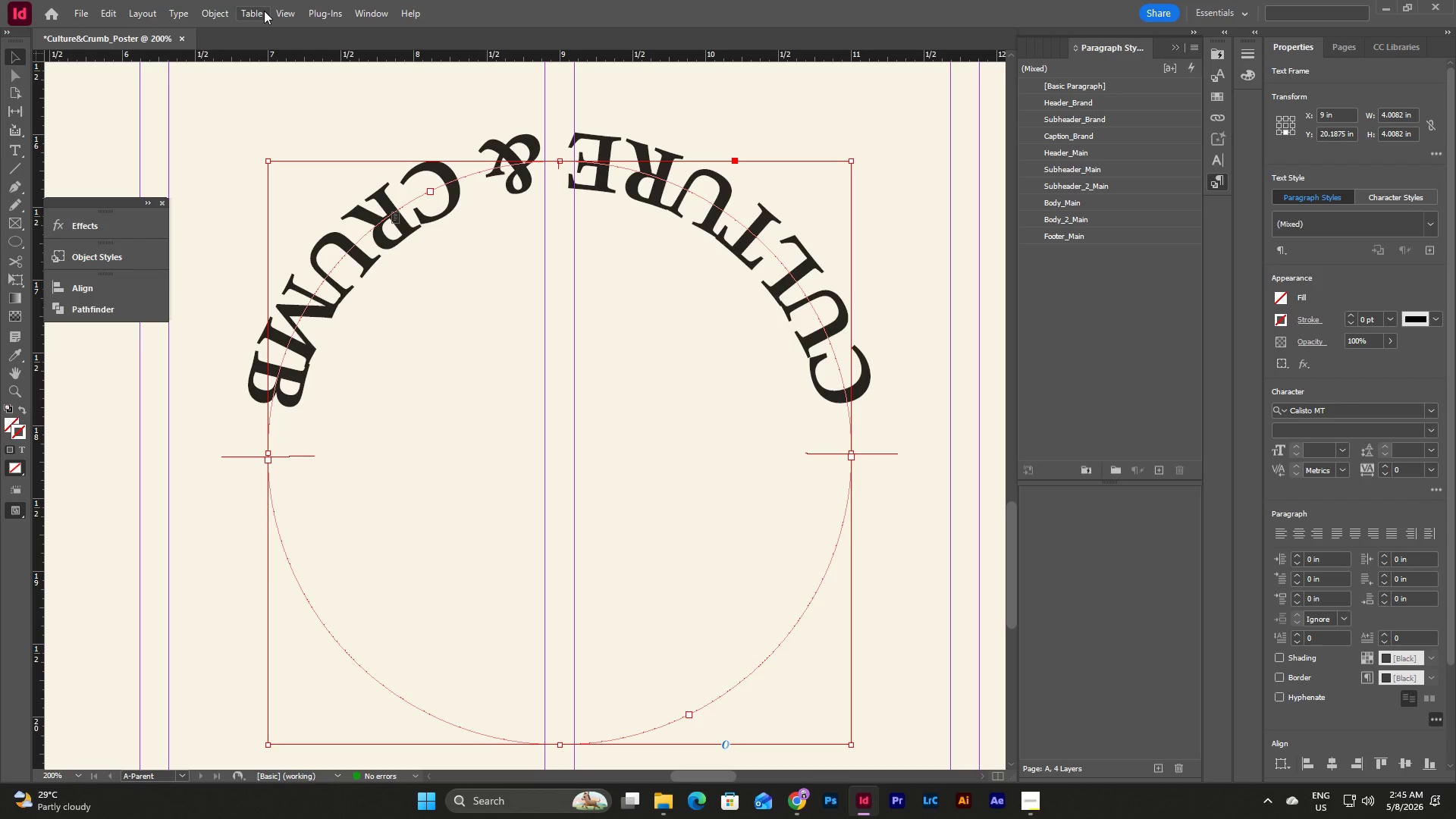 
left_click([259, 11])
 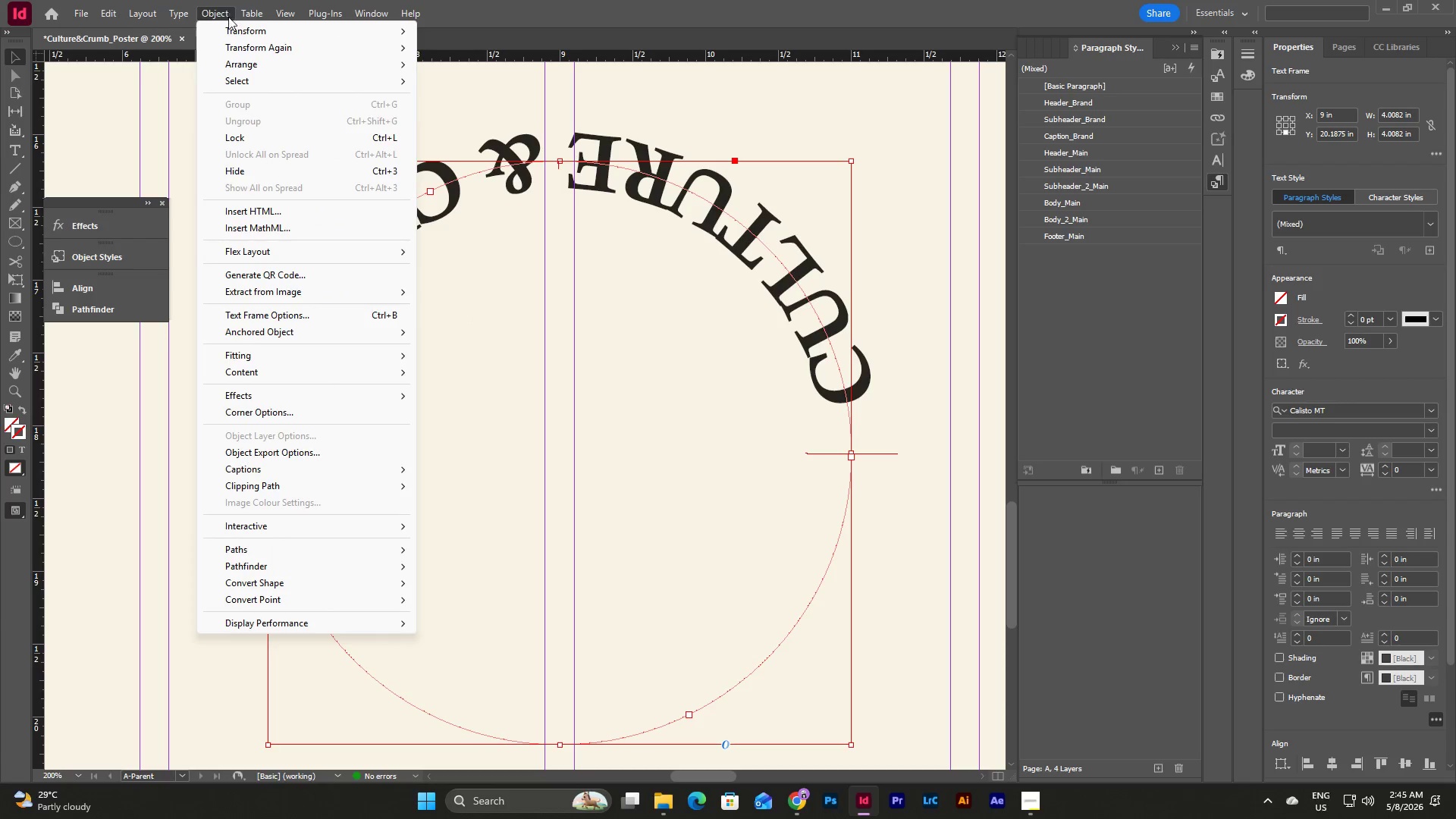 
left_click([234, 27])
 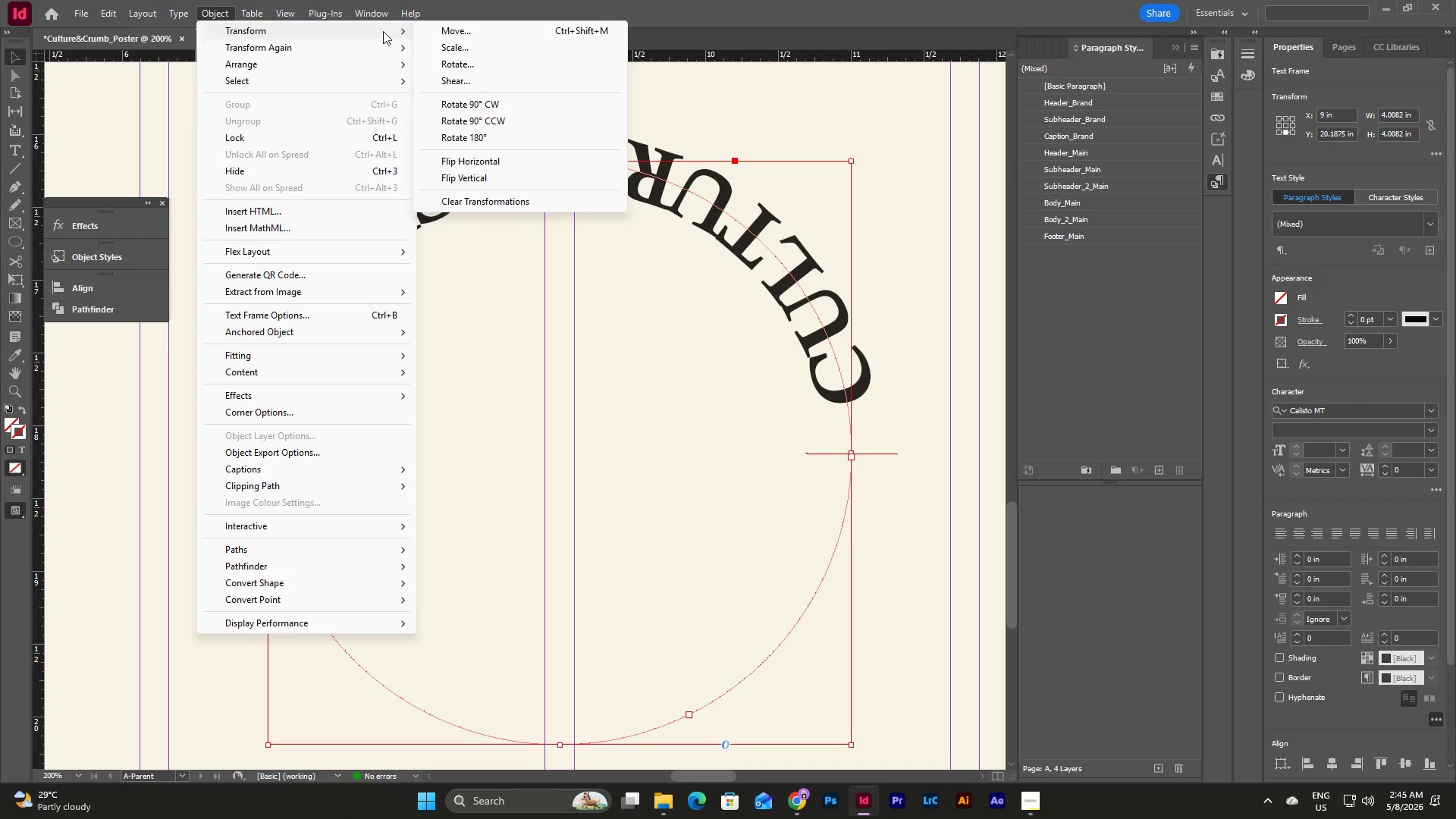 
wait(5.69)
 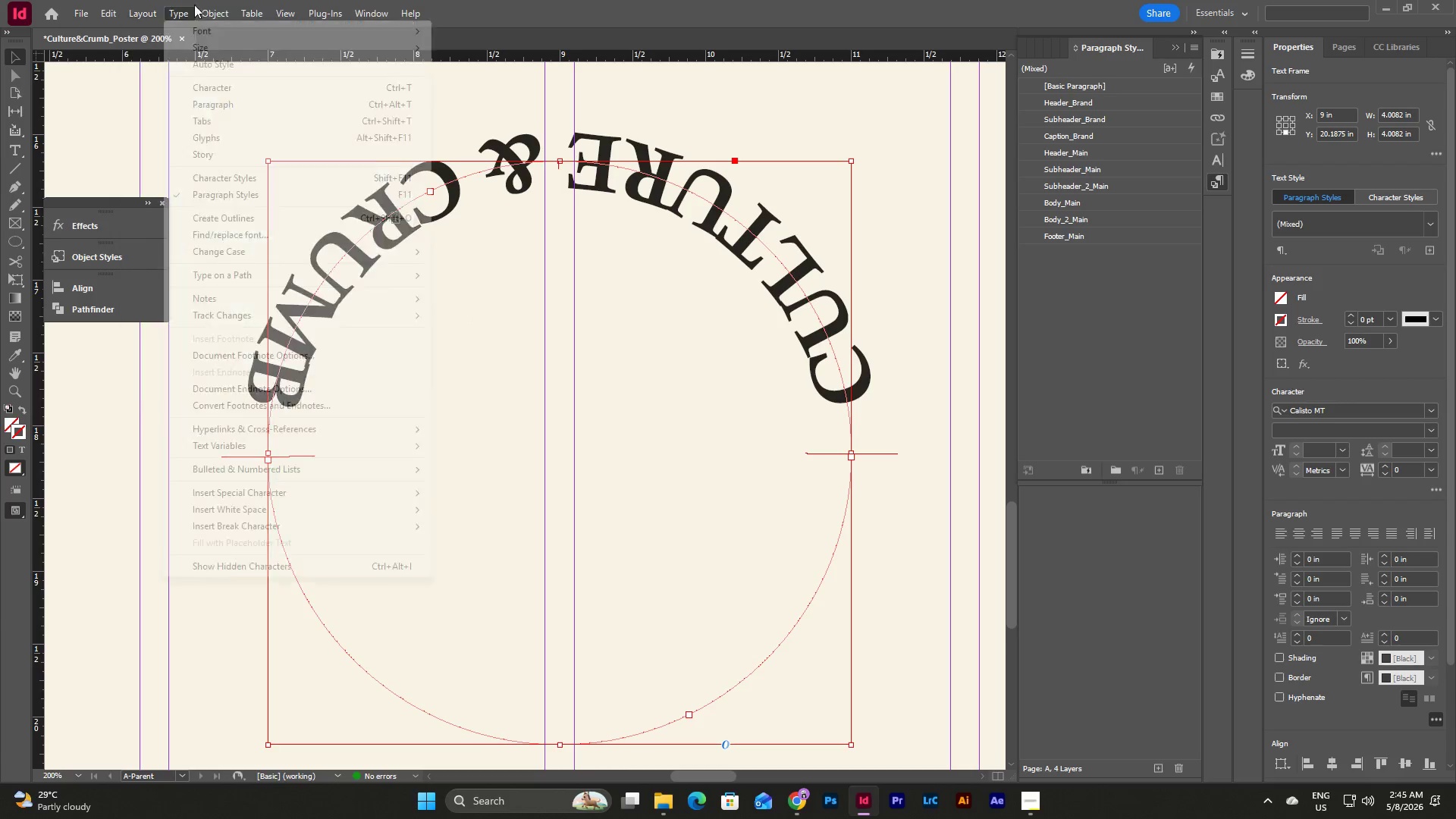 
left_click([489, 174])
 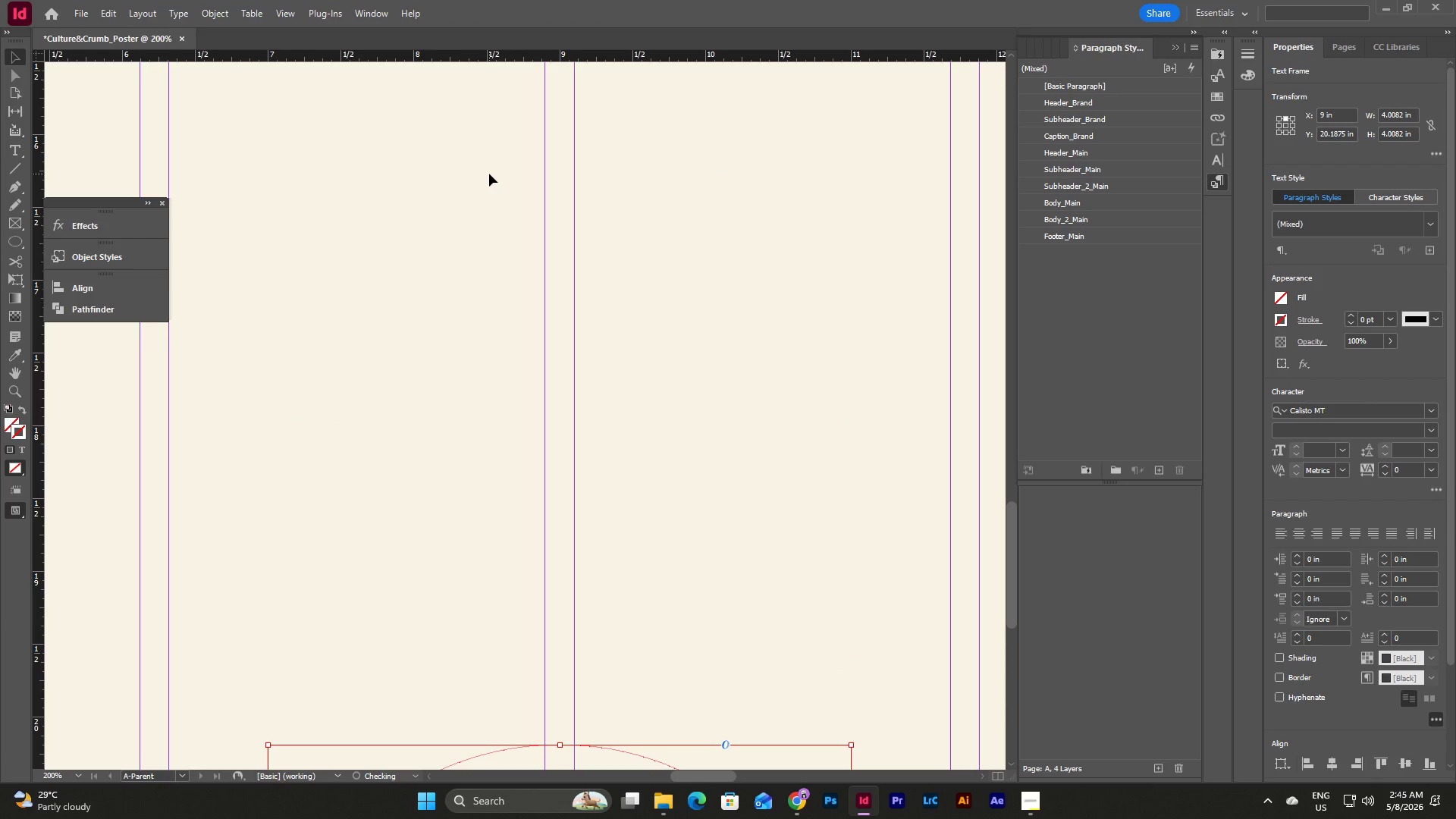 
scroll: coordinate [504, 188], scroll_direction: down, amount: 11.0
 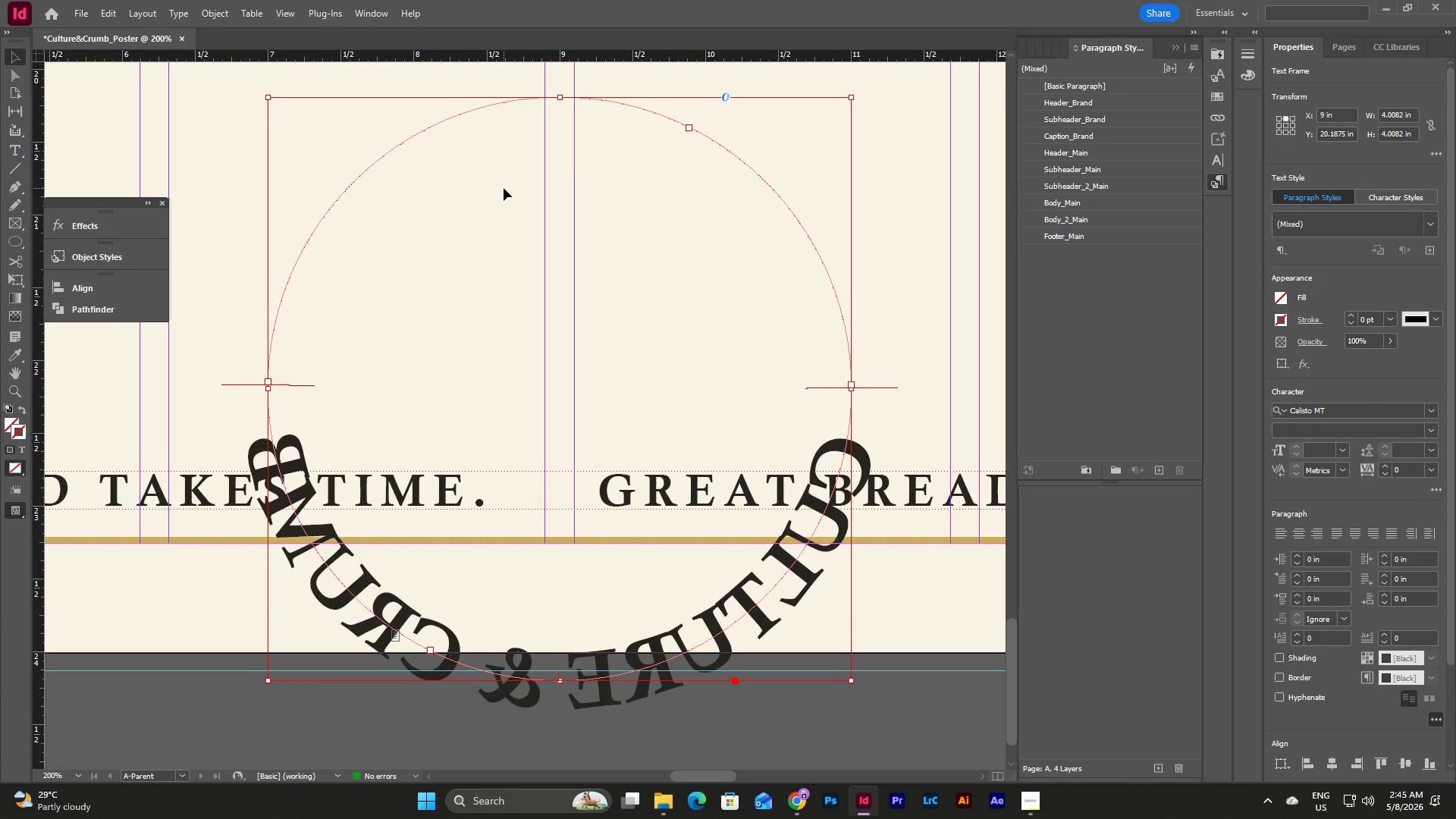 
key(Control+Z)
 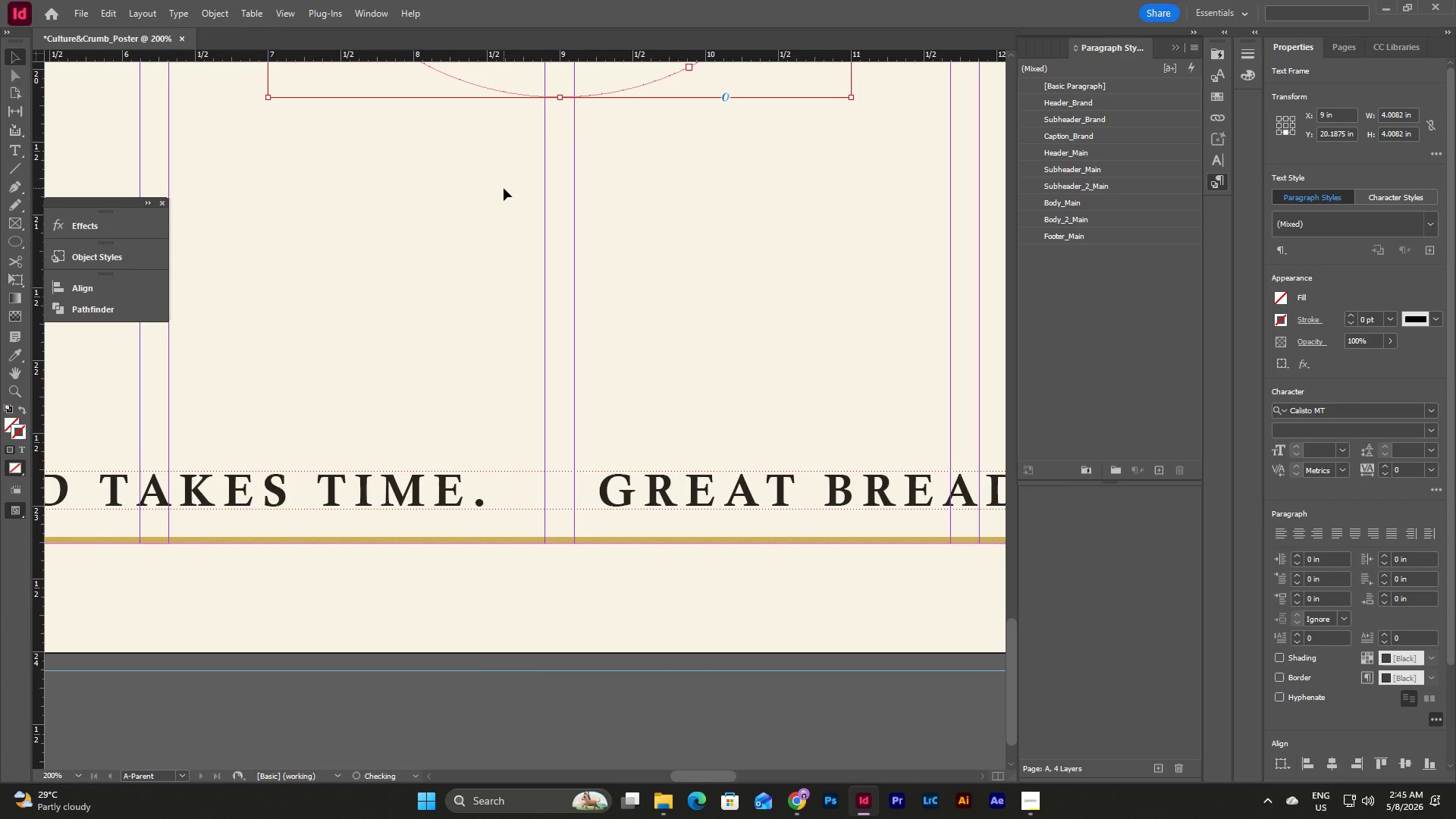 
scroll: coordinate [634, 240], scroll_direction: up, amount: 9.0
 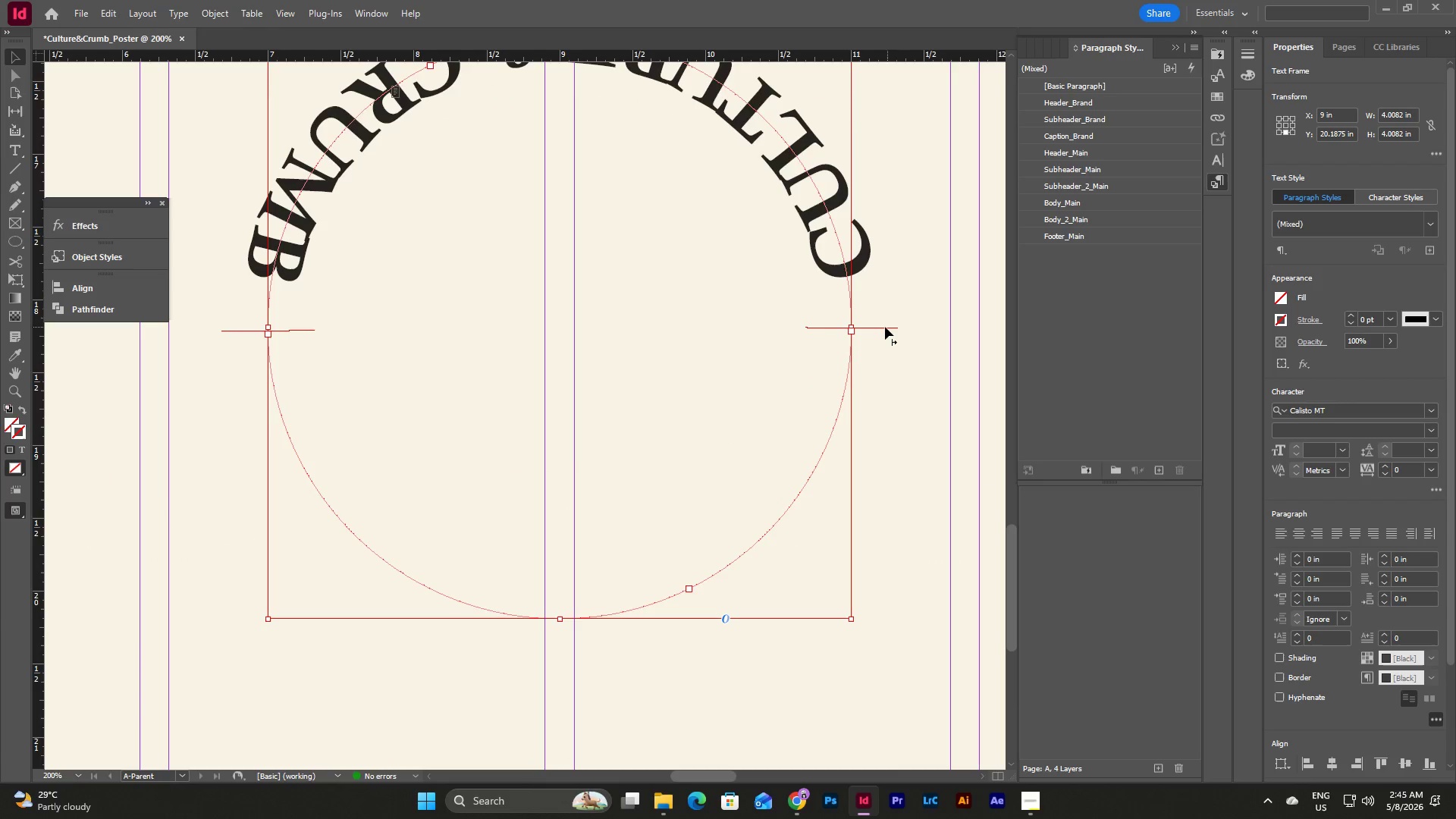 
left_click_drag(start_coordinate=[881, 327], to_coordinate=[267, 329])
 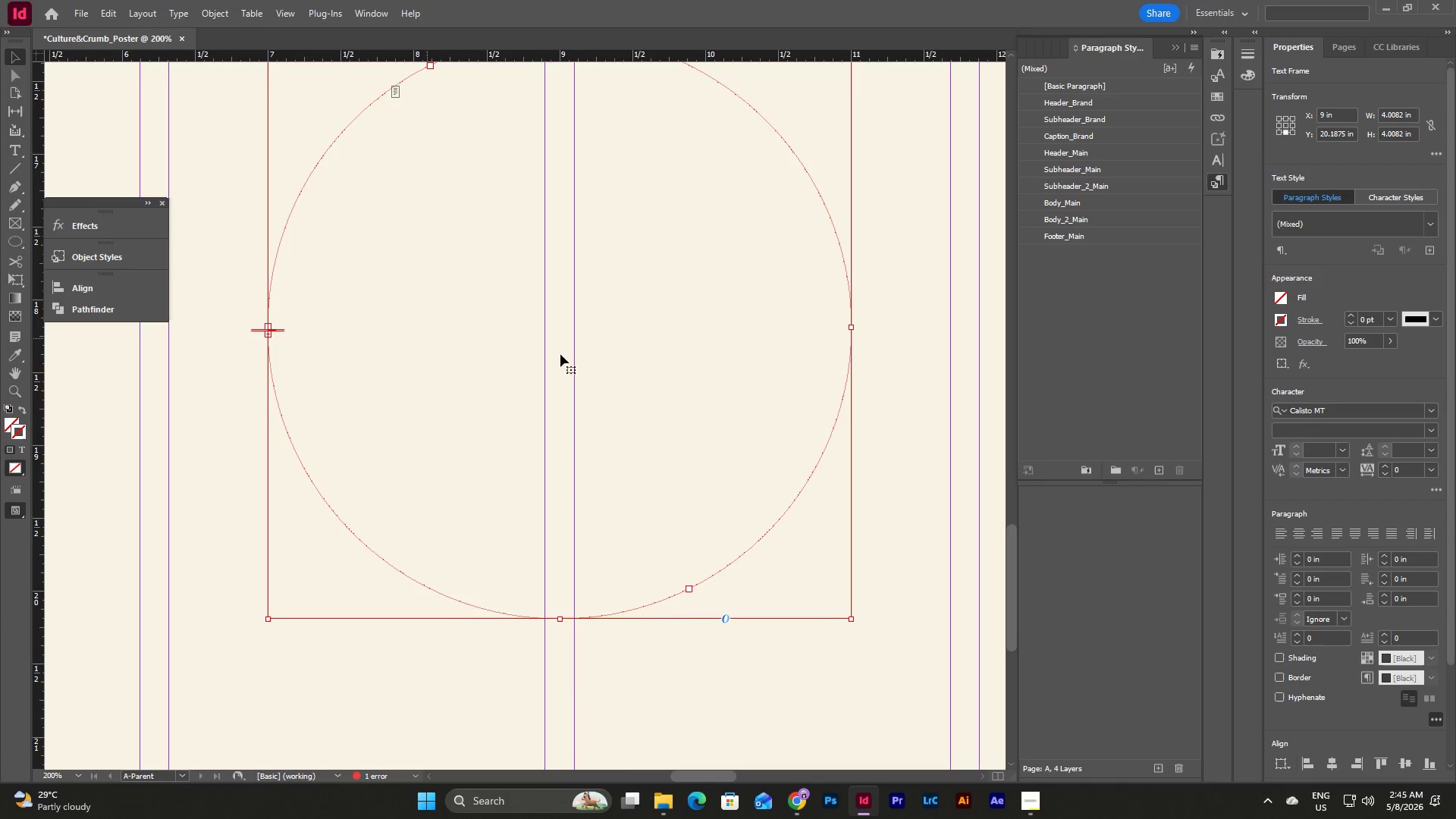 
scroll: coordinate [684, 386], scroll_direction: up, amount: 2.0
 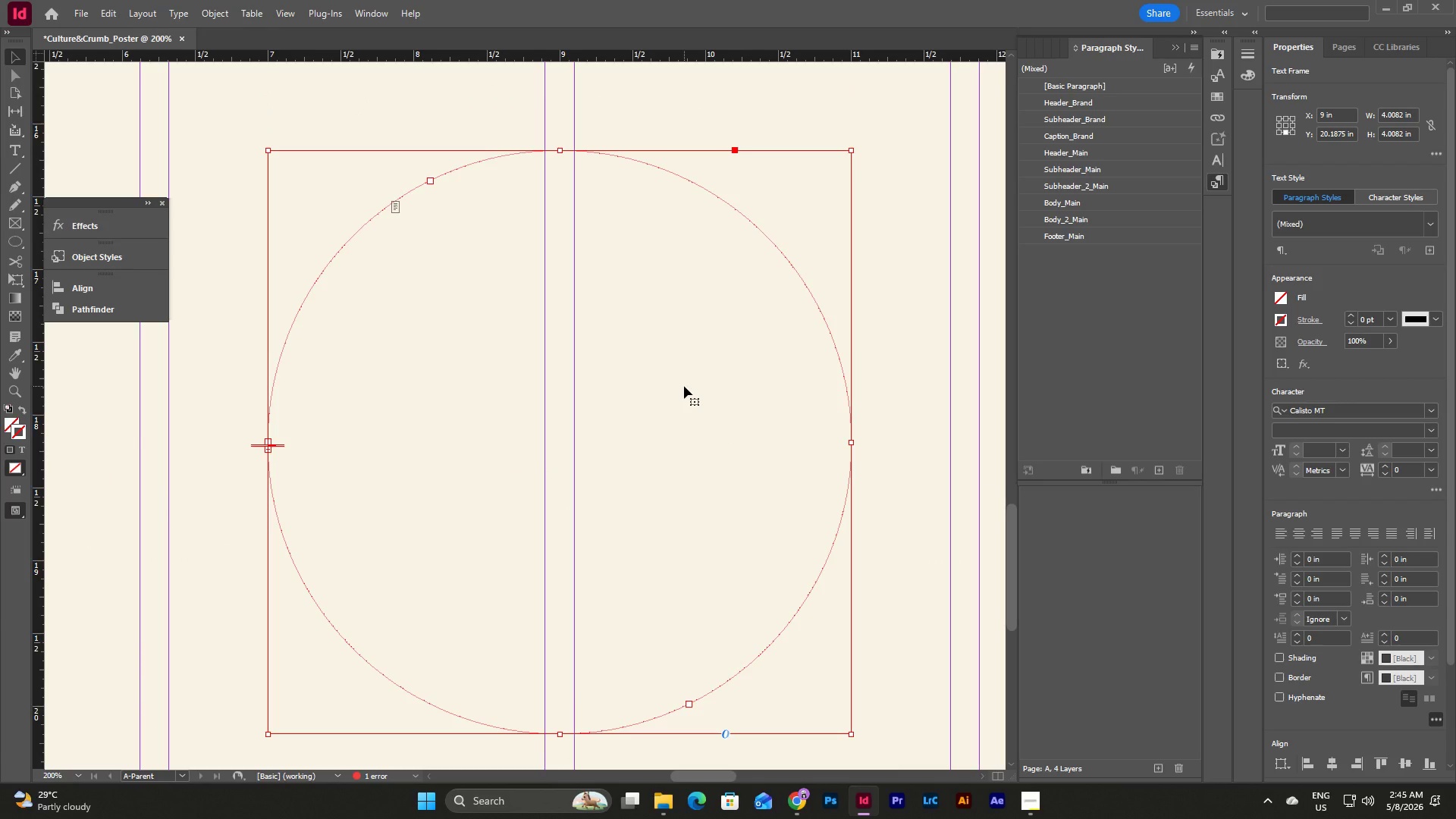 
key(Control+Z)
 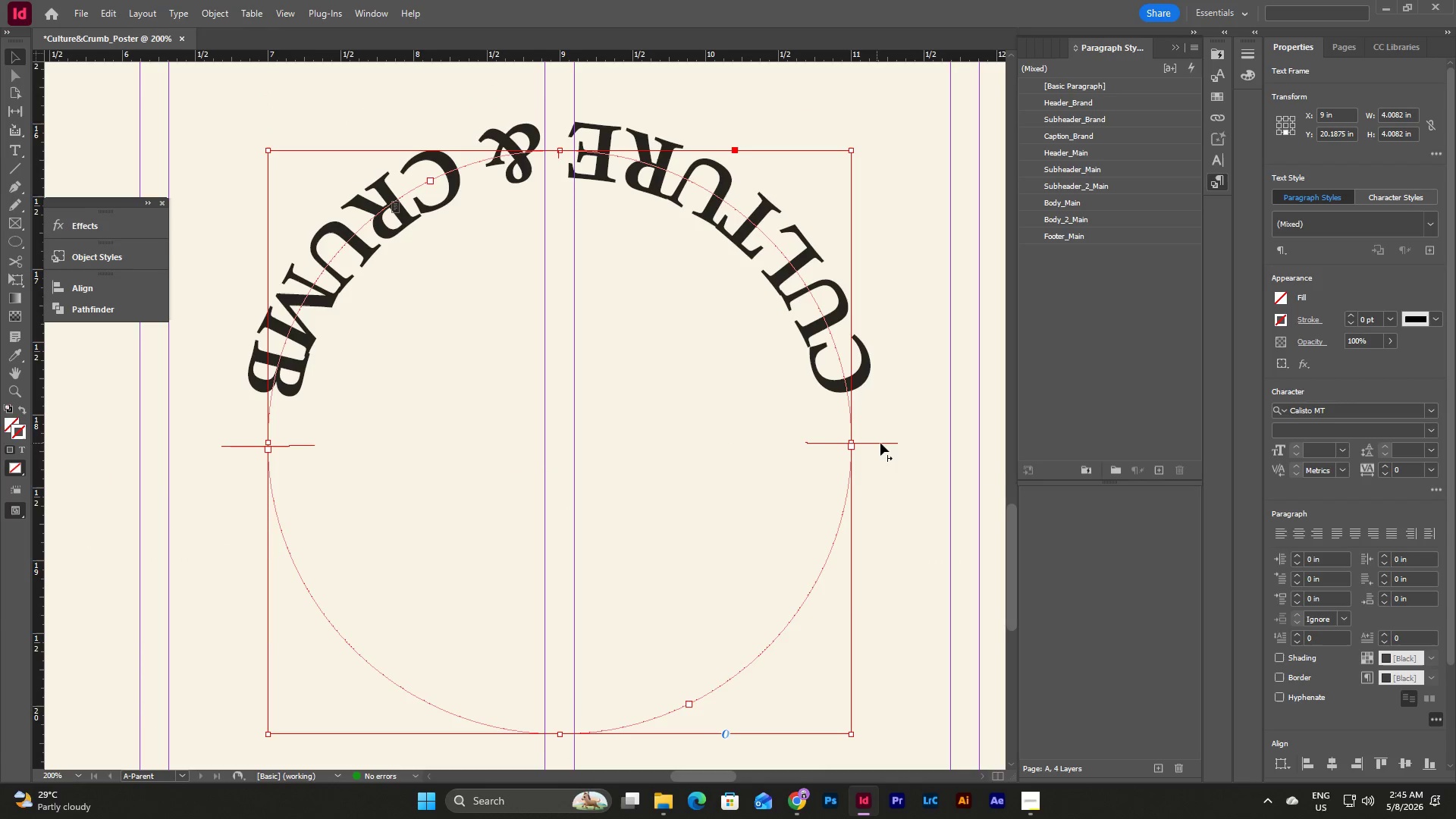 
left_click_drag(start_coordinate=[880, 443], to_coordinate=[453, 611])
 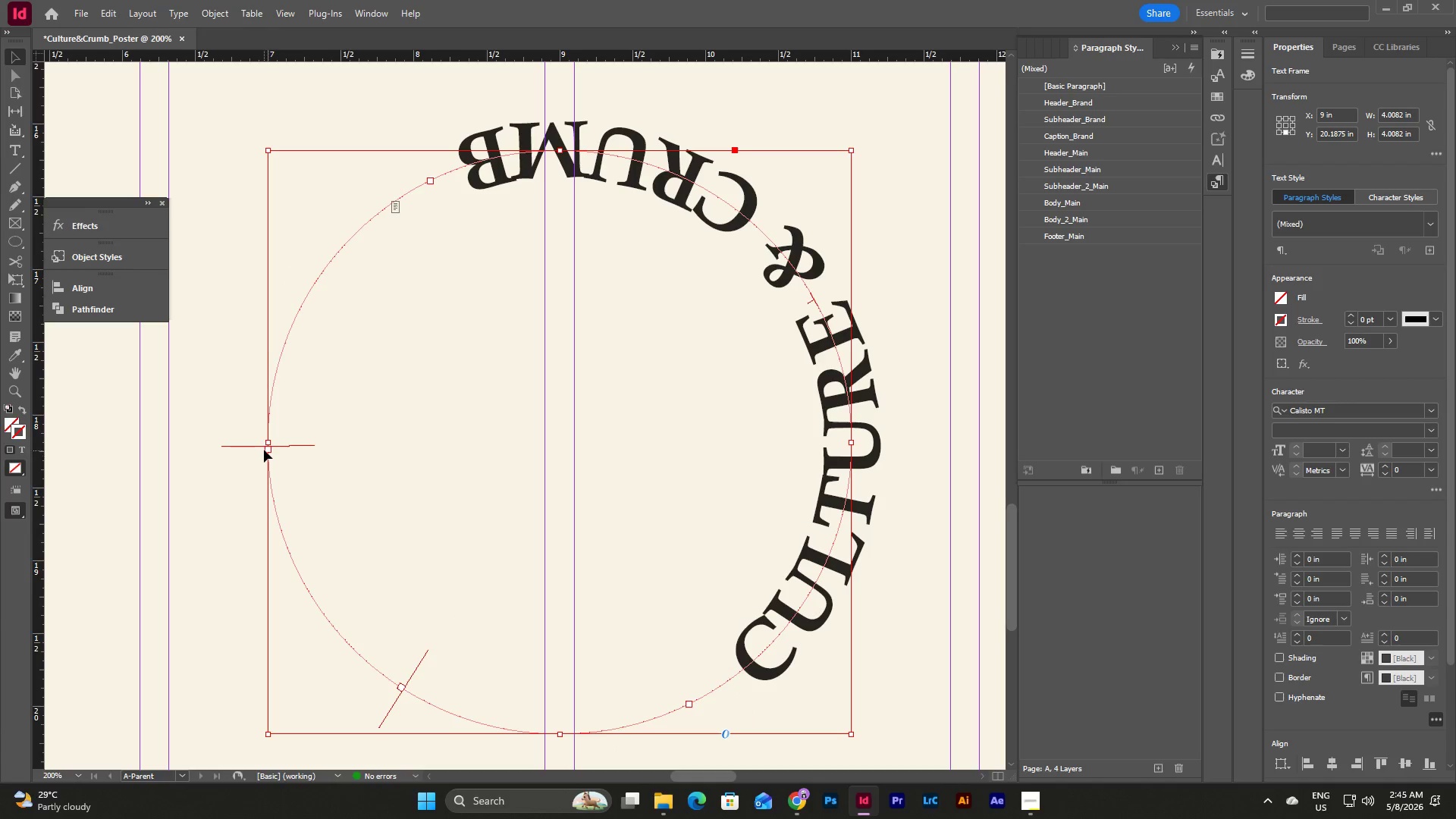 
left_click_drag(start_coordinate=[262, 447], to_coordinate=[875, 443])
 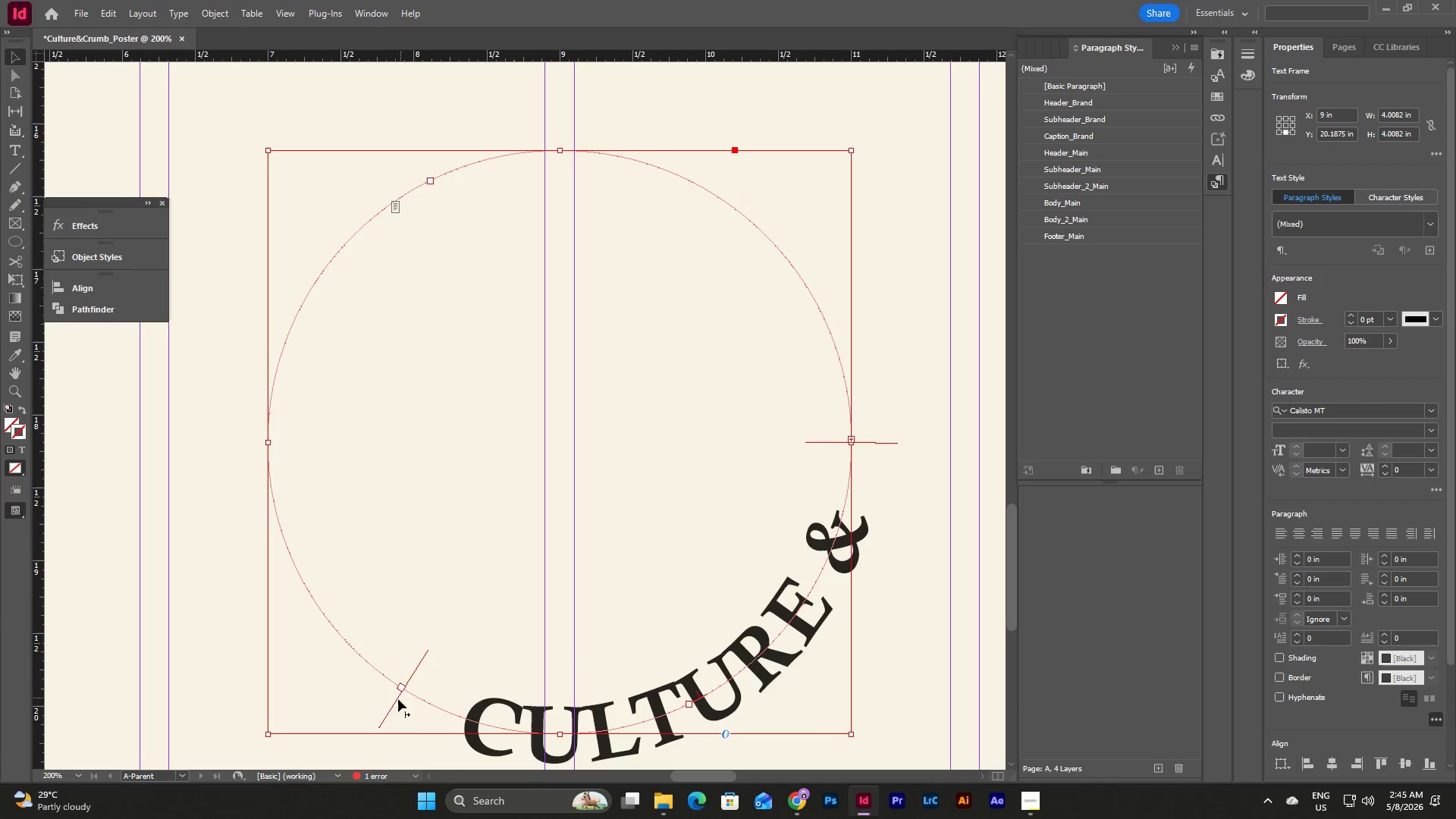 
left_click_drag(start_coordinate=[394, 701], to_coordinate=[217, 442])
 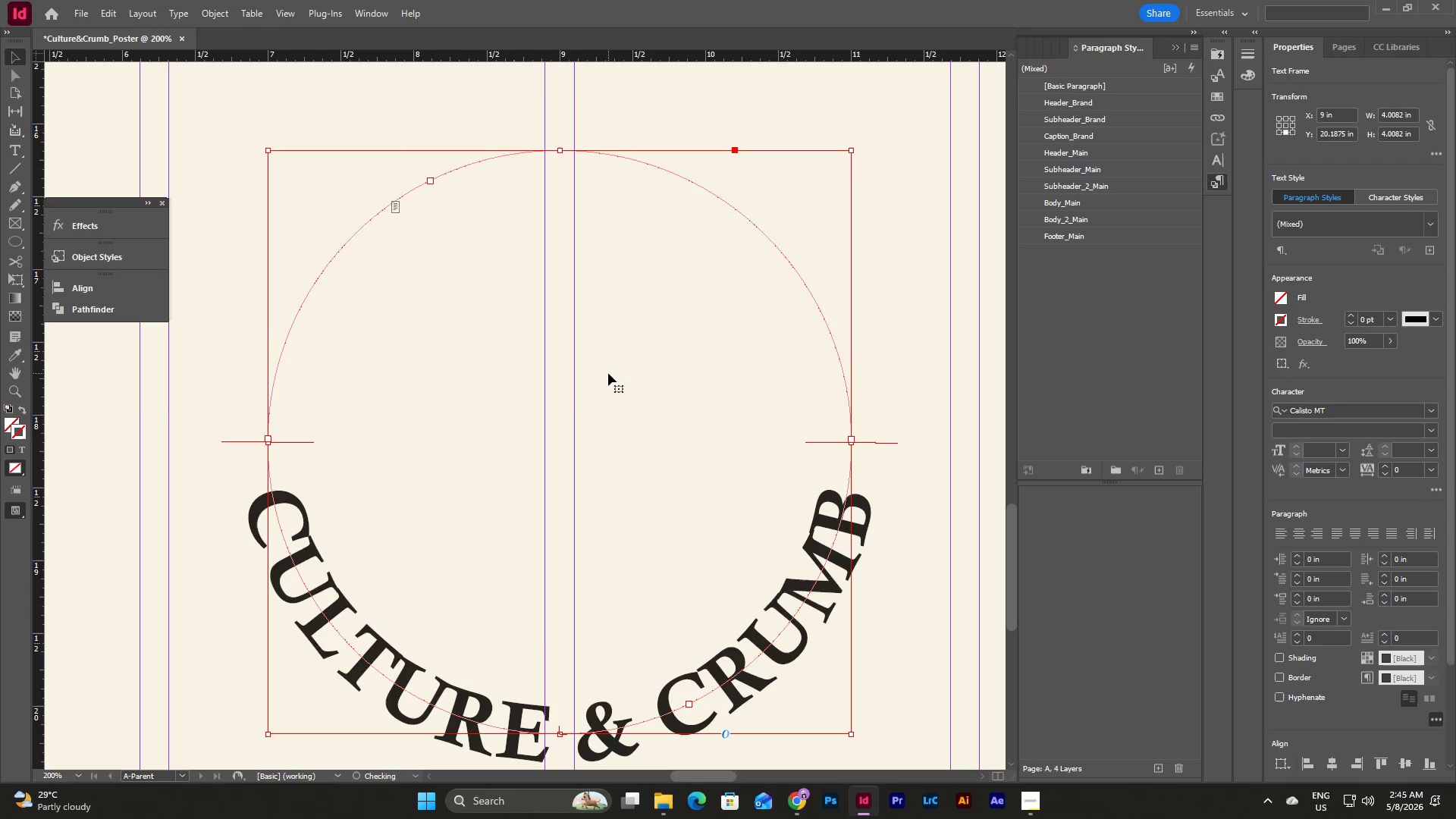 
scroll: coordinate [608, 373], scroll_direction: down, amount: 2.0
 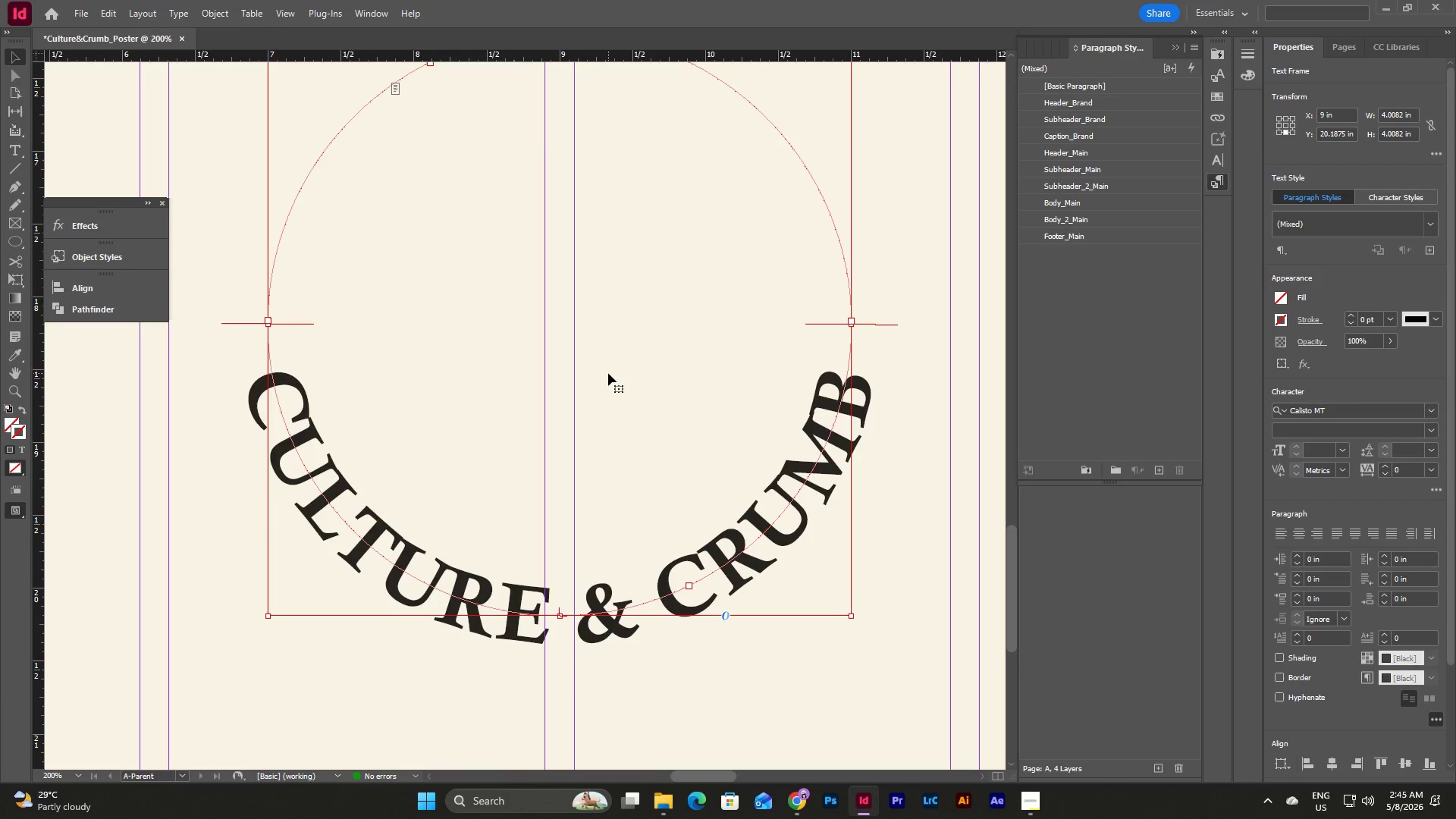 
scroll: coordinate [608, 373], scroll_direction: up, amount: 8.0
 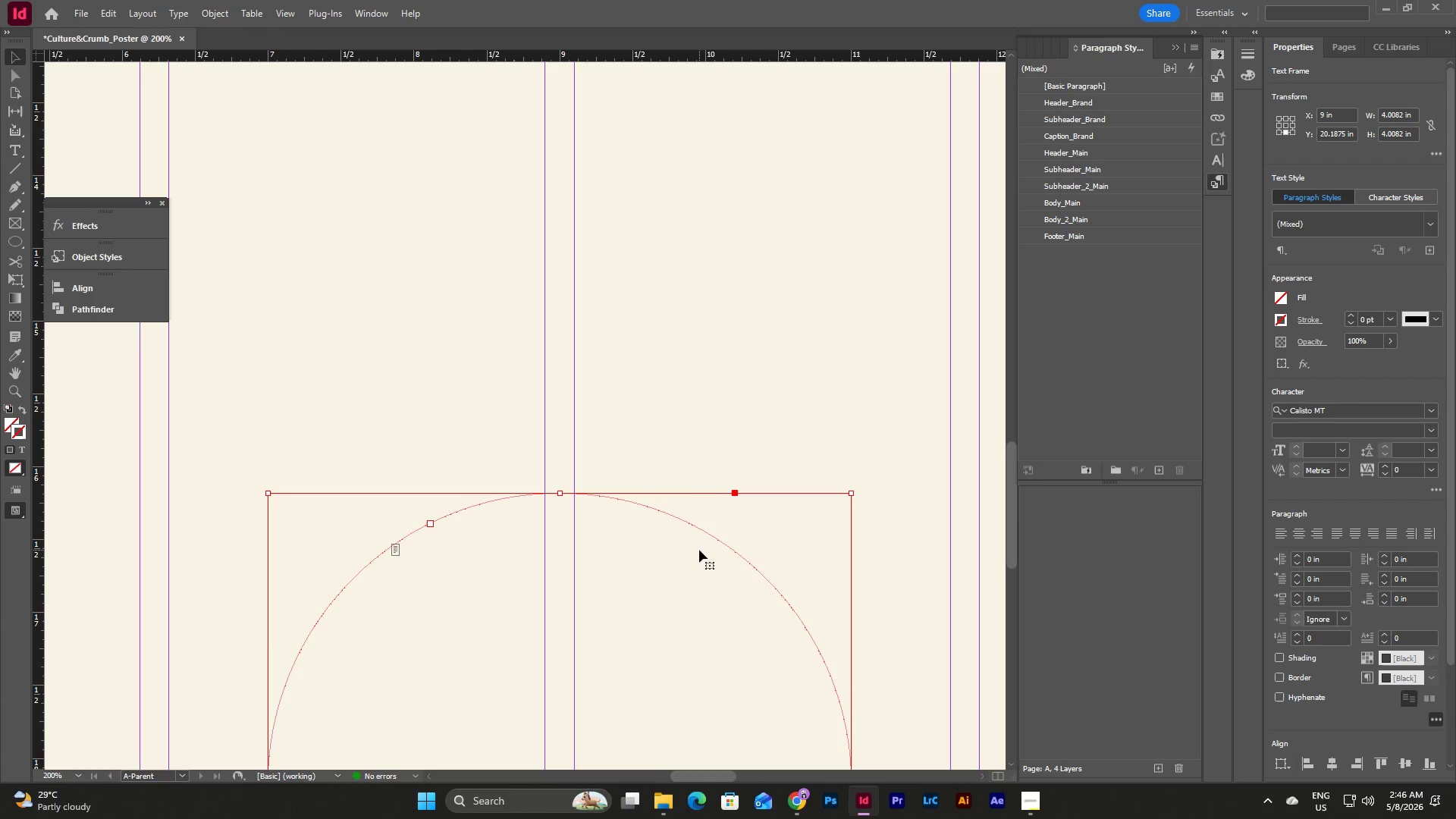 
left_click_drag(start_coordinate=[699, 550], to_coordinate=[726, 240])
 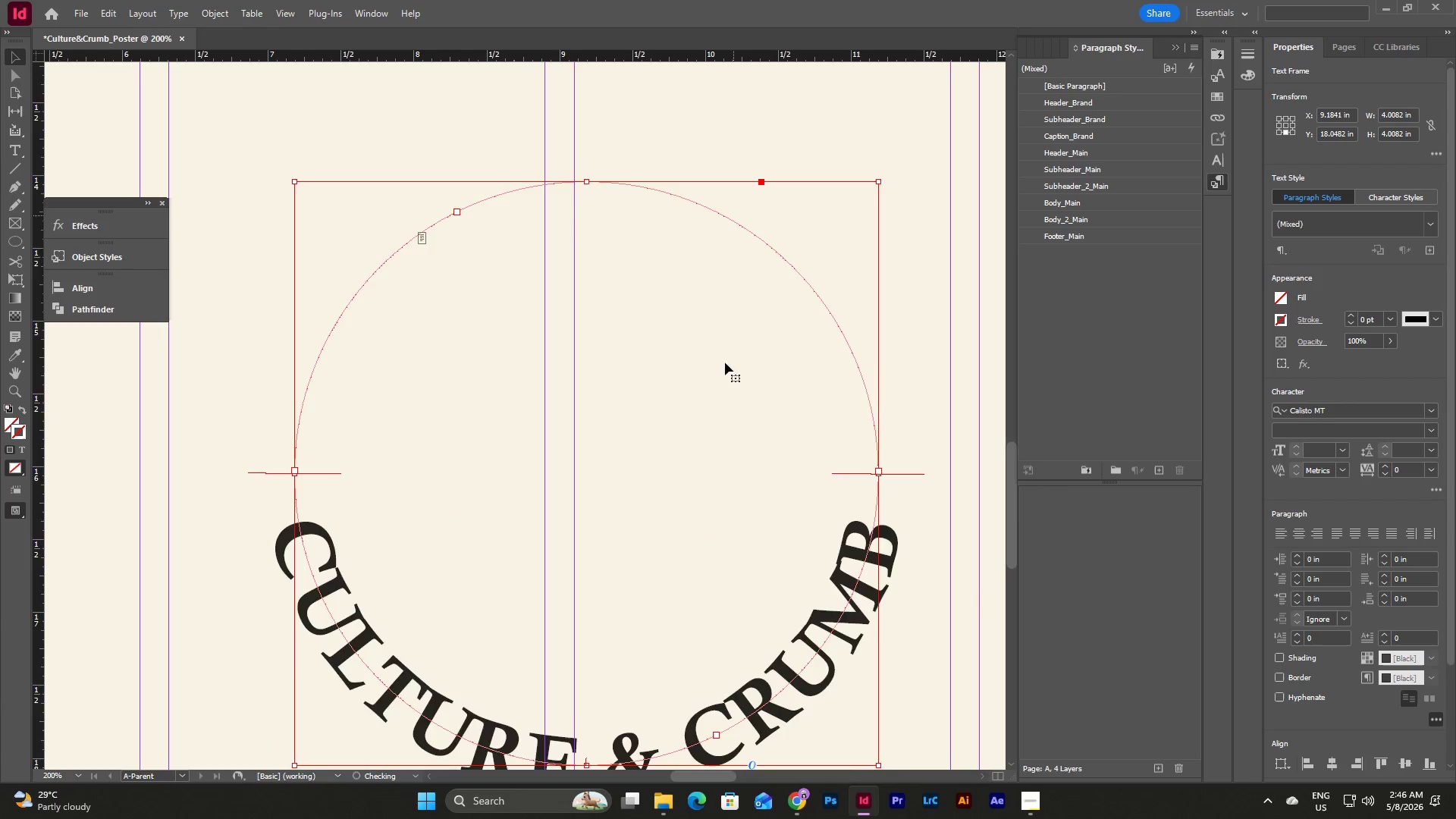 
scroll: coordinate [733, 466], scroll_direction: up, amount: 7.0
 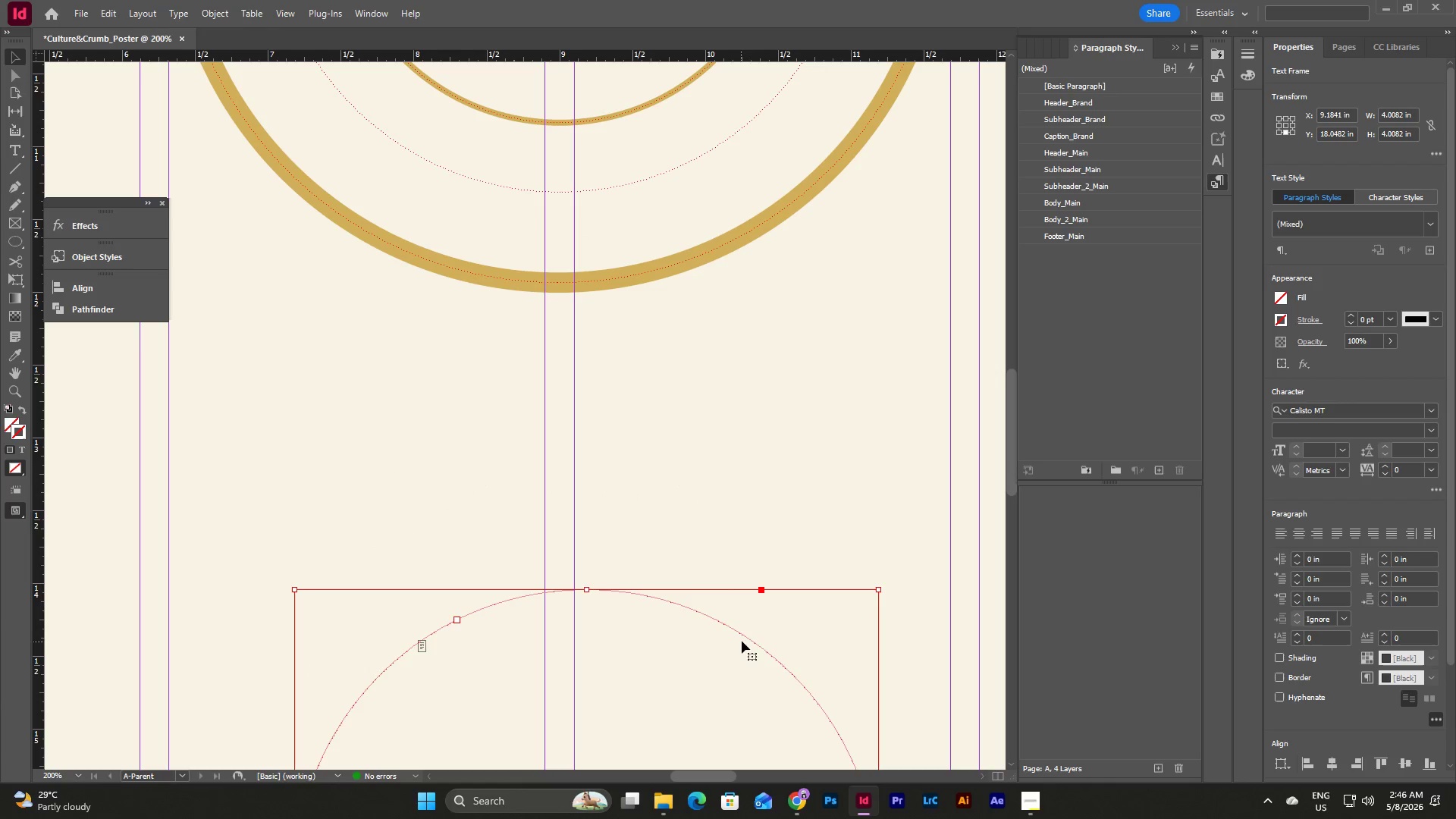 
left_click_drag(start_coordinate=[742, 639], to_coordinate=[789, 234])
 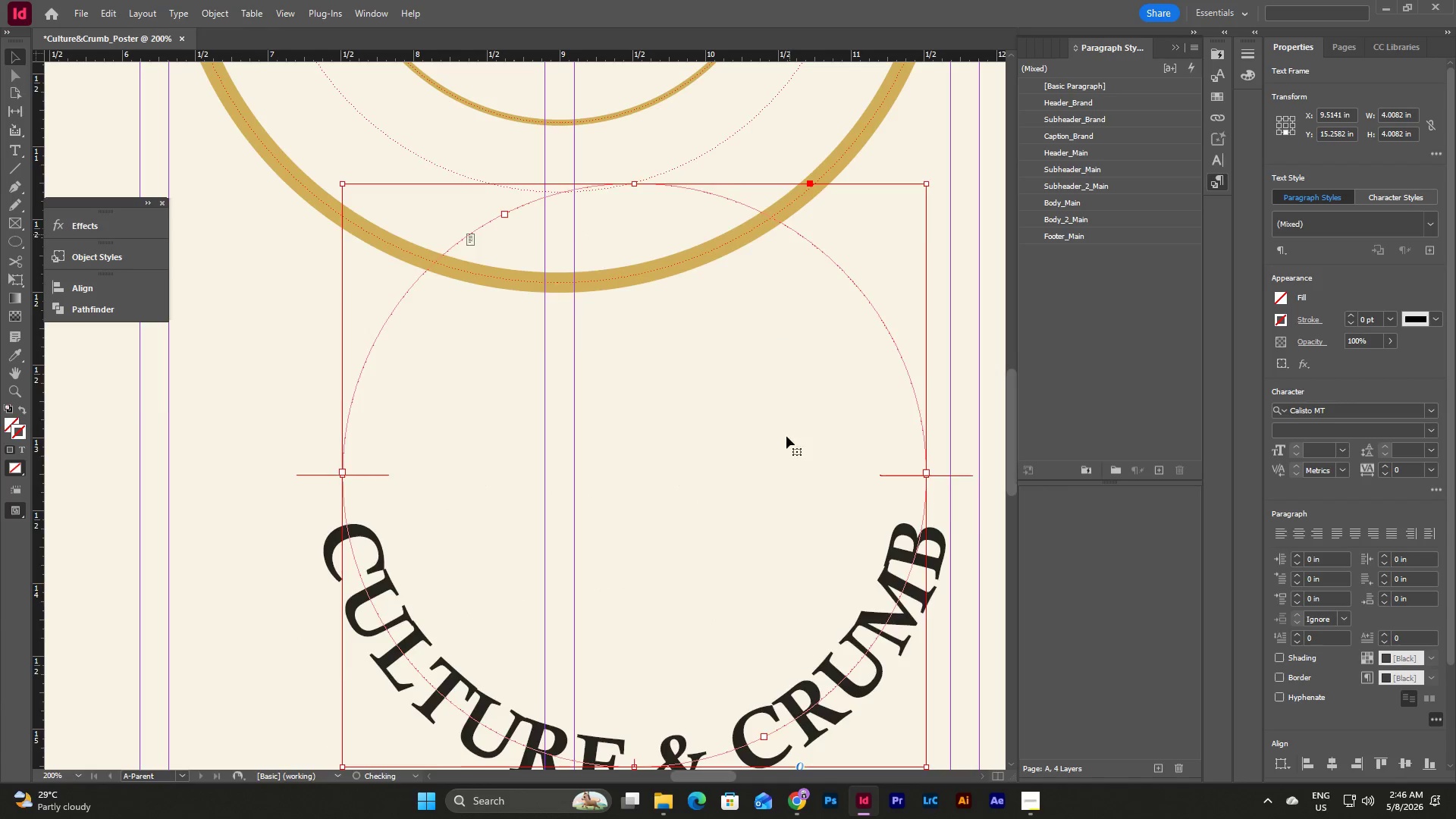 
scroll: coordinate [814, 482], scroll_direction: up, amount: 7.0
 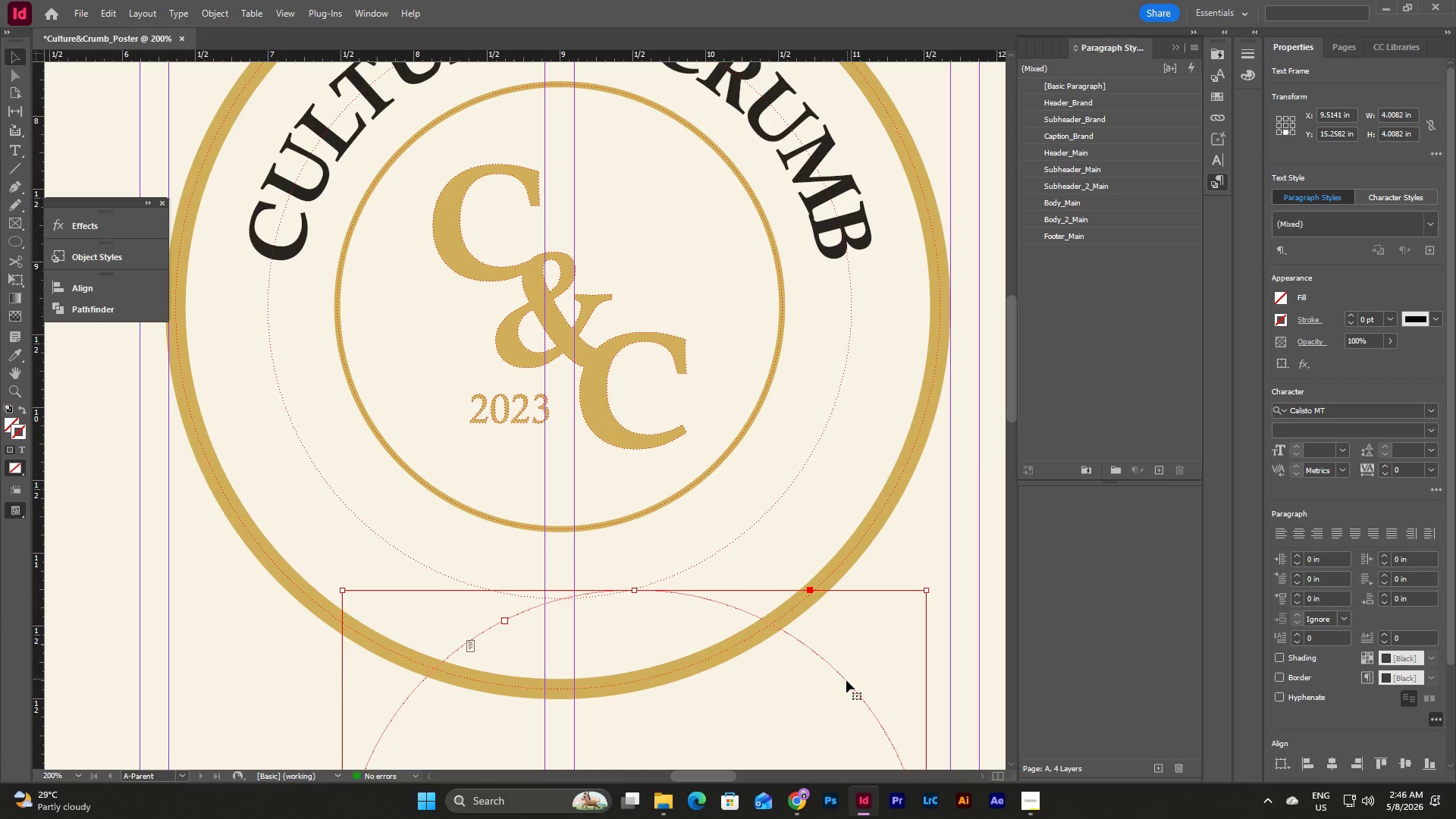 
left_click_drag(start_coordinate=[846, 681], to_coordinate=[765, 161])
 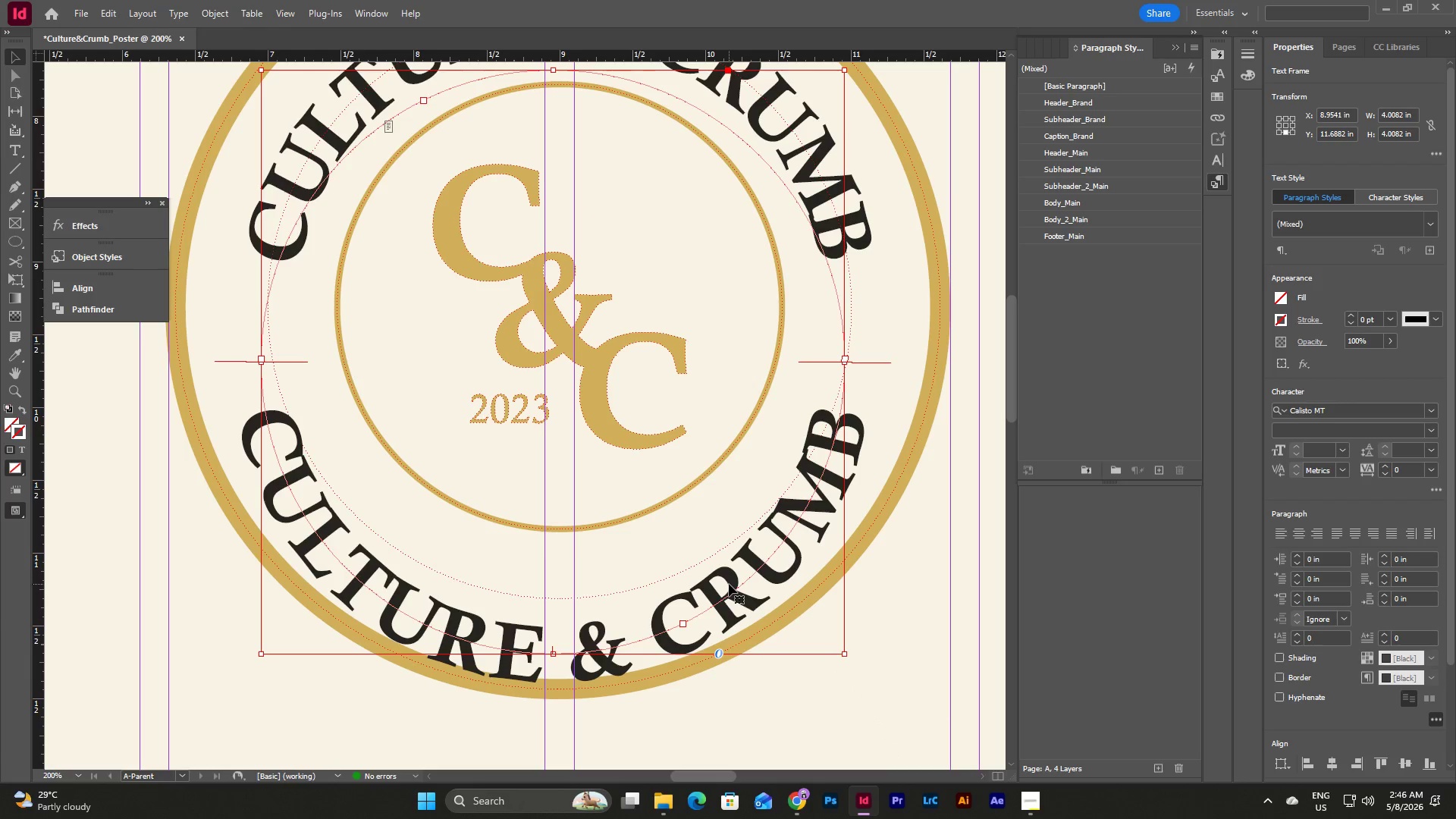 
left_click_drag(start_coordinate=[733, 588], to_coordinate=[739, 479])
 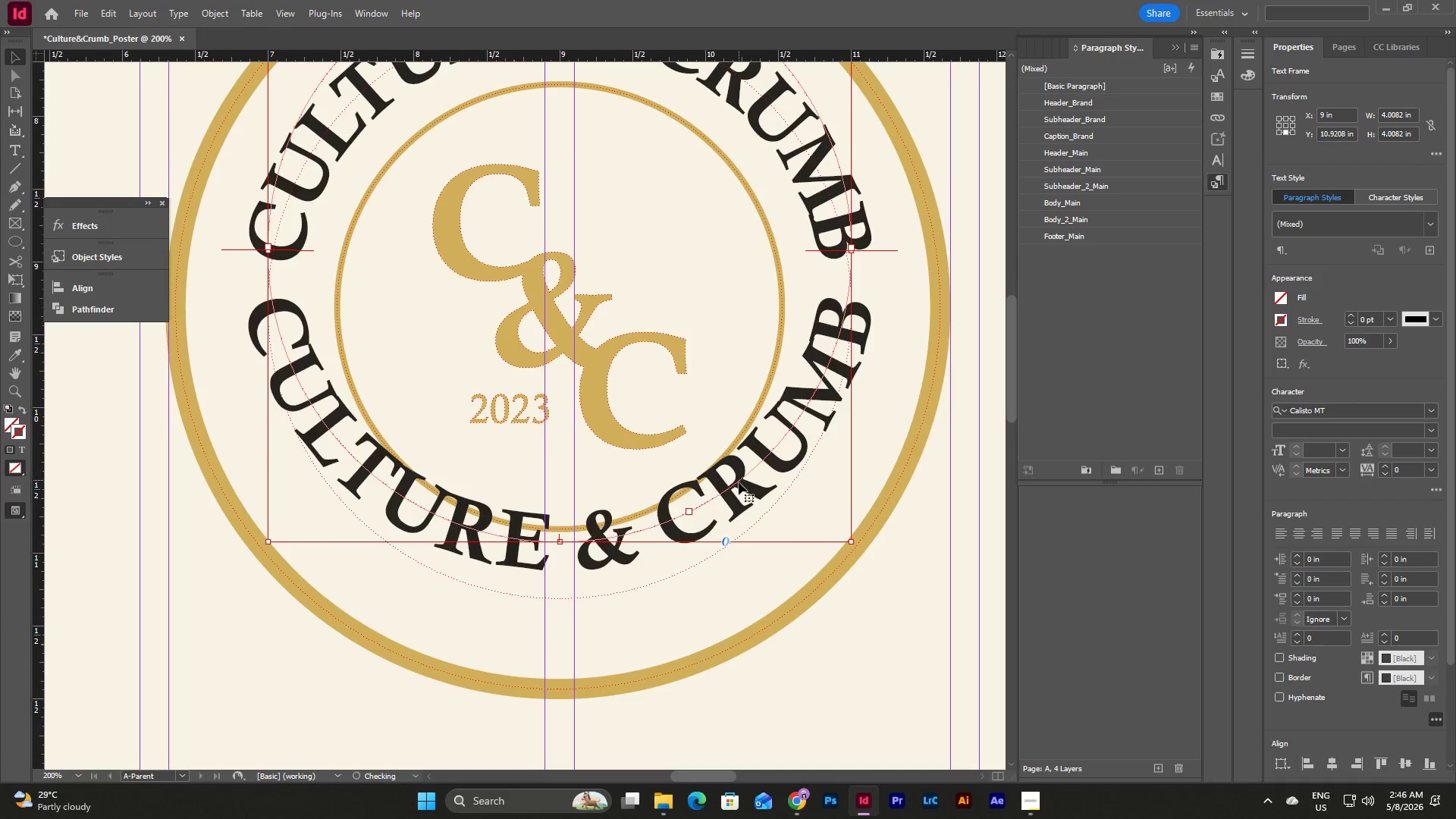 
scroll: coordinate [753, 479], scroll_direction: up, amount: 1.0
 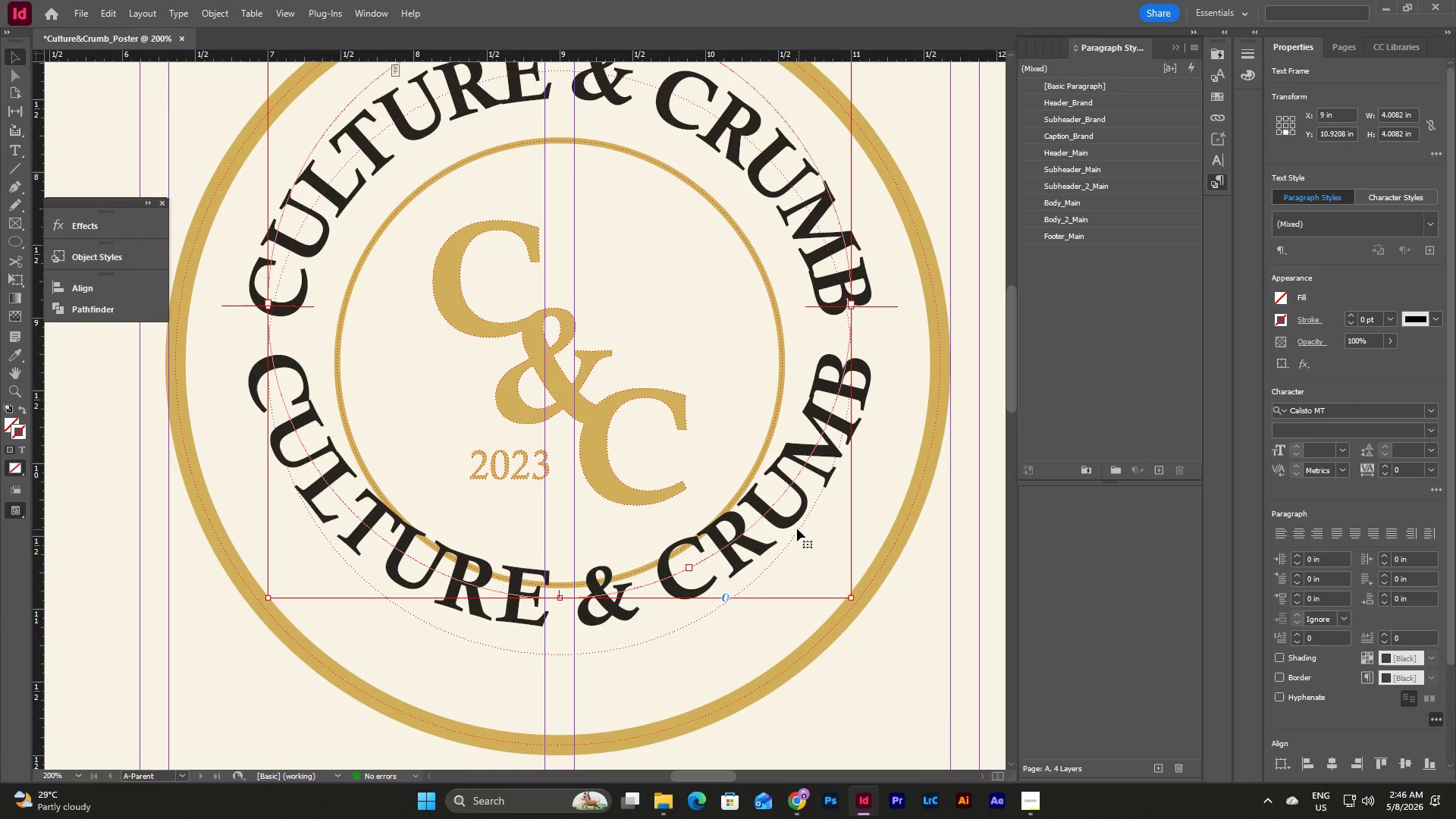 
left_click_drag(start_coordinate=[797, 529], to_coordinate=[799, 583])
 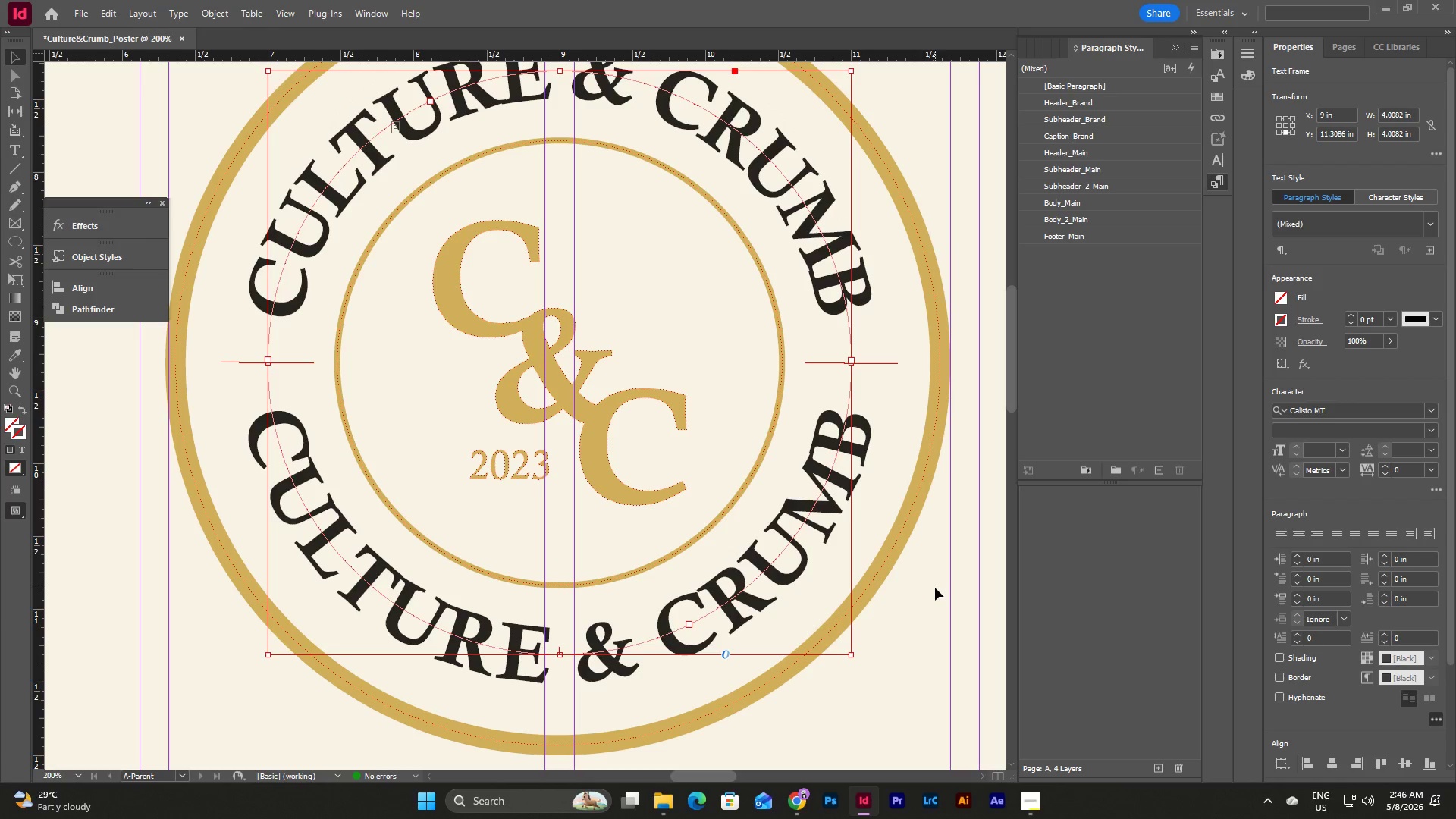 
left_click([935, 588])
 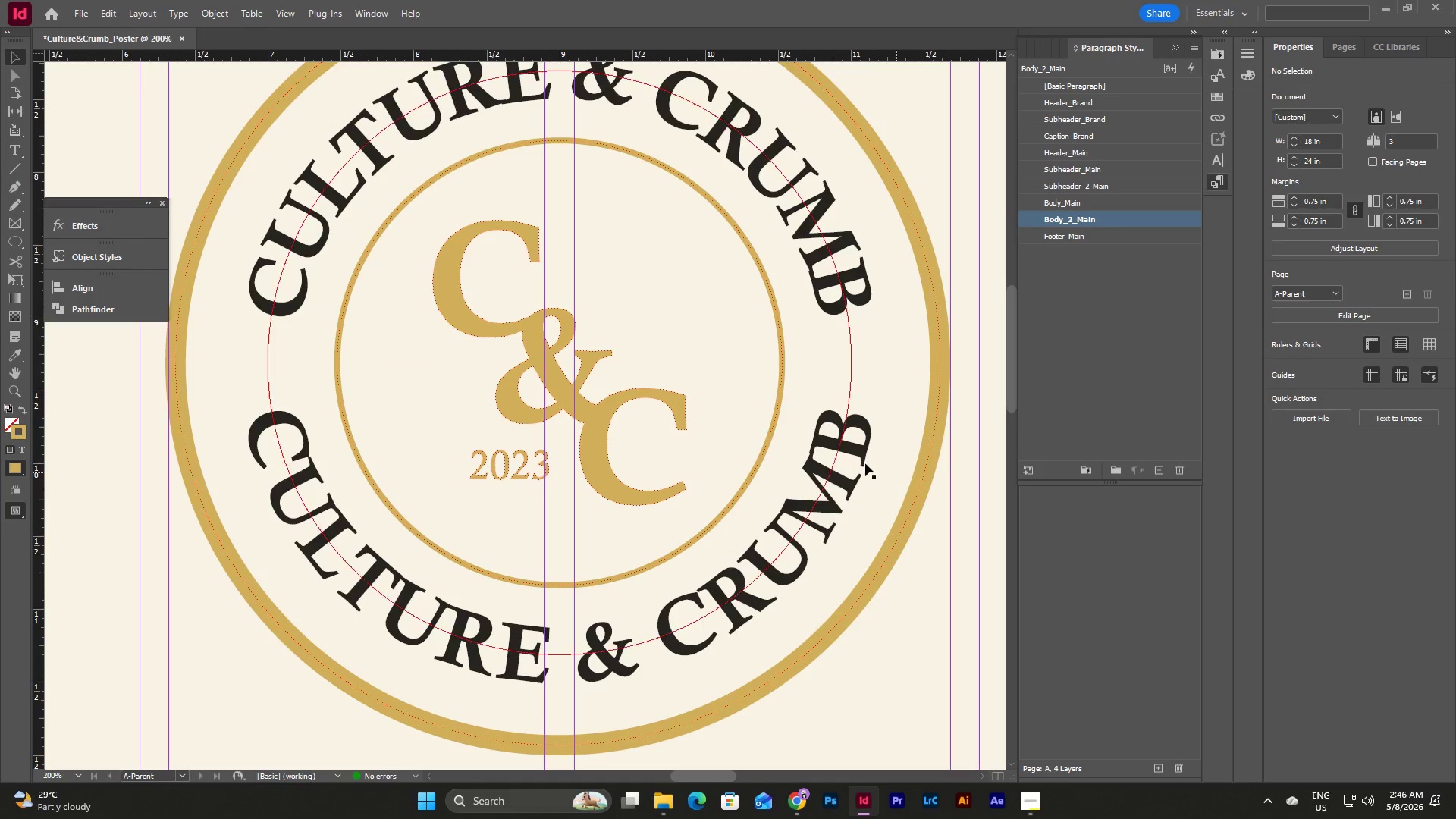 
left_click([866, 433])
 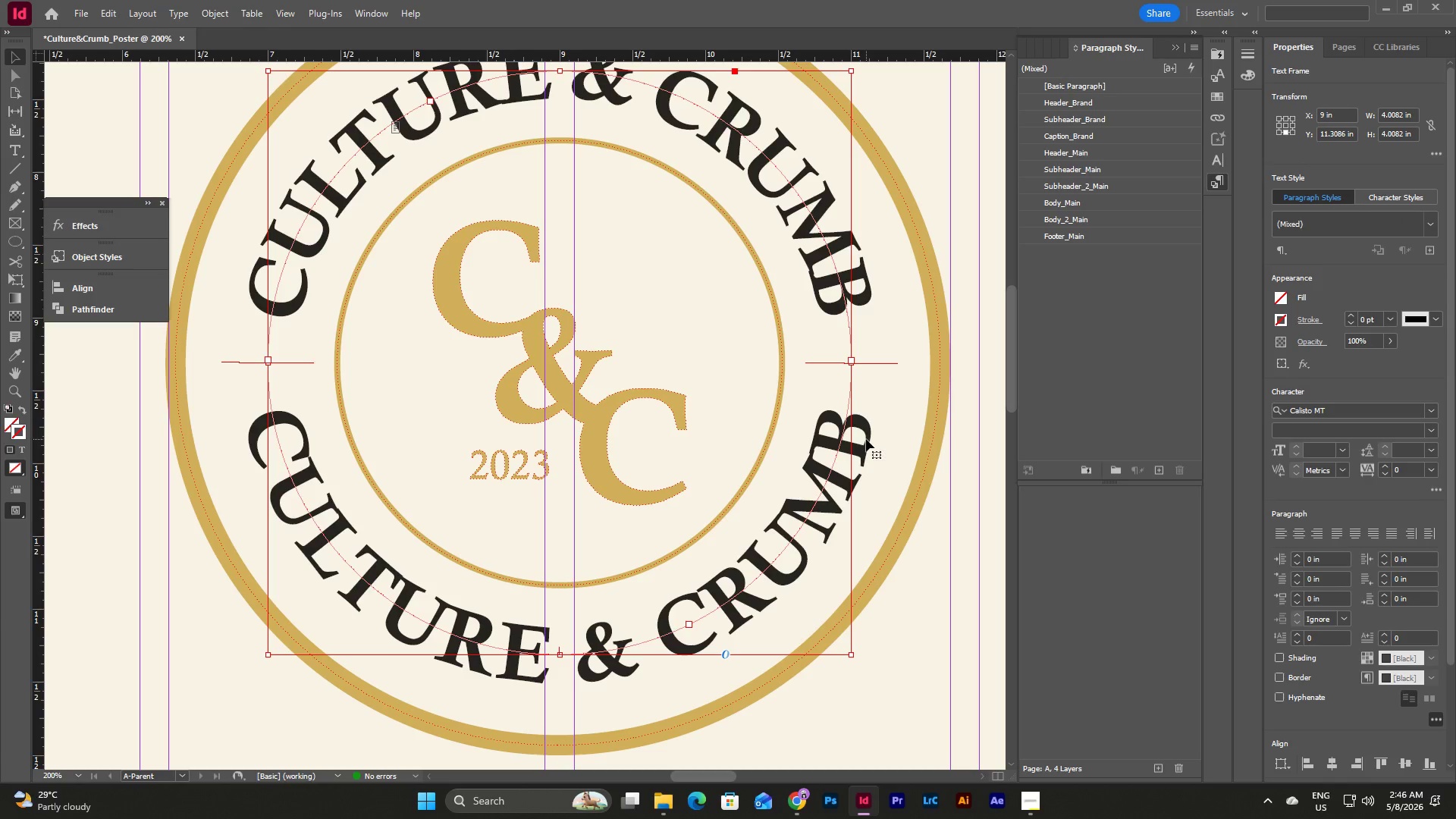 
left_click([866, 439])
 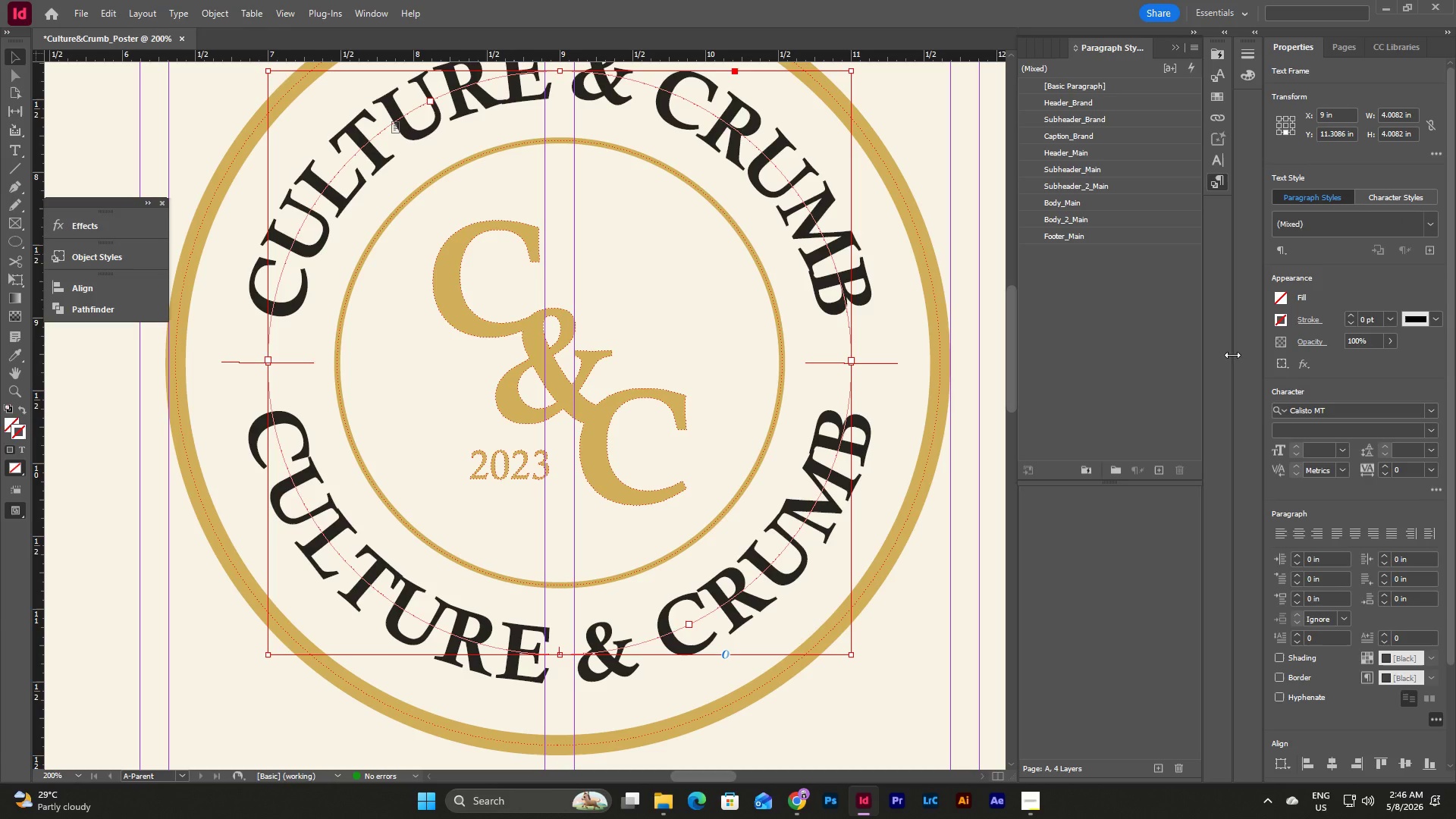 
left_click([867, 298])
 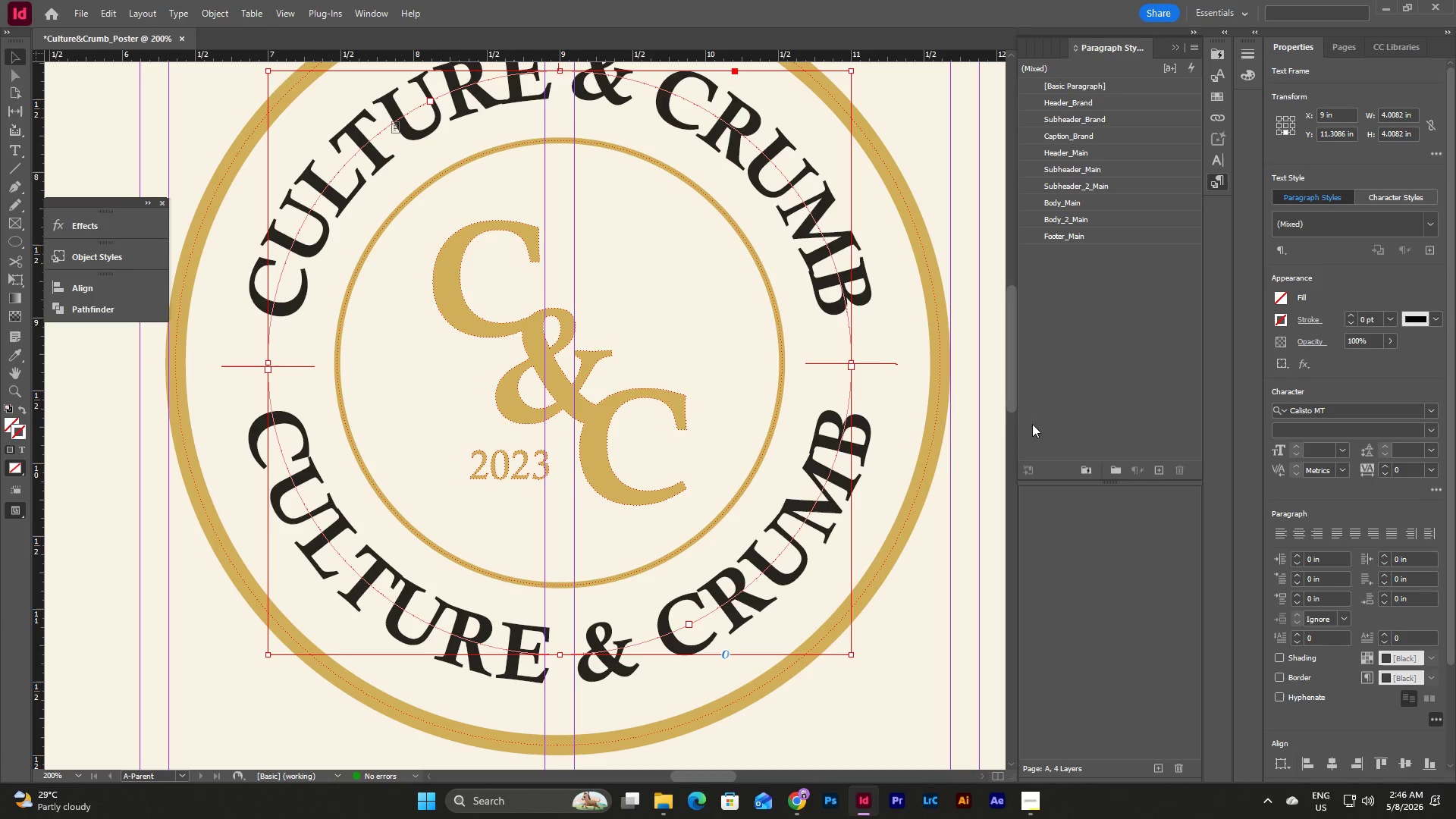 
scroll: coordinate [909, 297], scroll_direction: up, amount: 1.0
 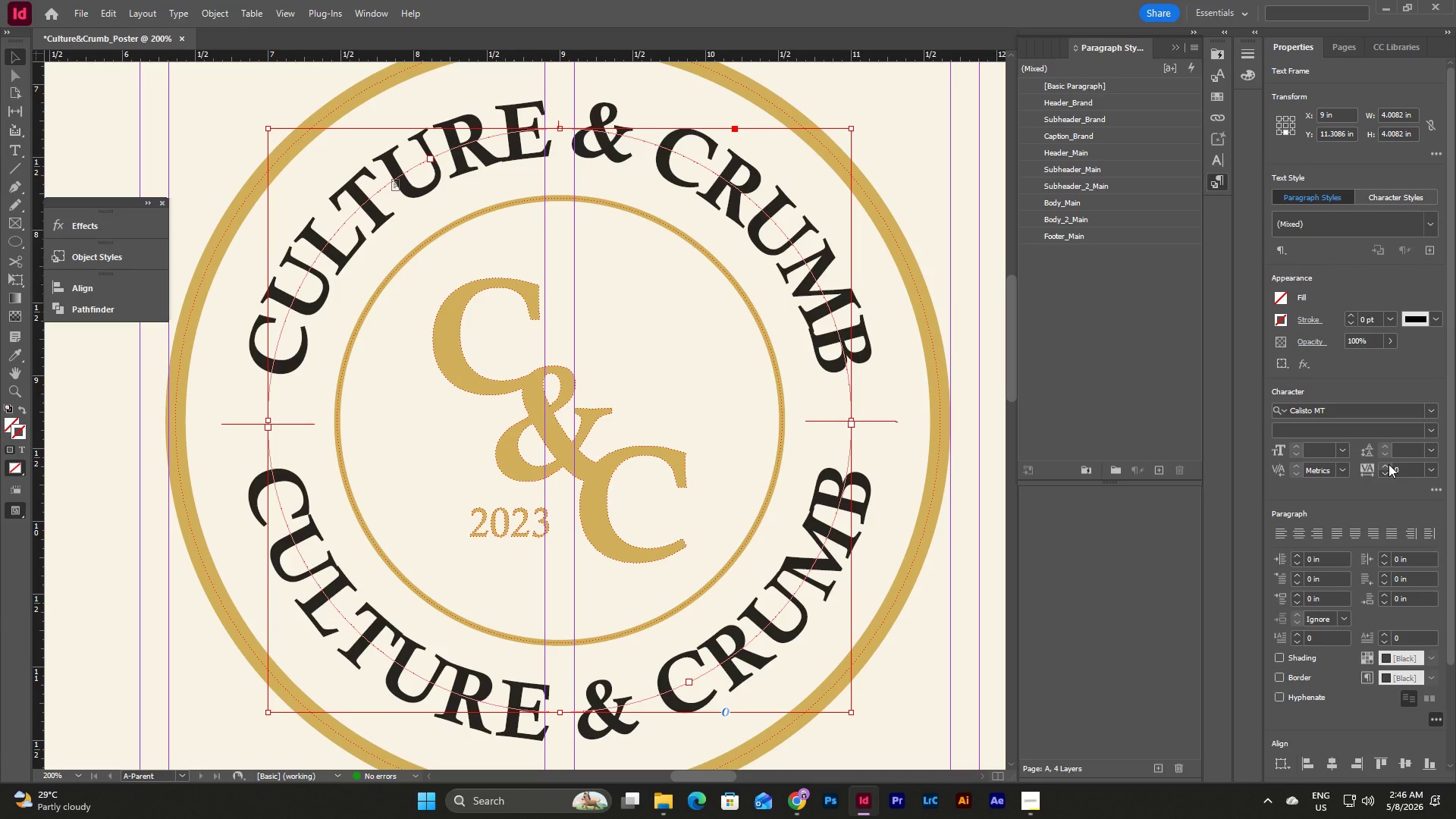 
double_click([1388, 464])
 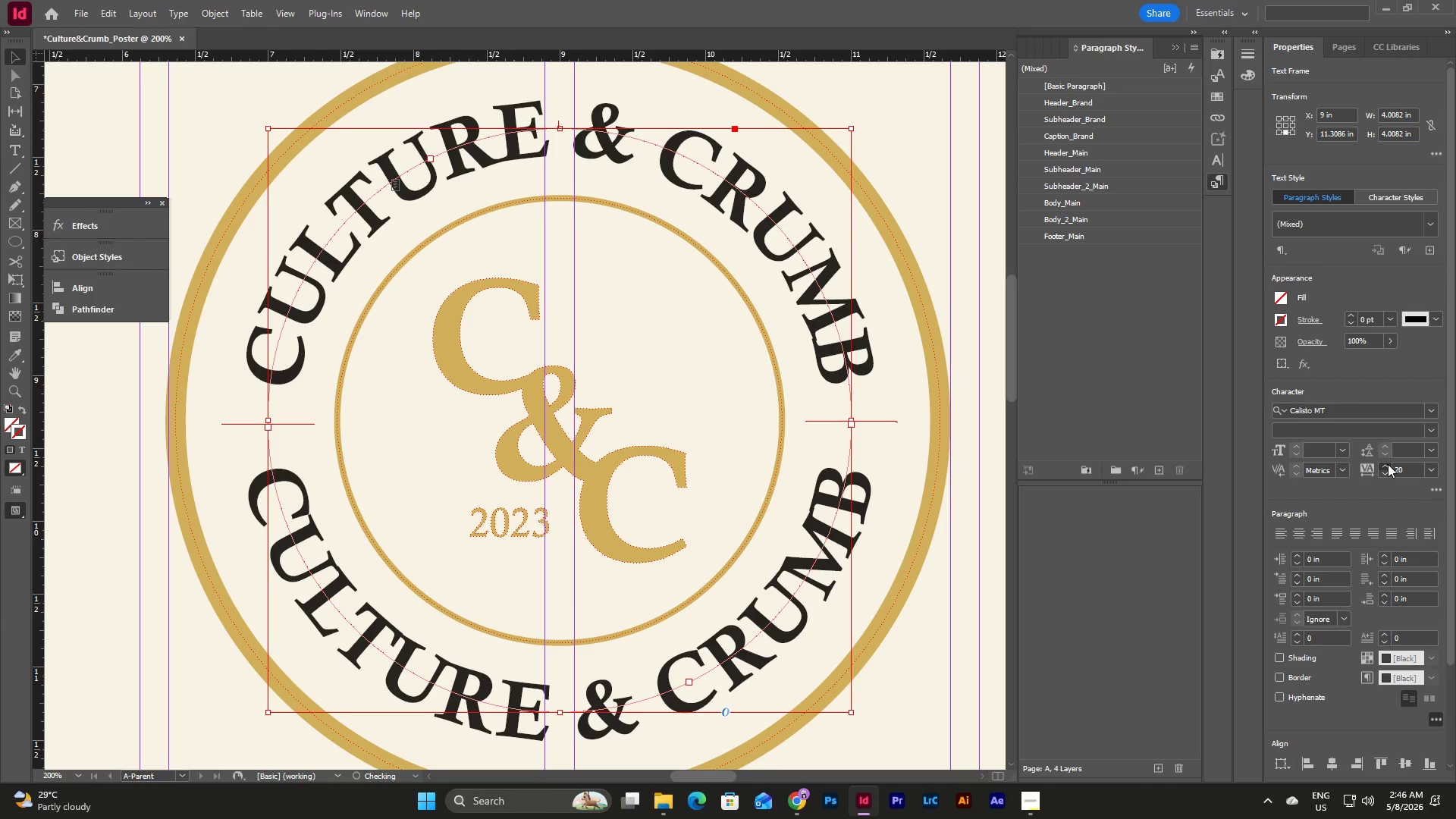 
double_click([1388, 464])
 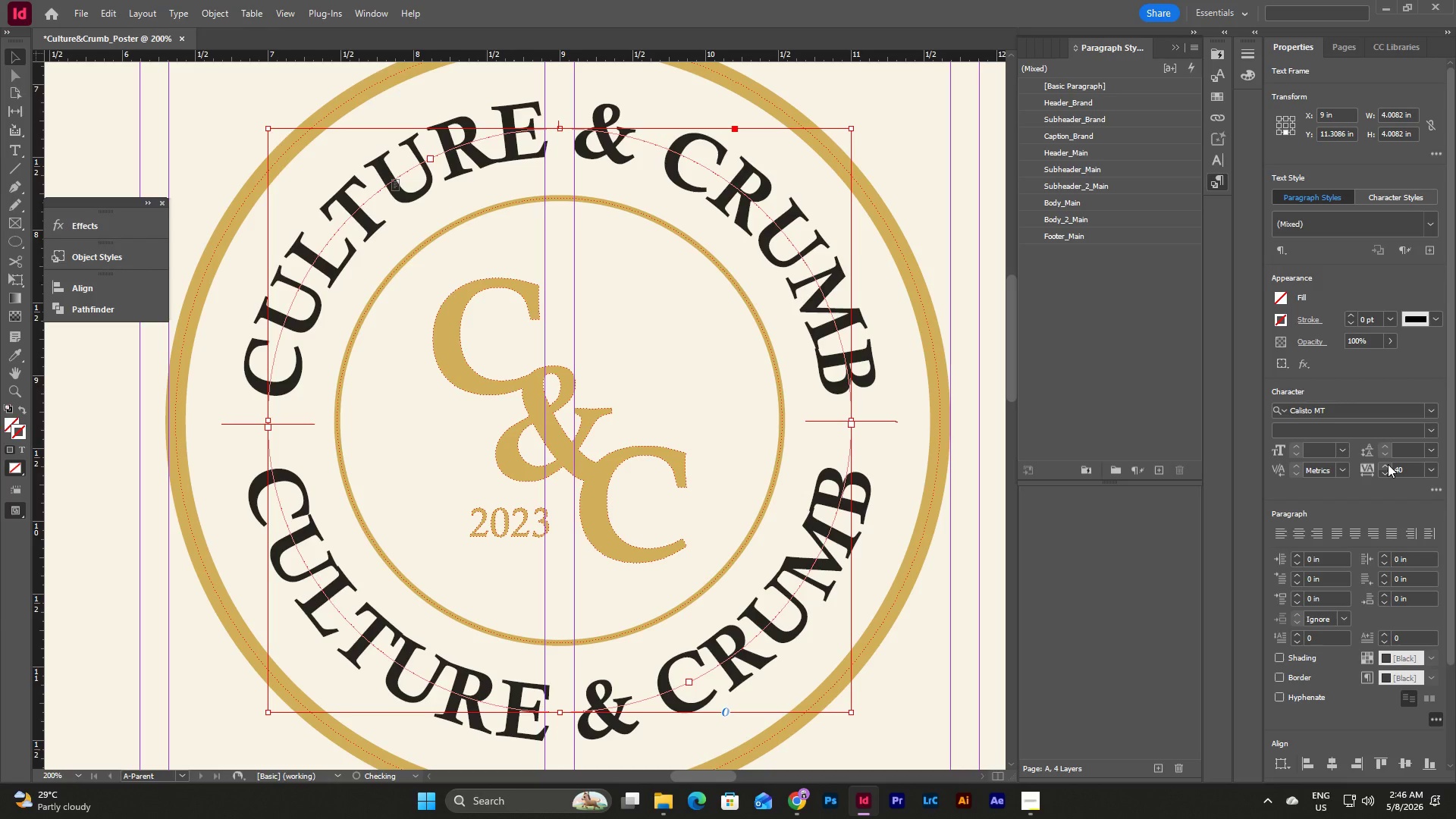 
left_click([1388, 464])
 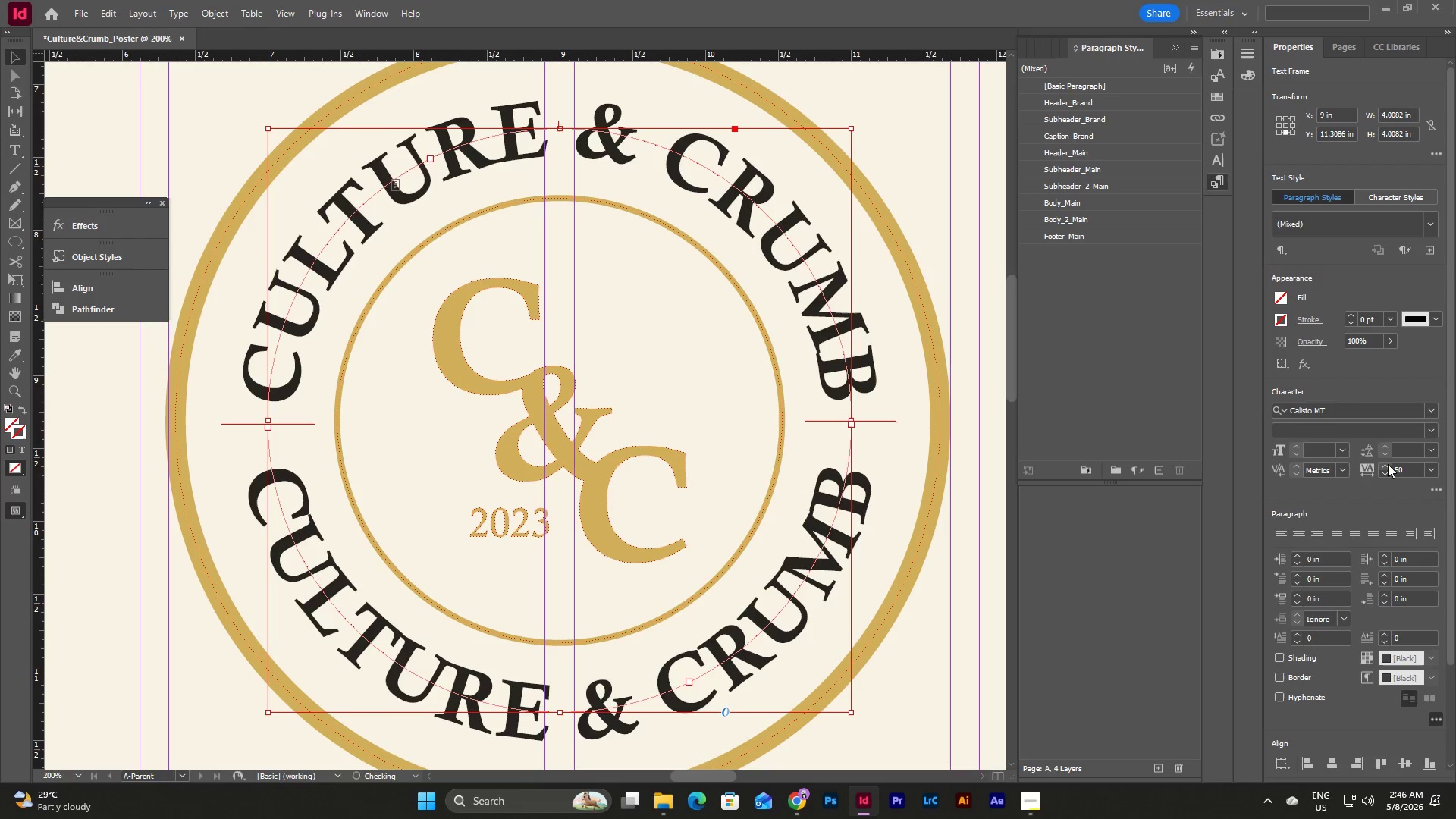 
left_click([1388, 464])
 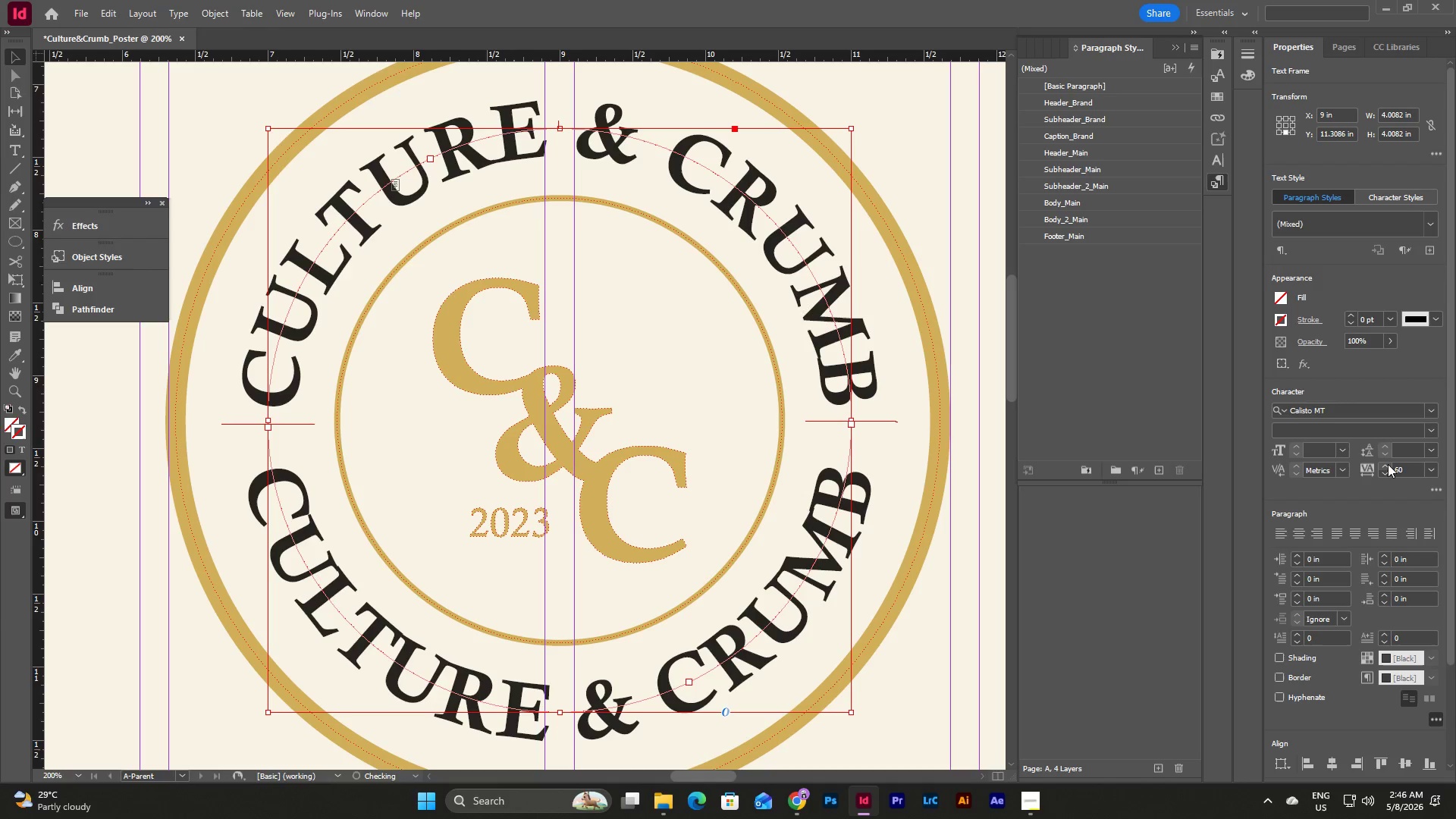 
left_click([1388, 464])
 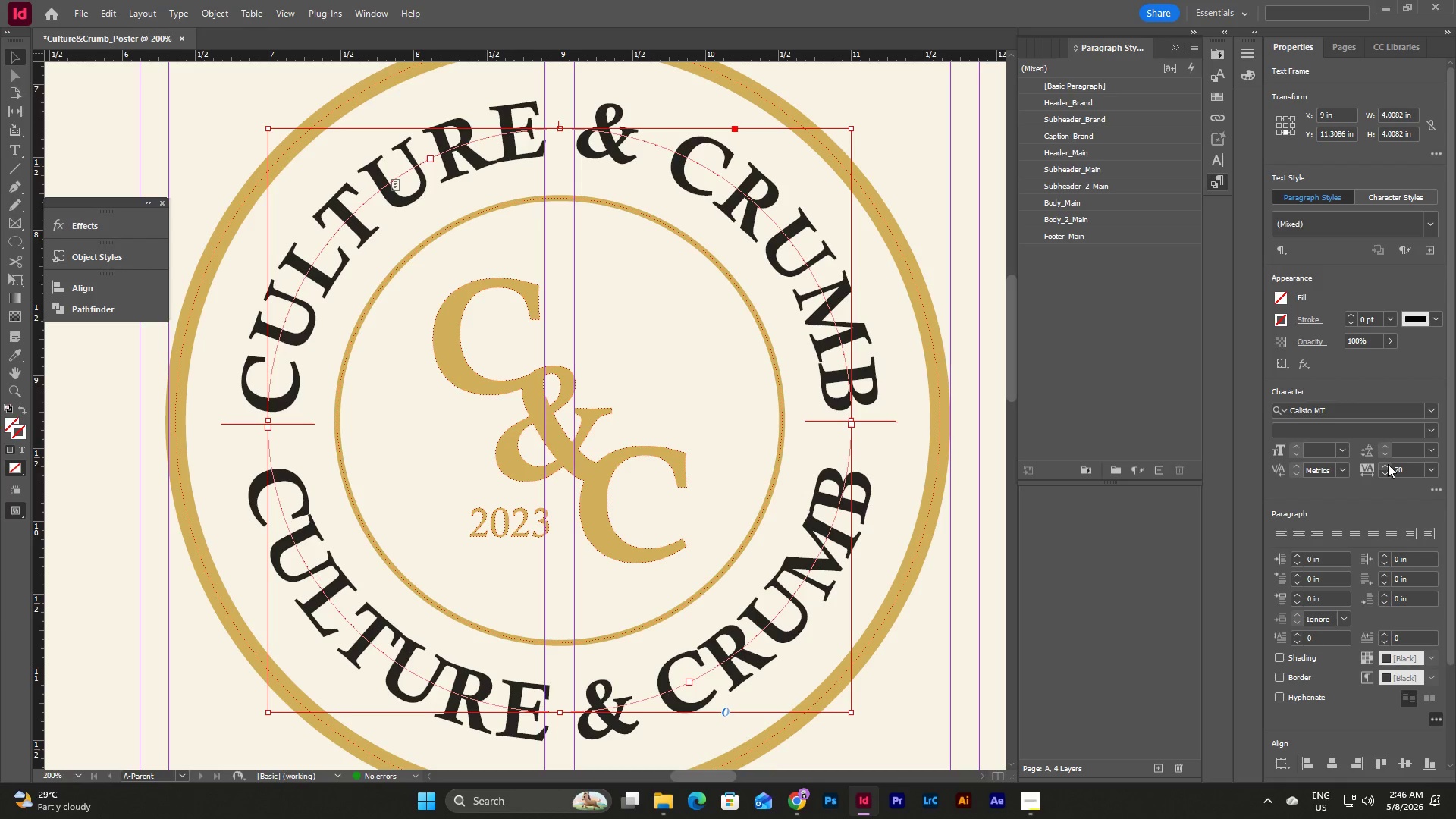 
left_click([1388, 464])
 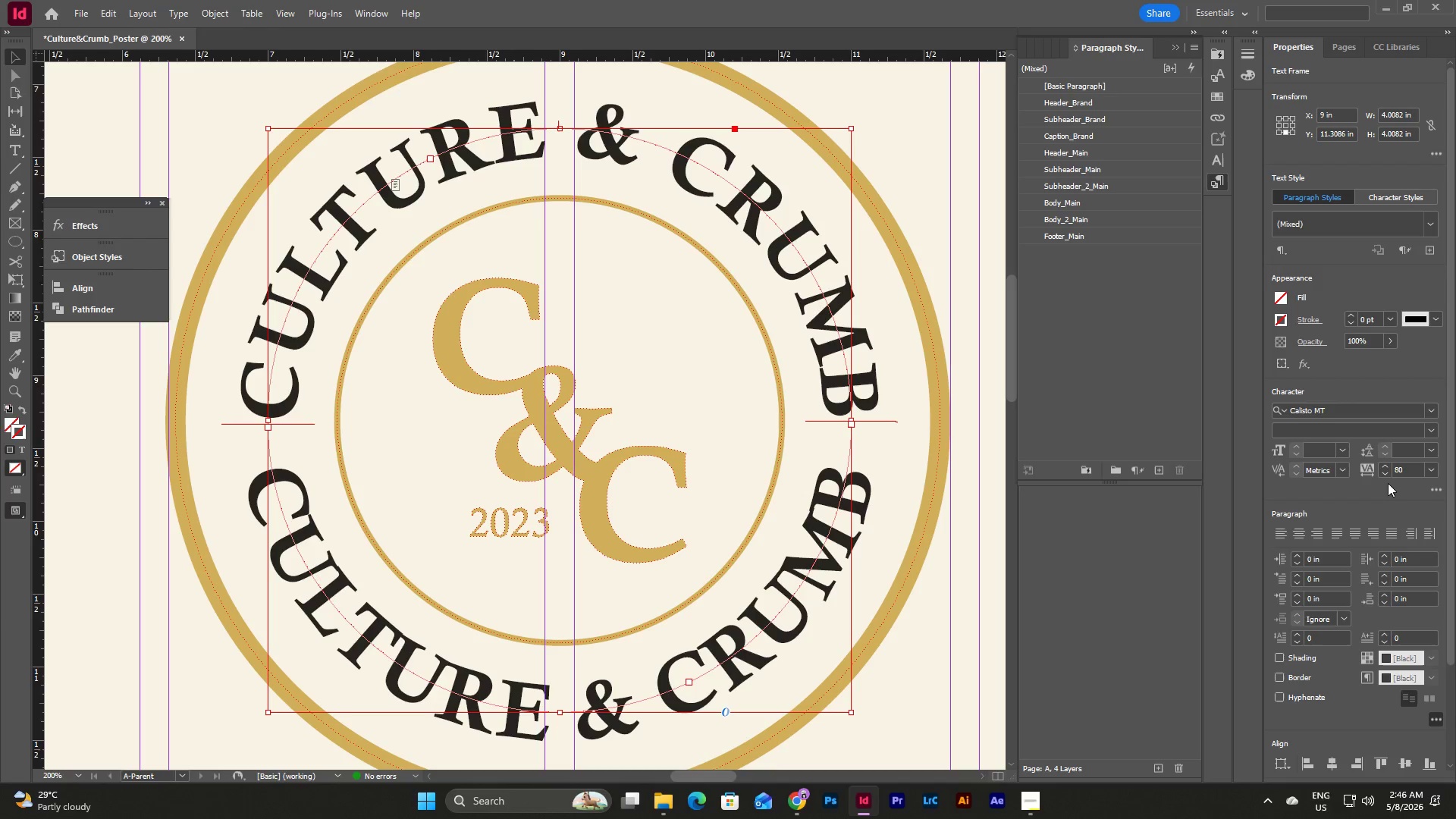 
left_click([1386, 470])
 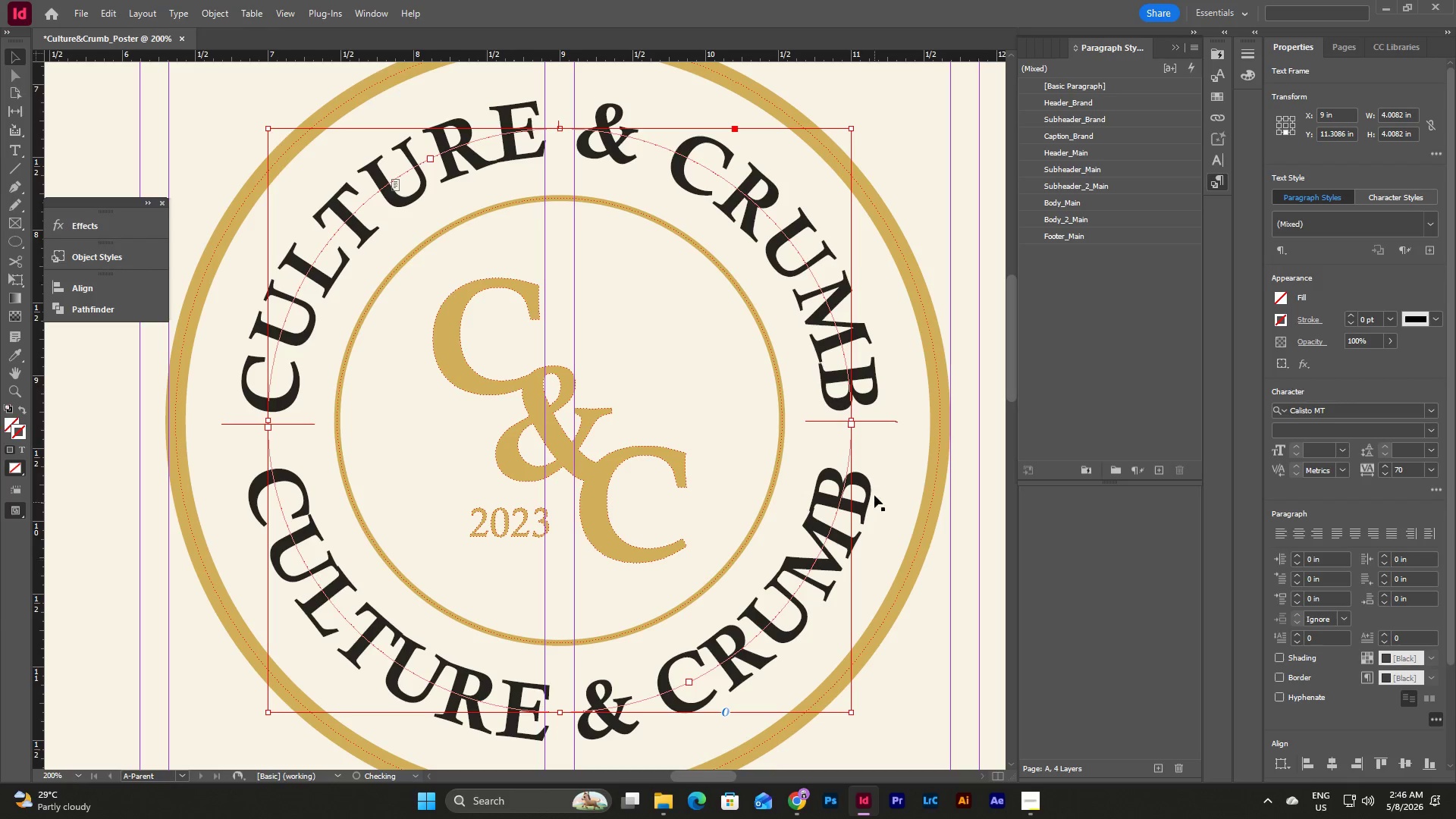 
left_click([868, 485])
 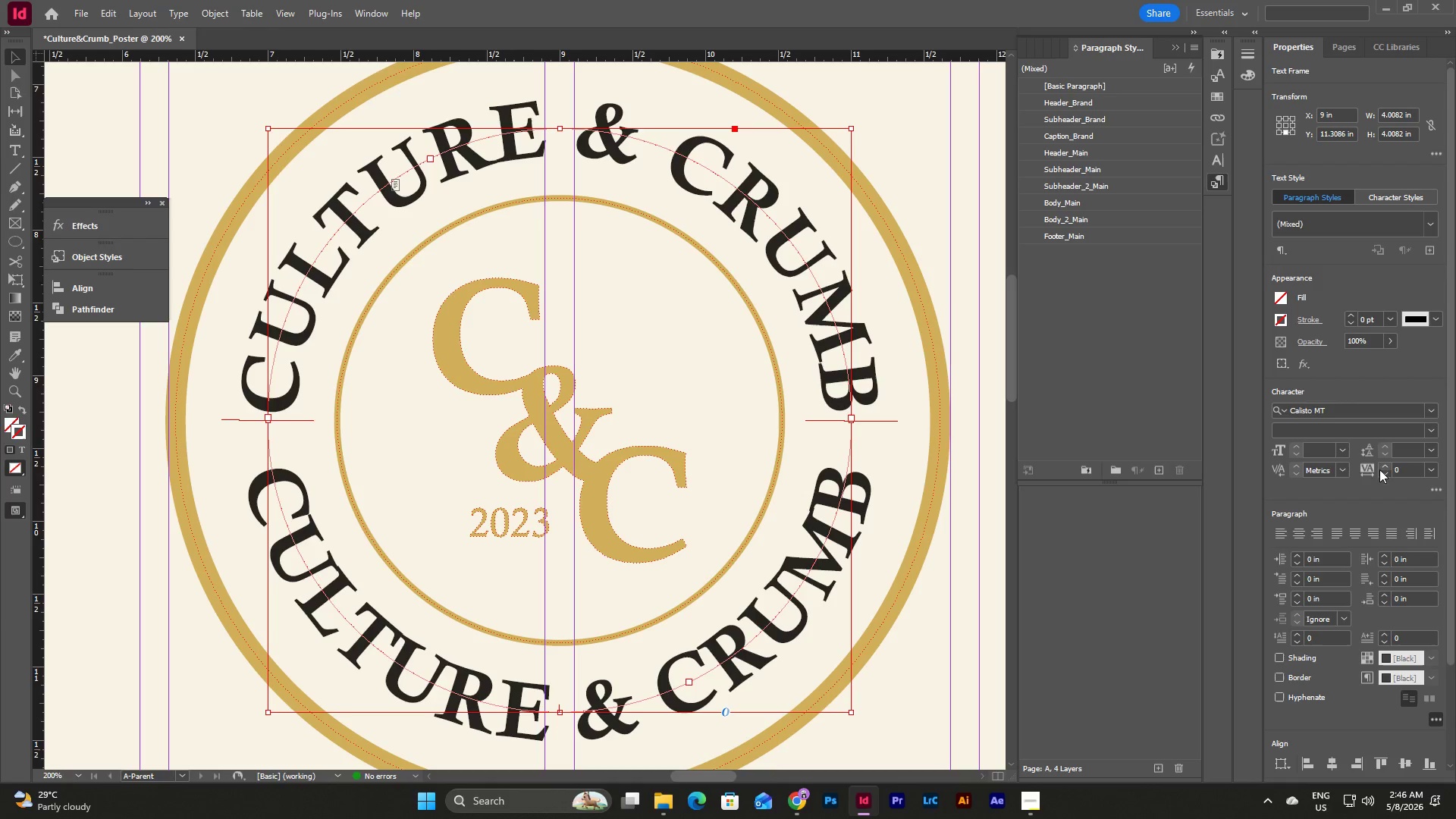 
double_click([1385, 465])
 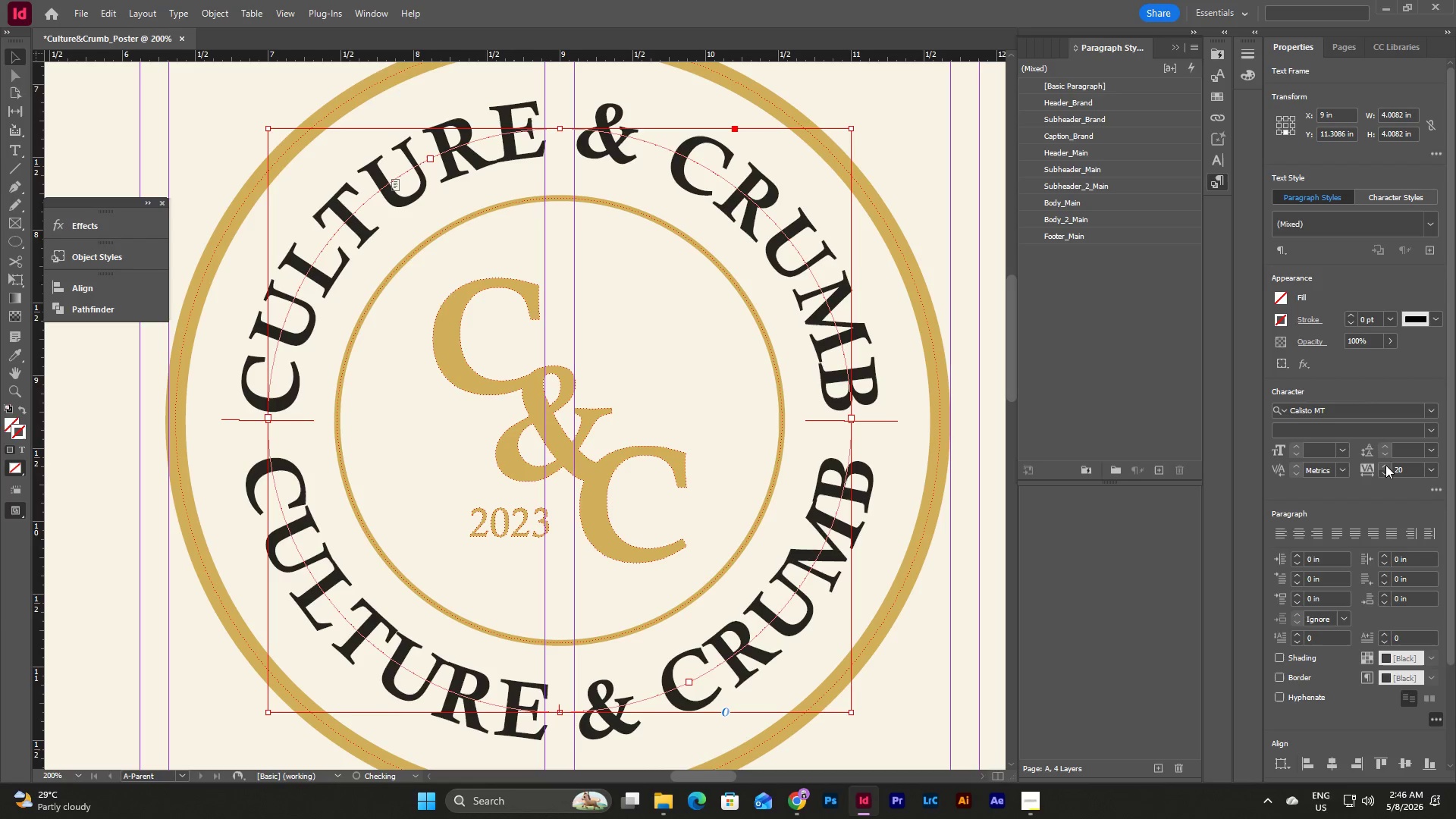 
triple_click([1385, 465])
 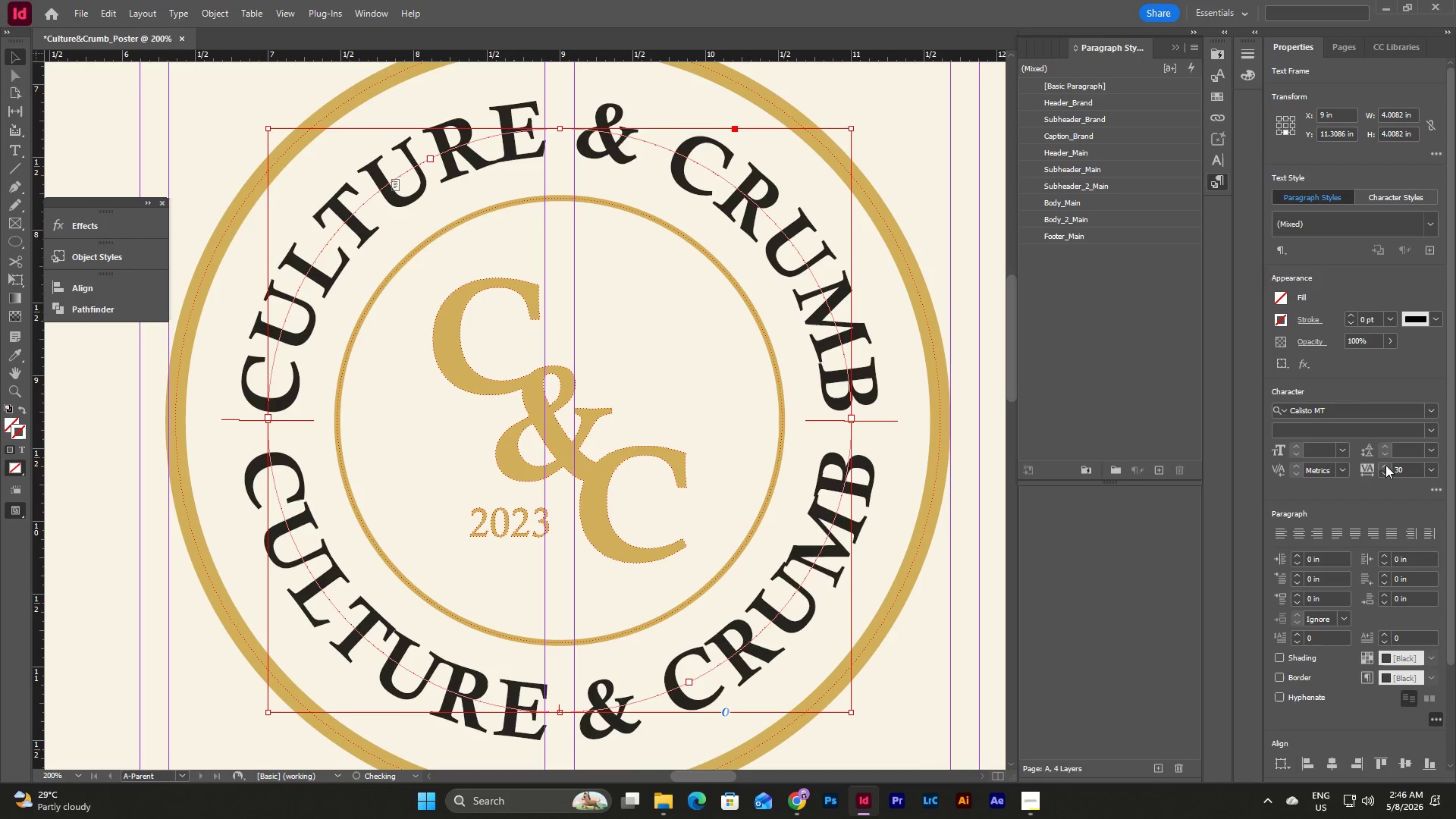 
triple_click([1385, 465])
 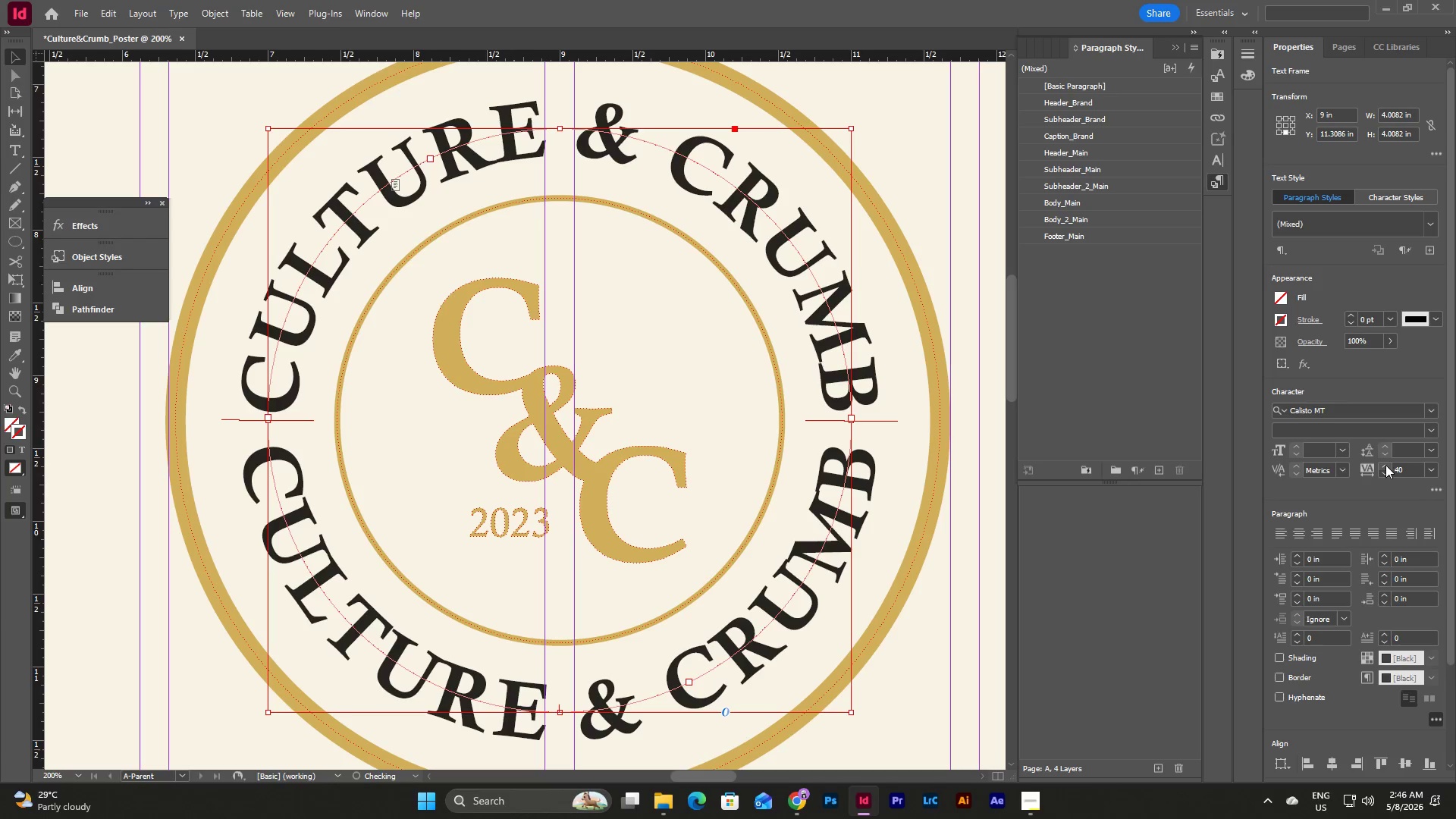 
triple_click([1385, 465])
 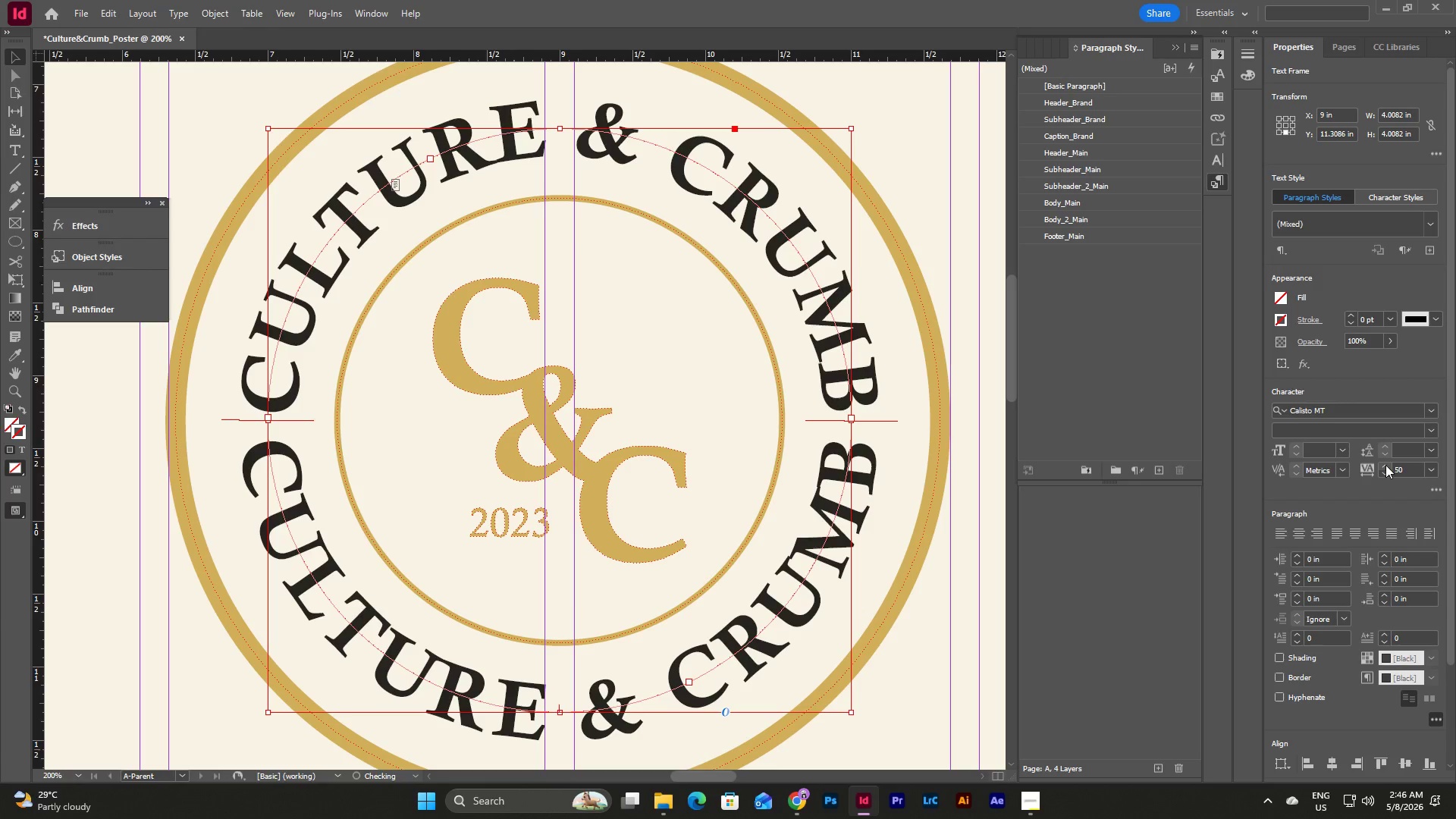 
triple_click([1385, 465])
 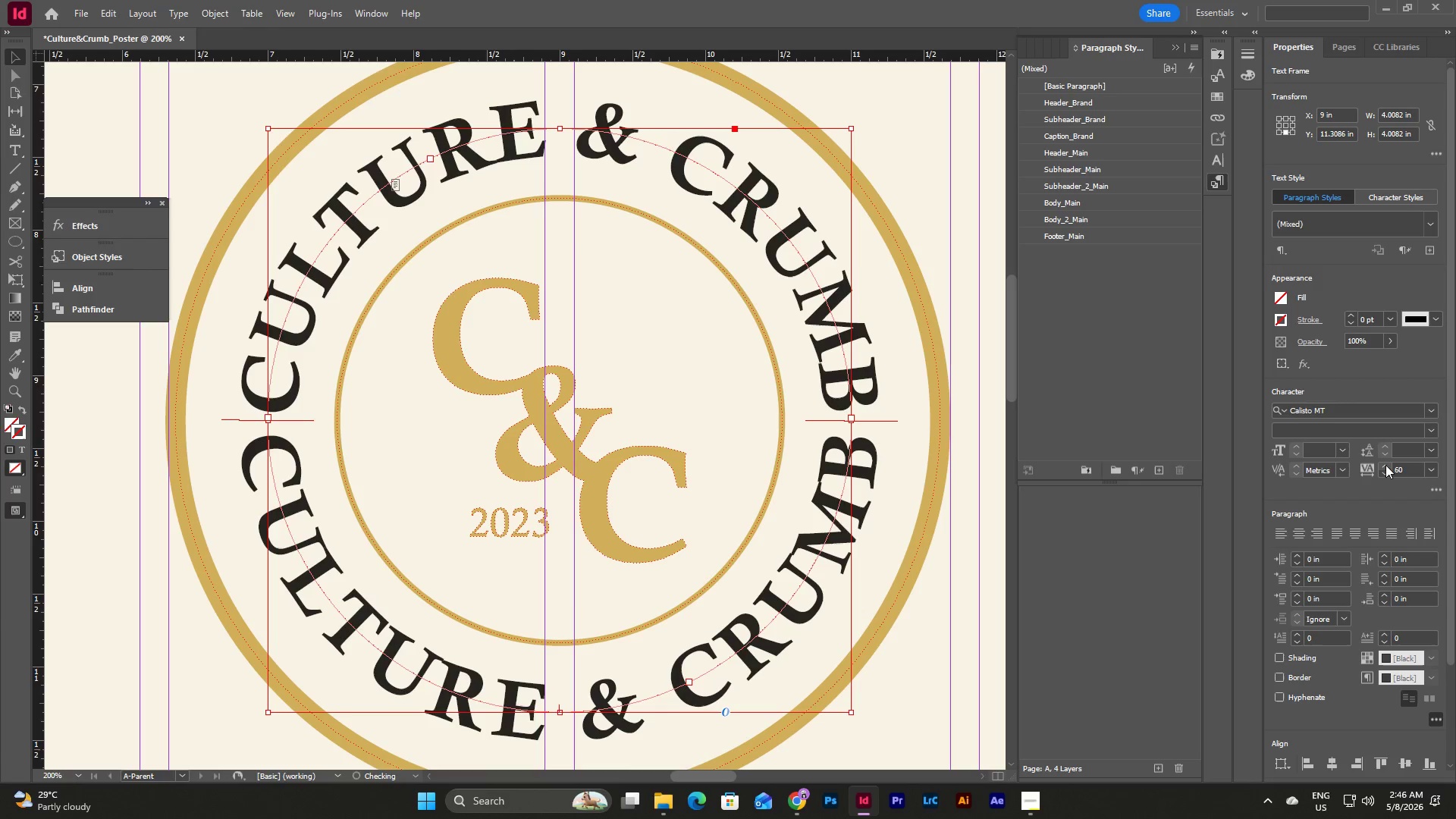 
left_click([1385, 465])
 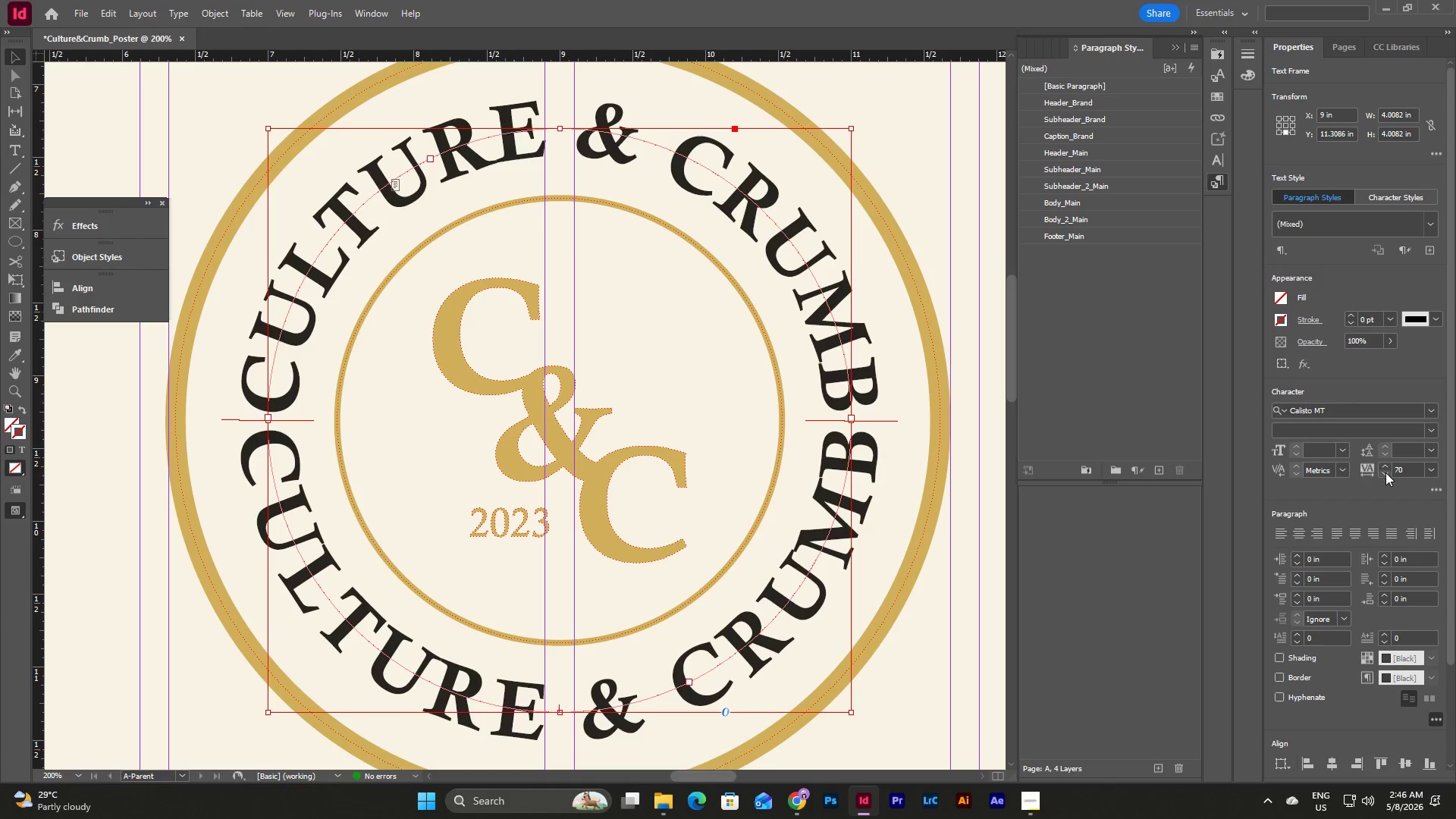 
double_click([1385, 472])
 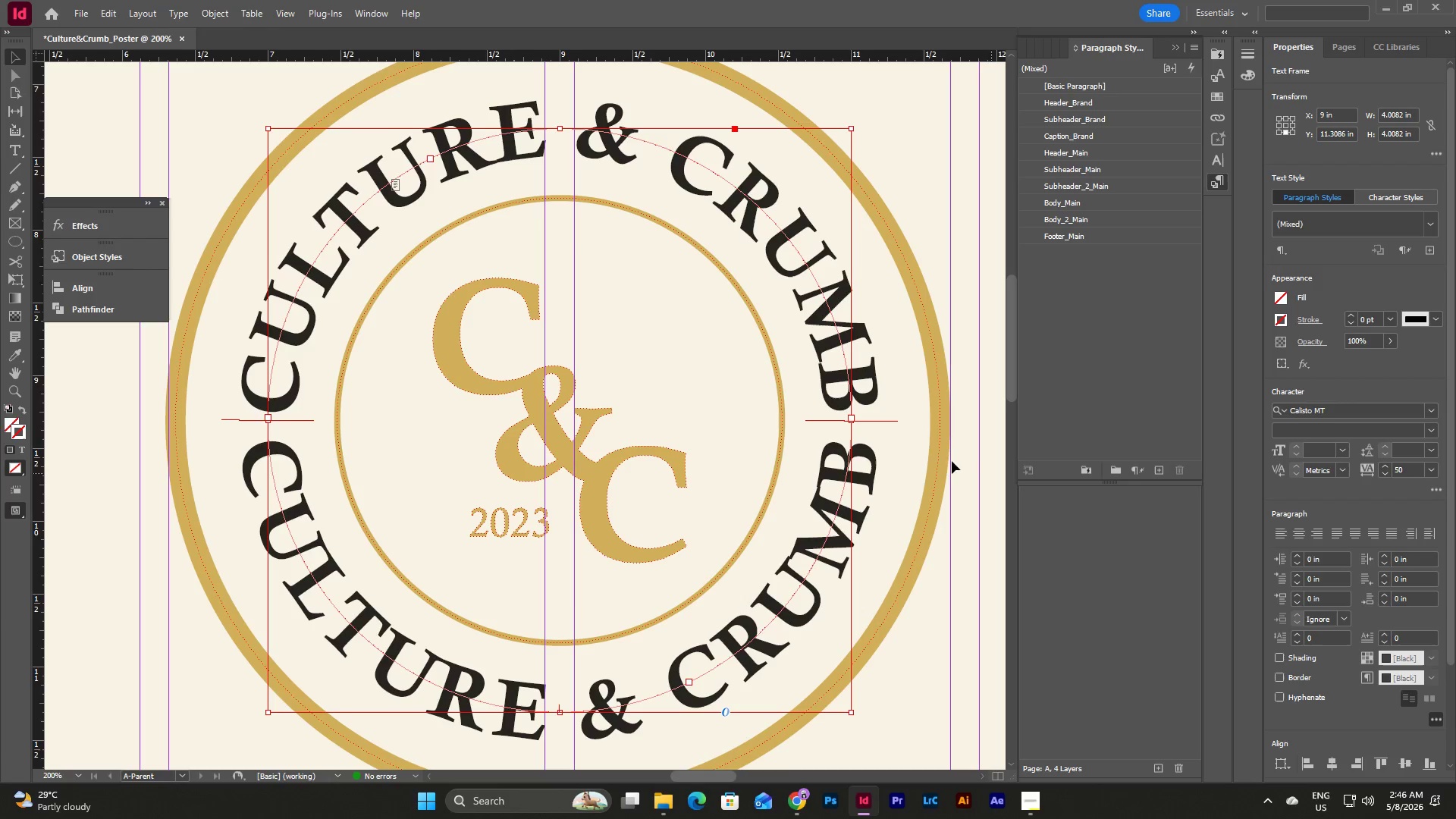 
left_click([868, 378])
 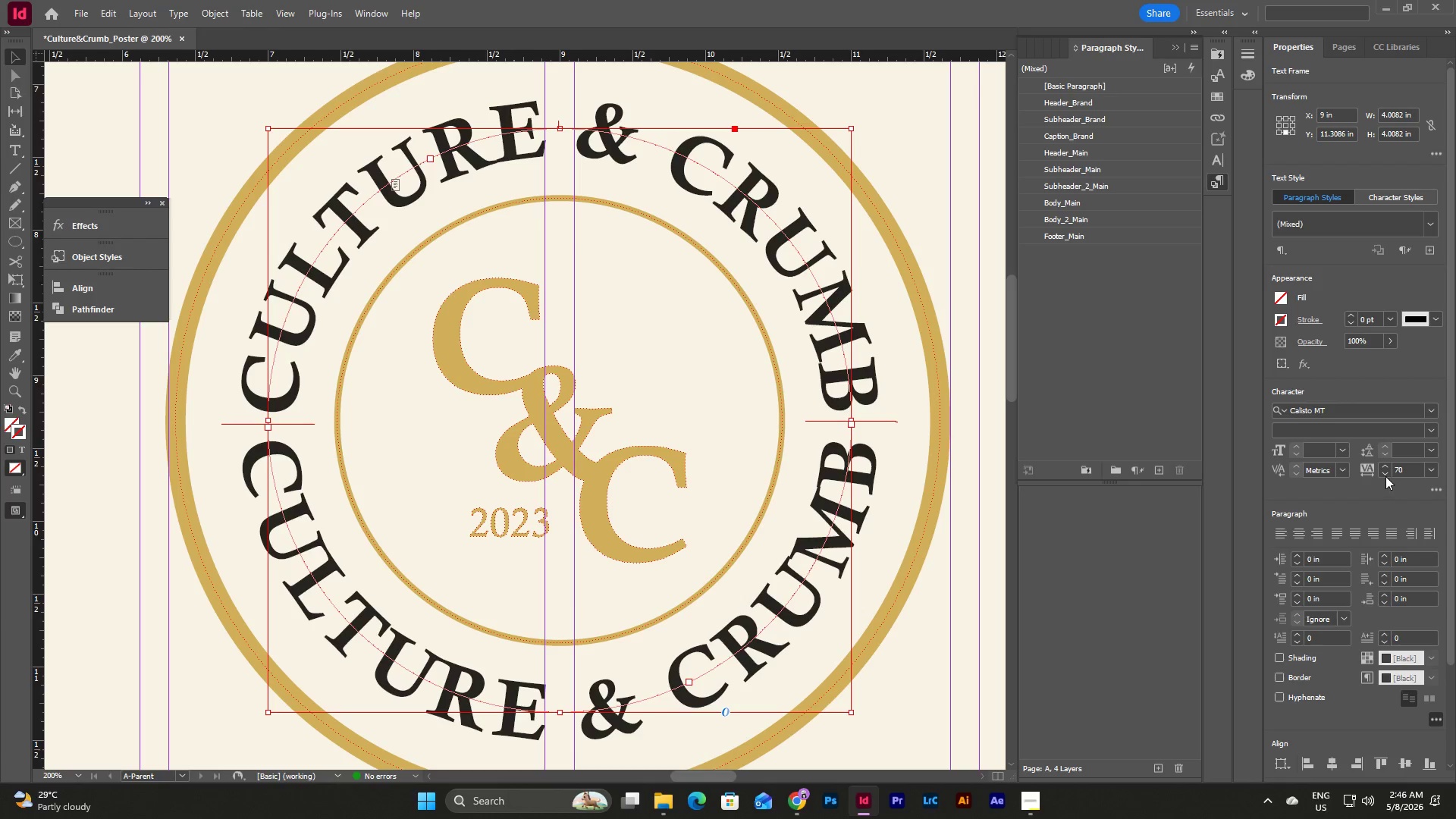 
double_click([1382, 475])
 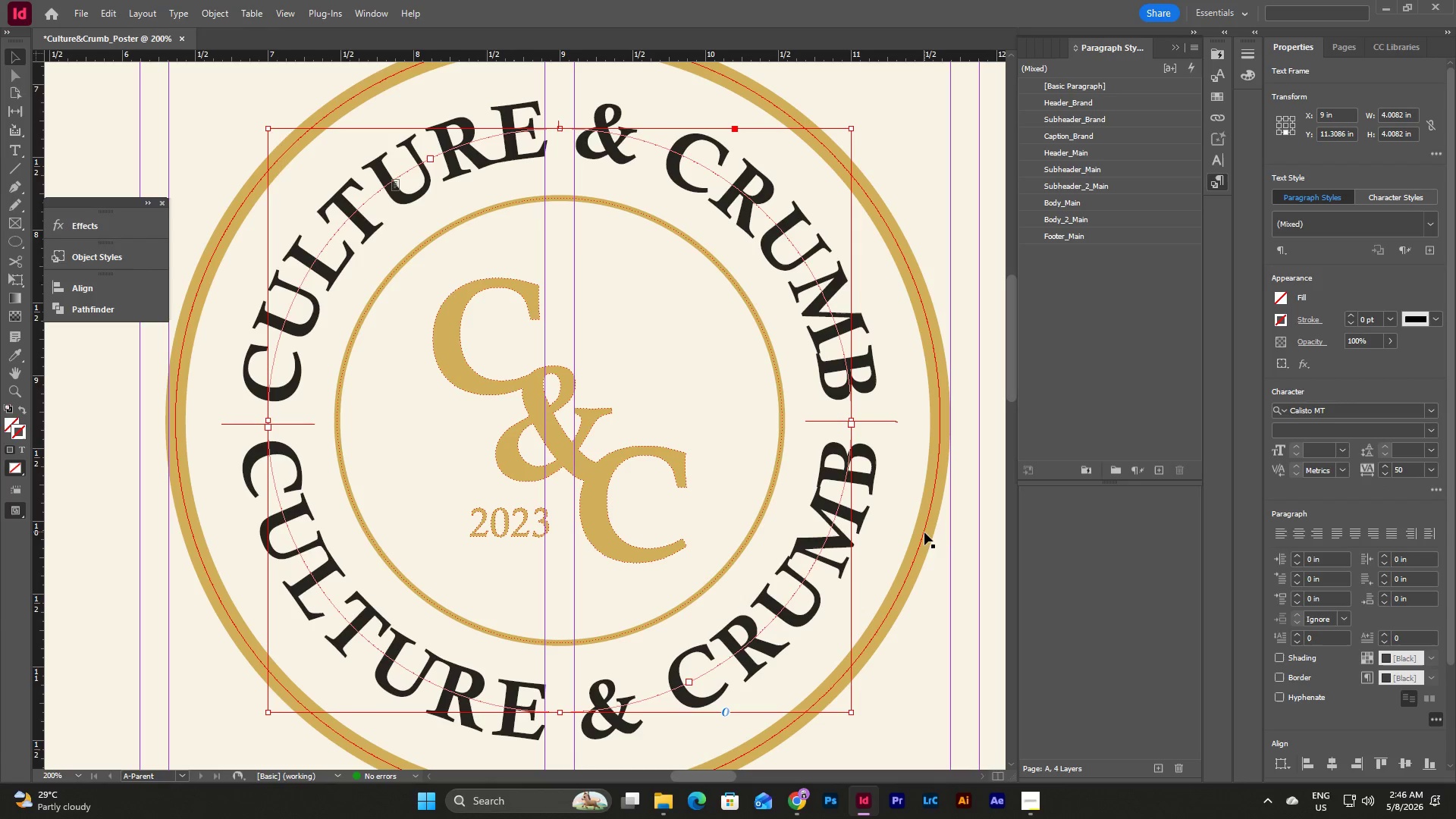 
left_click([961, 526])
 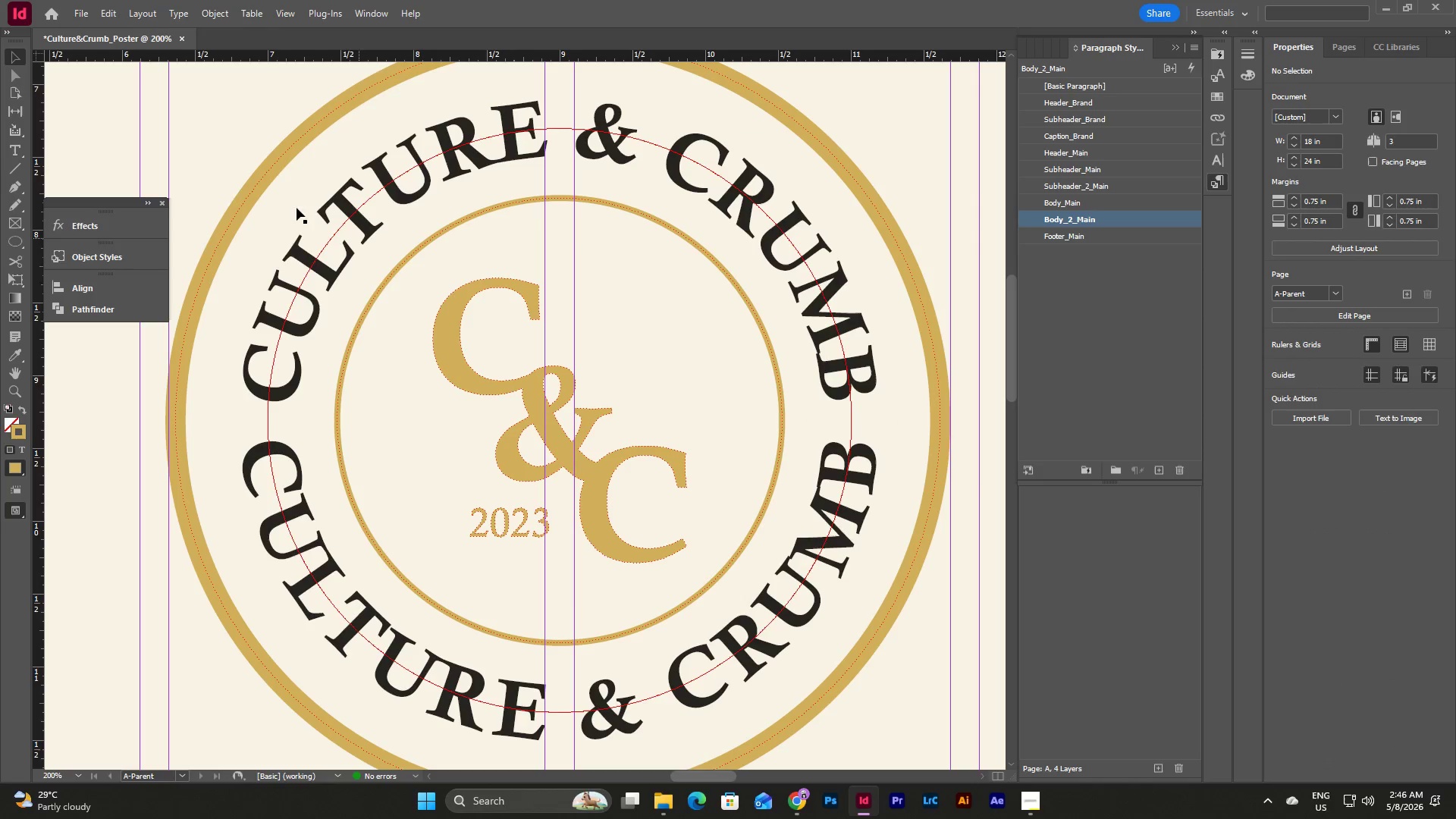 
left_click([8, 168])
 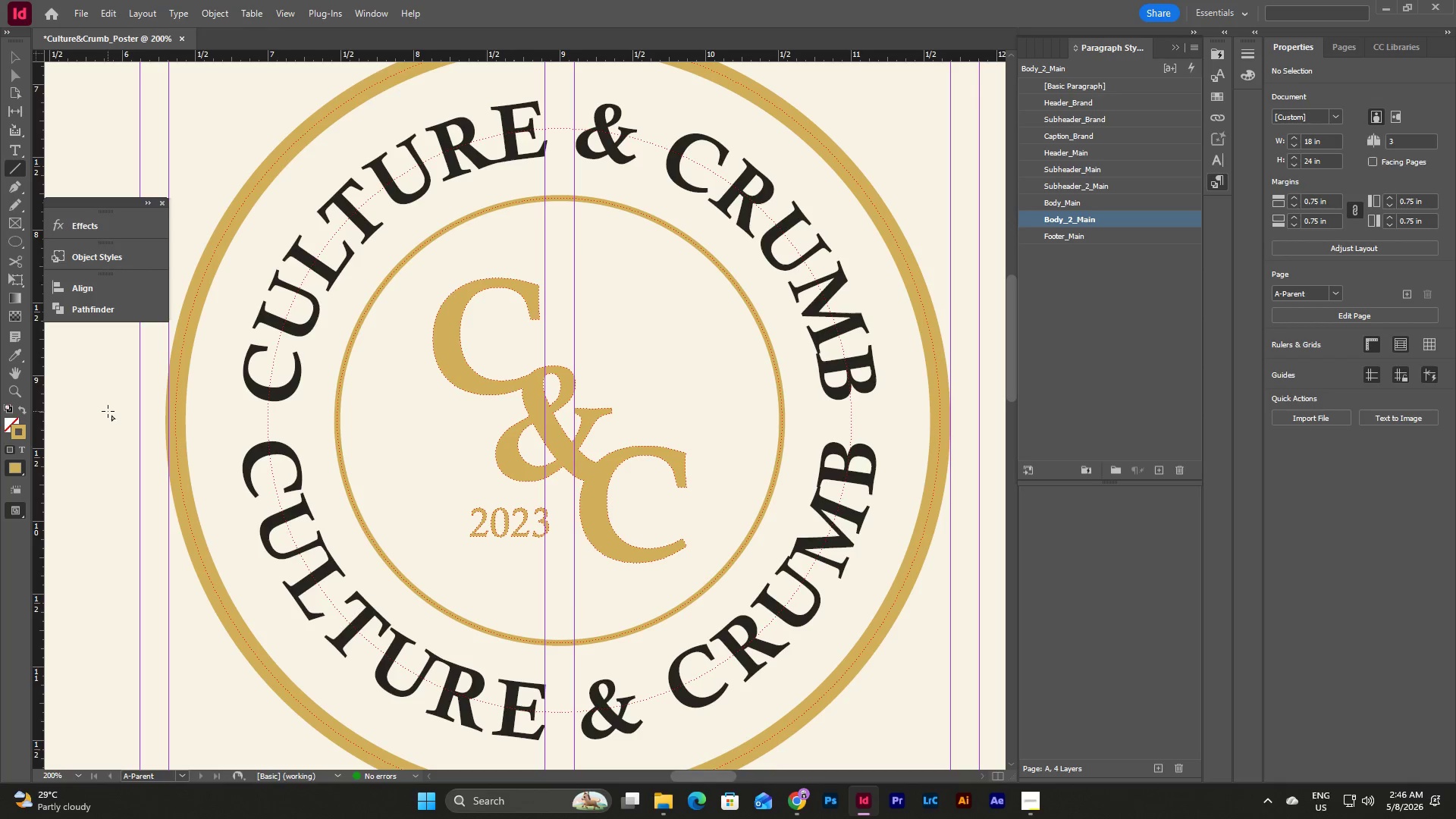 
left_click_drag(start_coordinate=[116, 408], to_coordinate=[992, 419])
 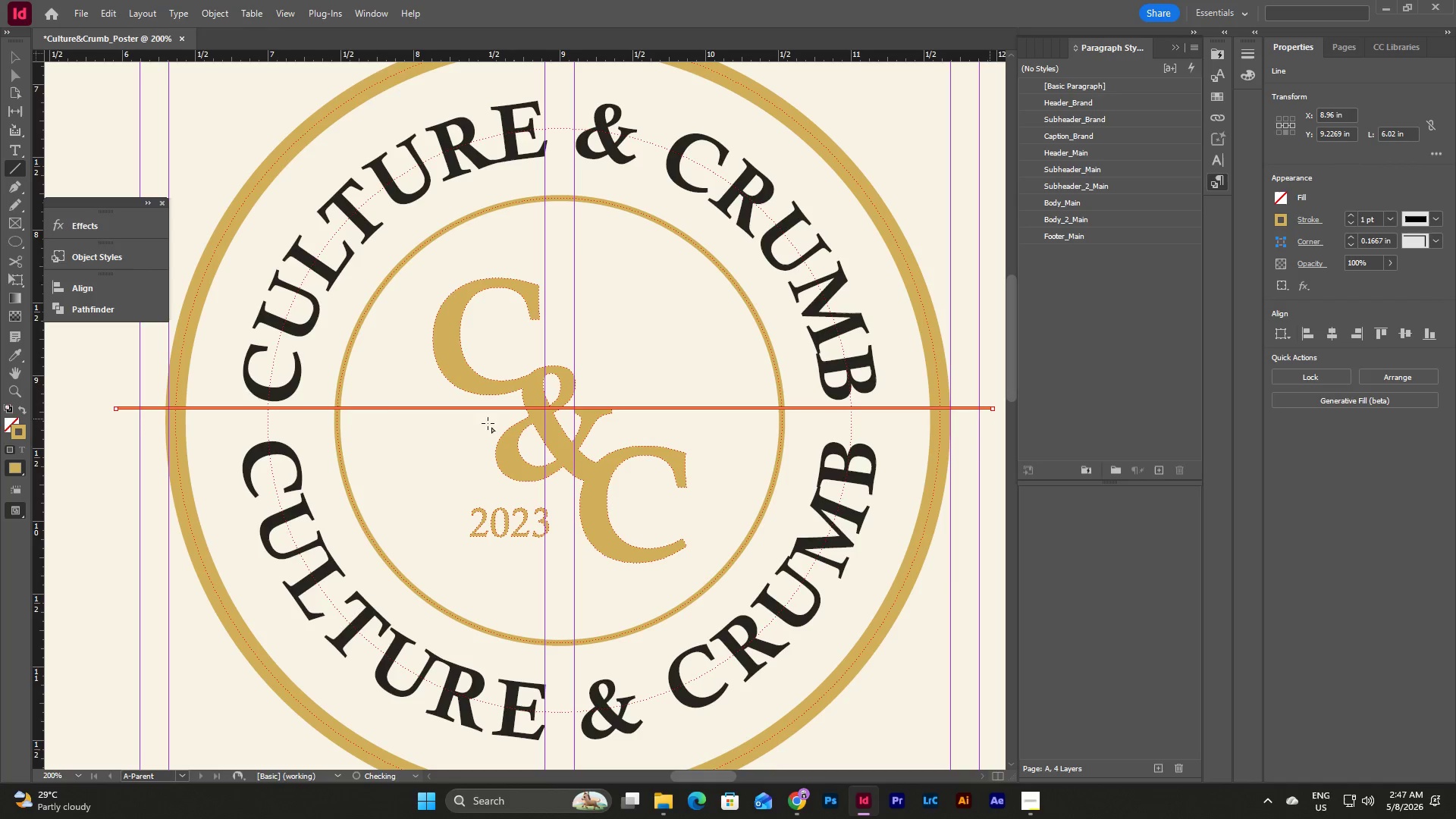 
hold_key(key=ShiftLeft, duration=1.06)
 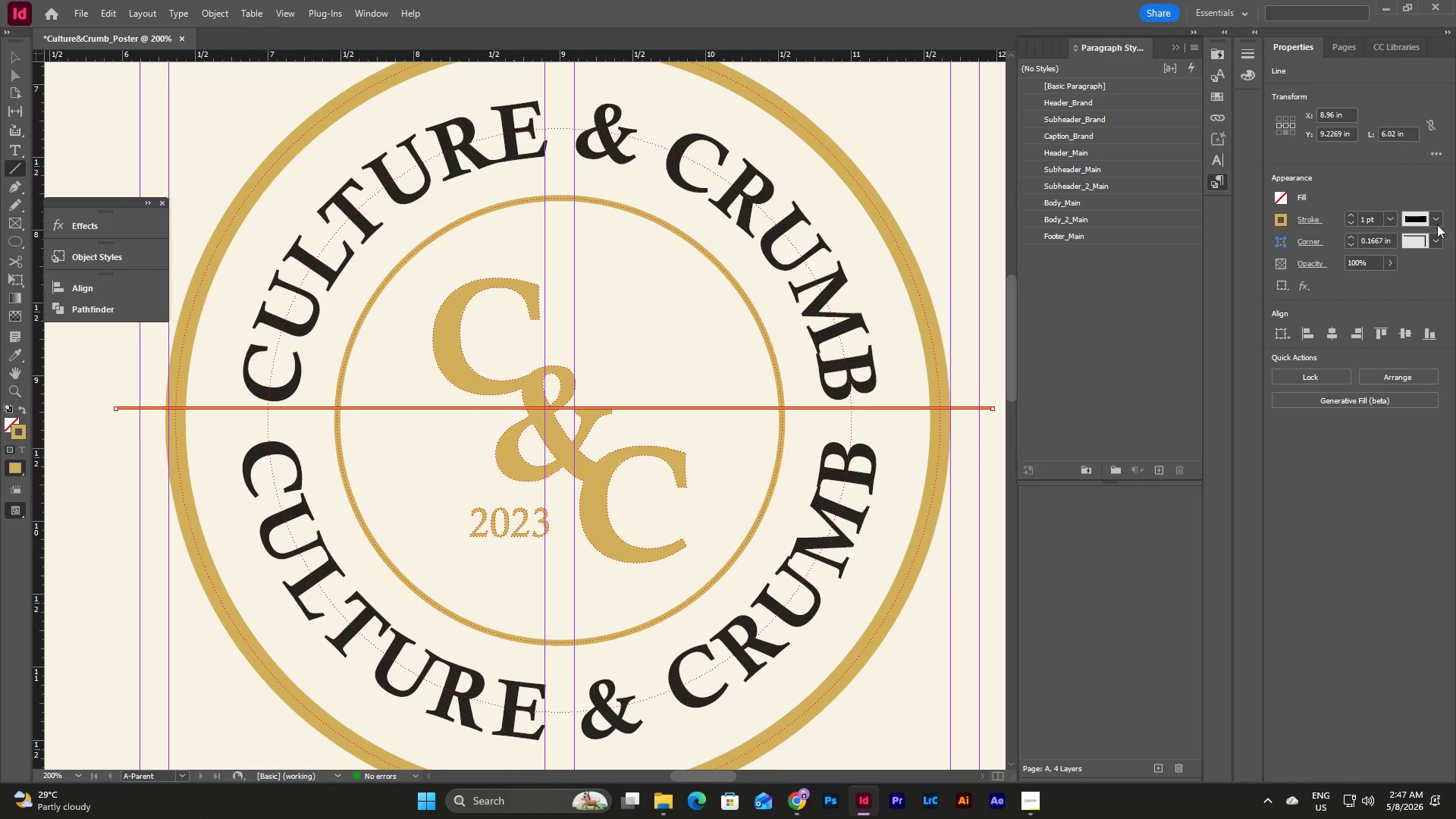 
left_click([1385, 226])
 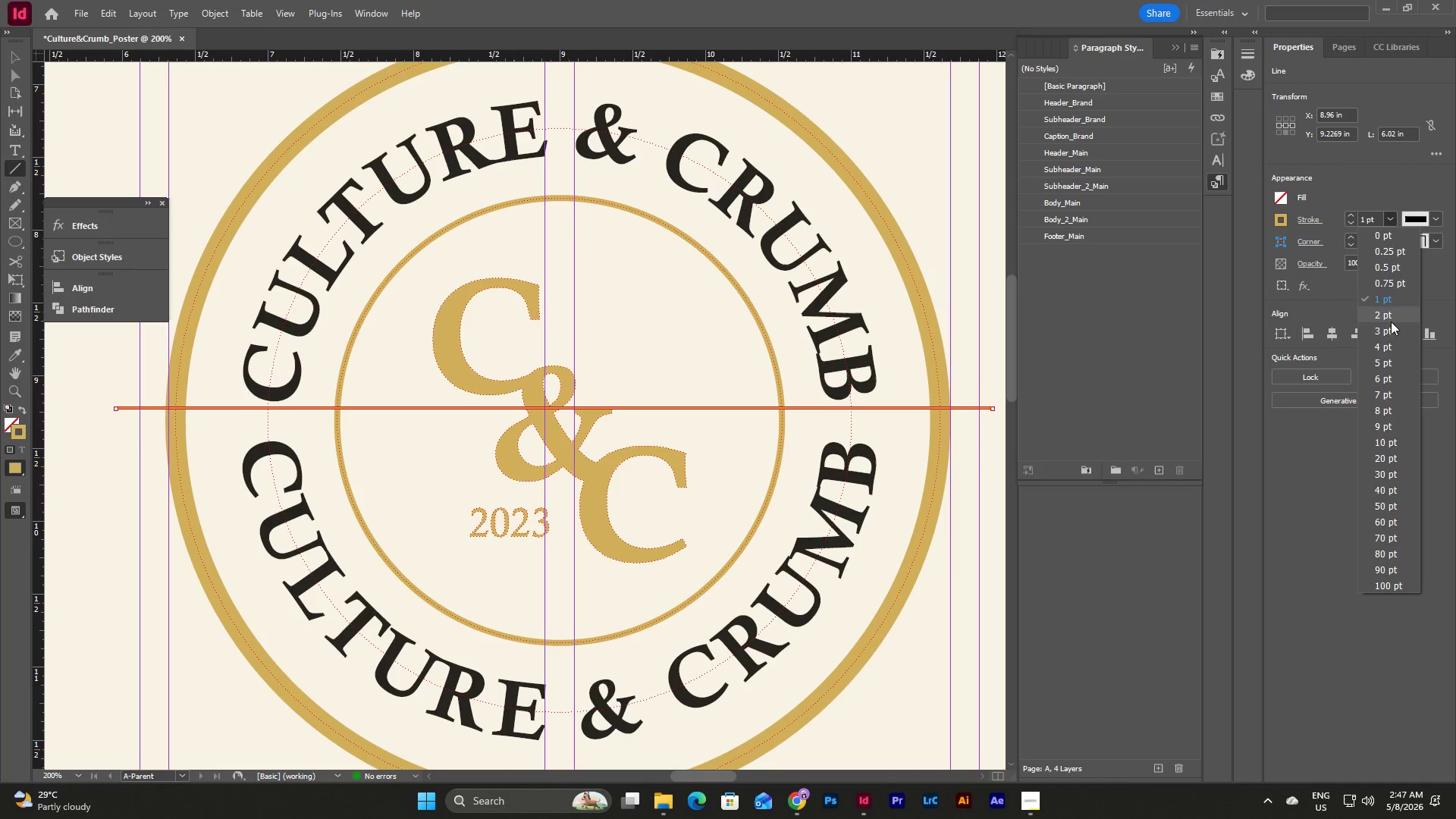 
left_click([1391, 329])
 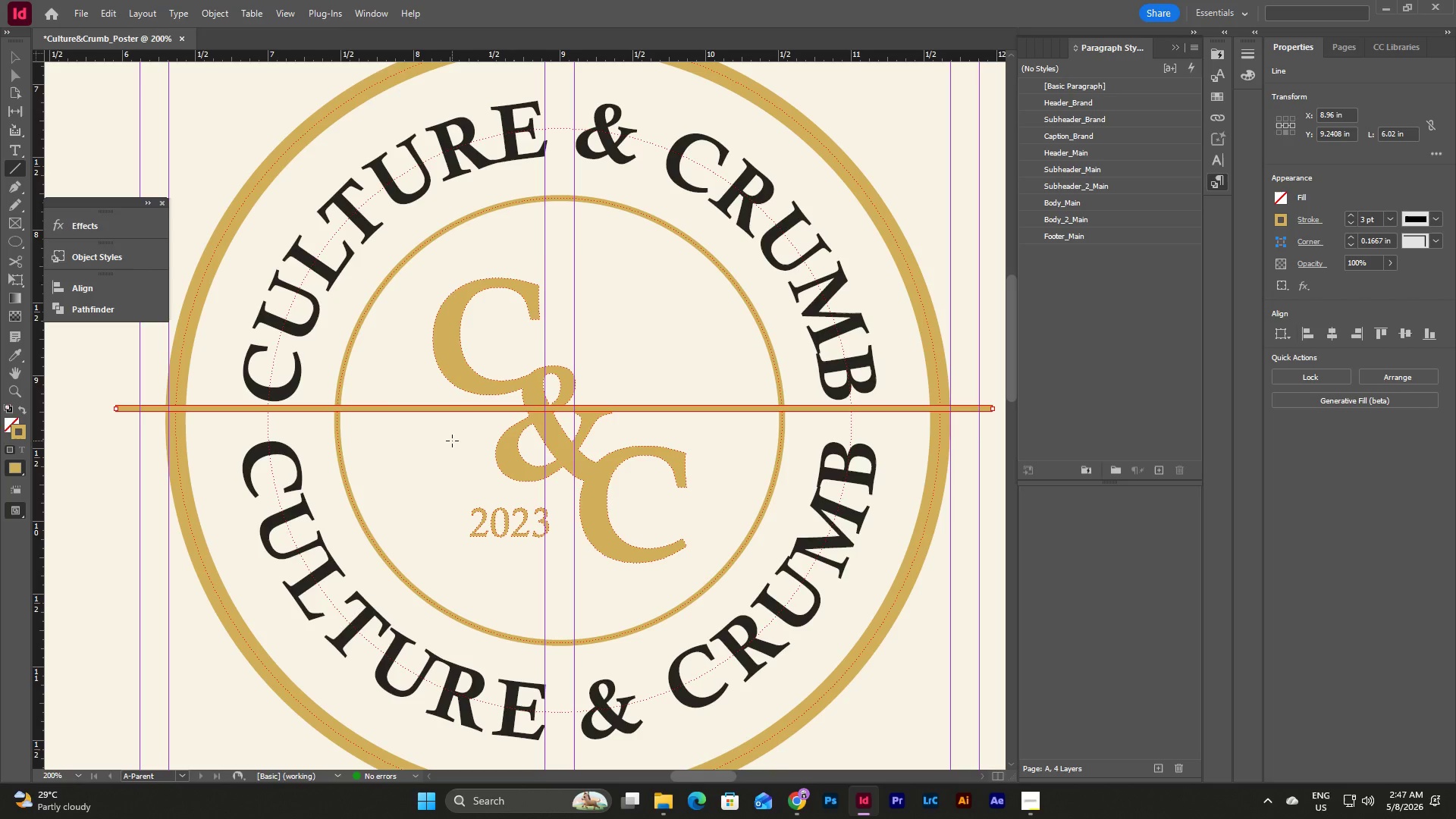 
key(V)
 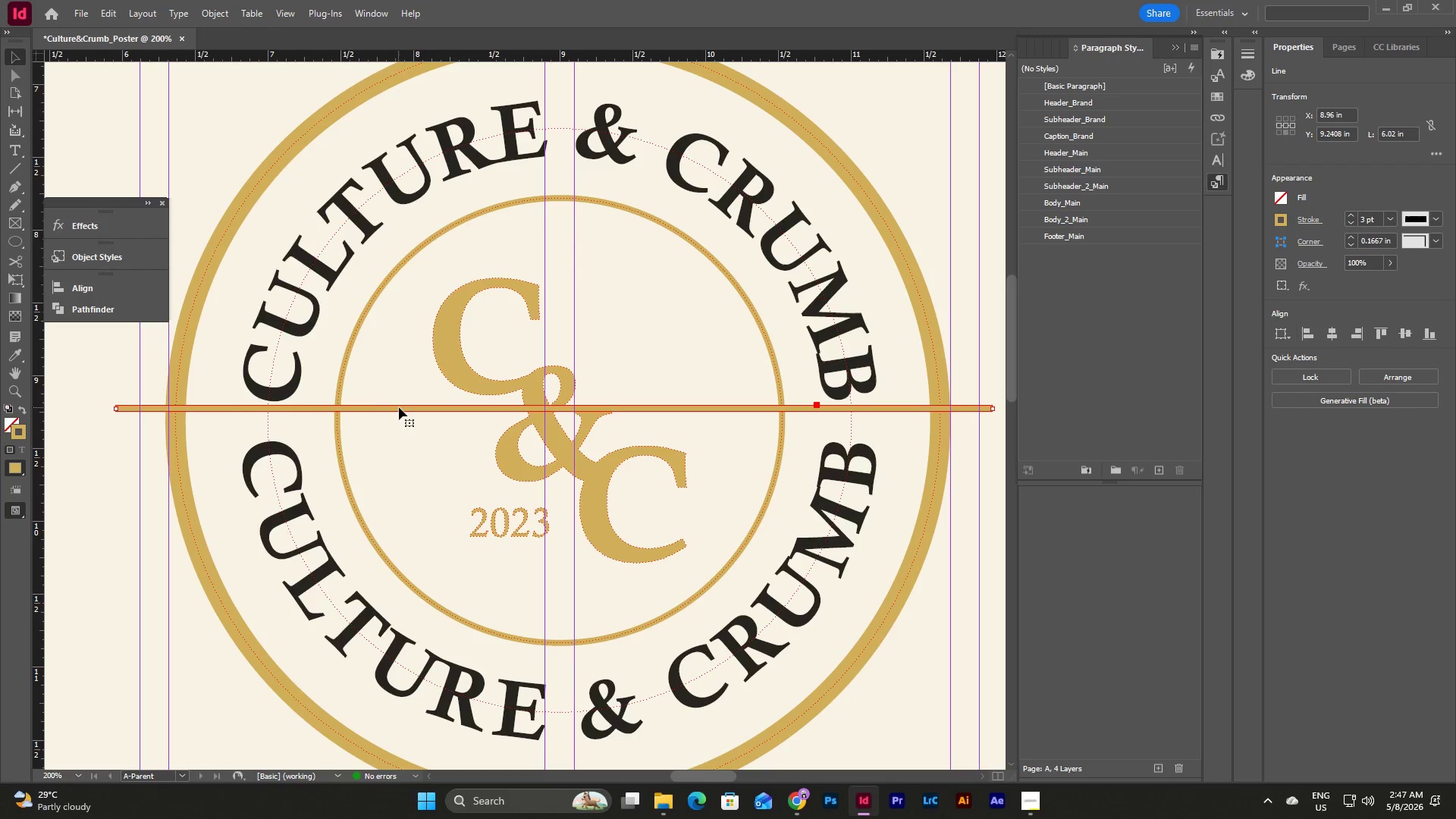 
left_click_drag(start_coordinate=[402, 410], to_coordinate=[404, 422])
 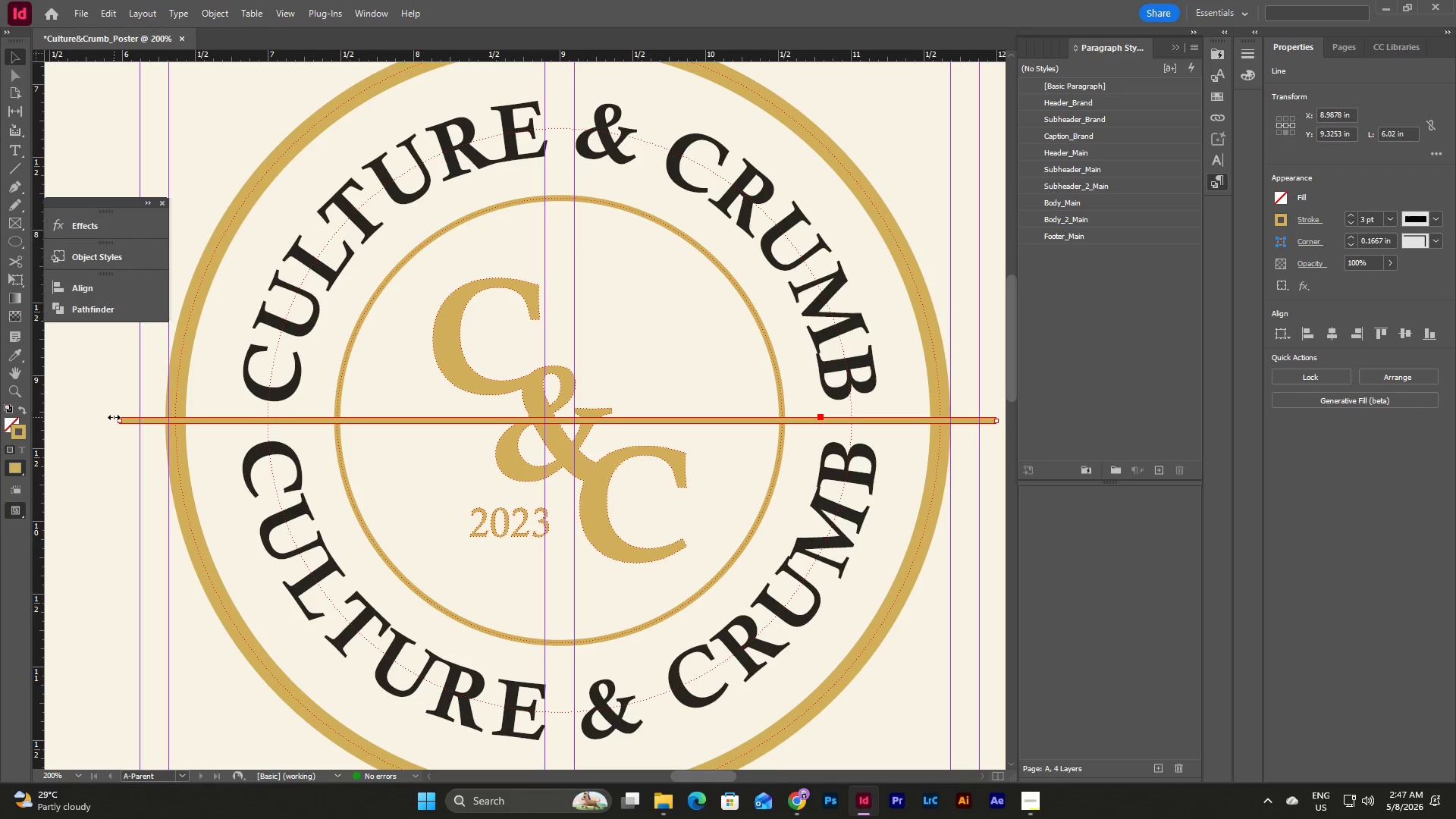 
left_click_drag(start_coordinate=[117, 419], to_coordinate=[166, 441])
 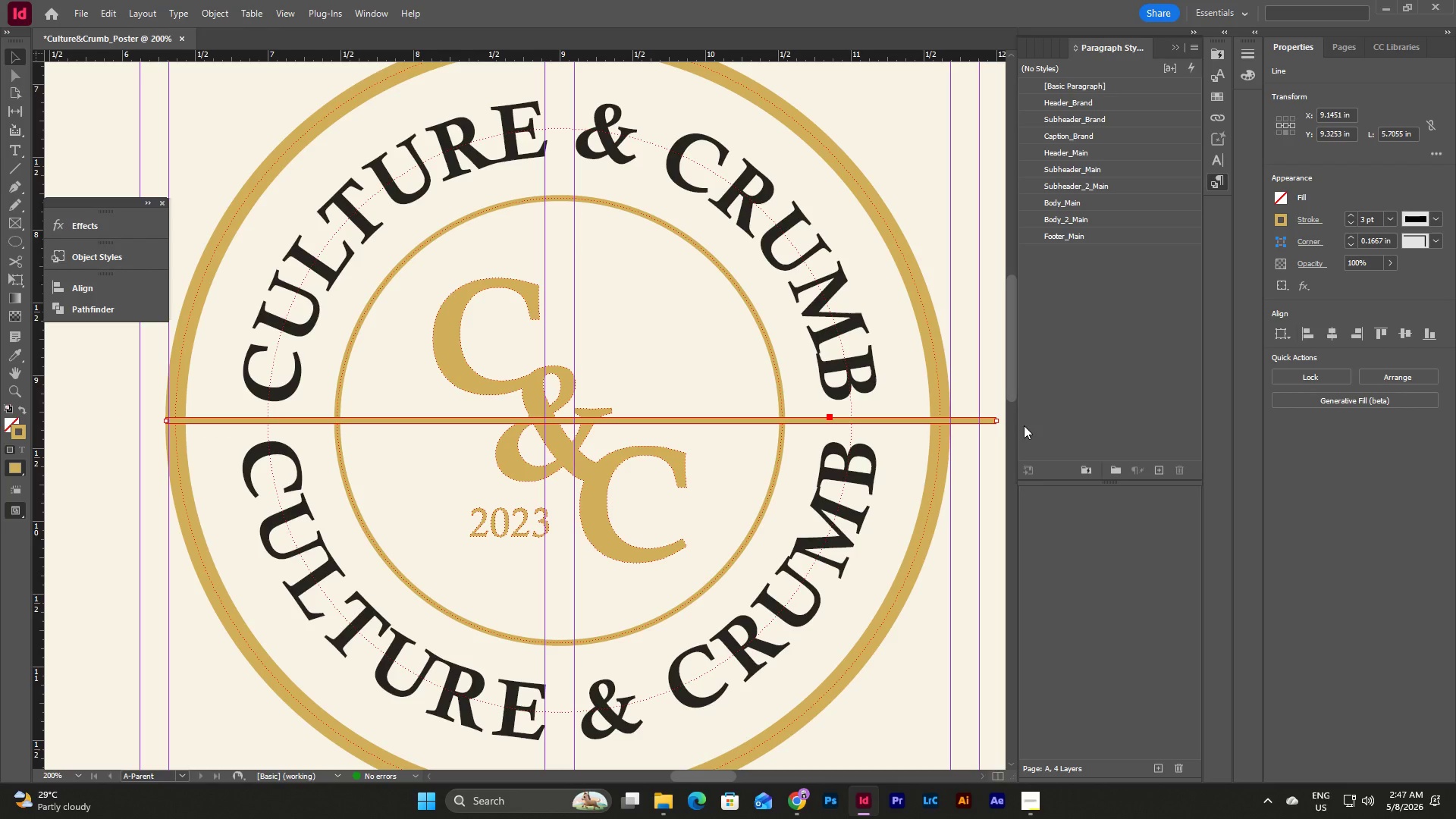 
left_click_drag(start_coordinate=[1001, 422], to_coordinate=[949, 427])
 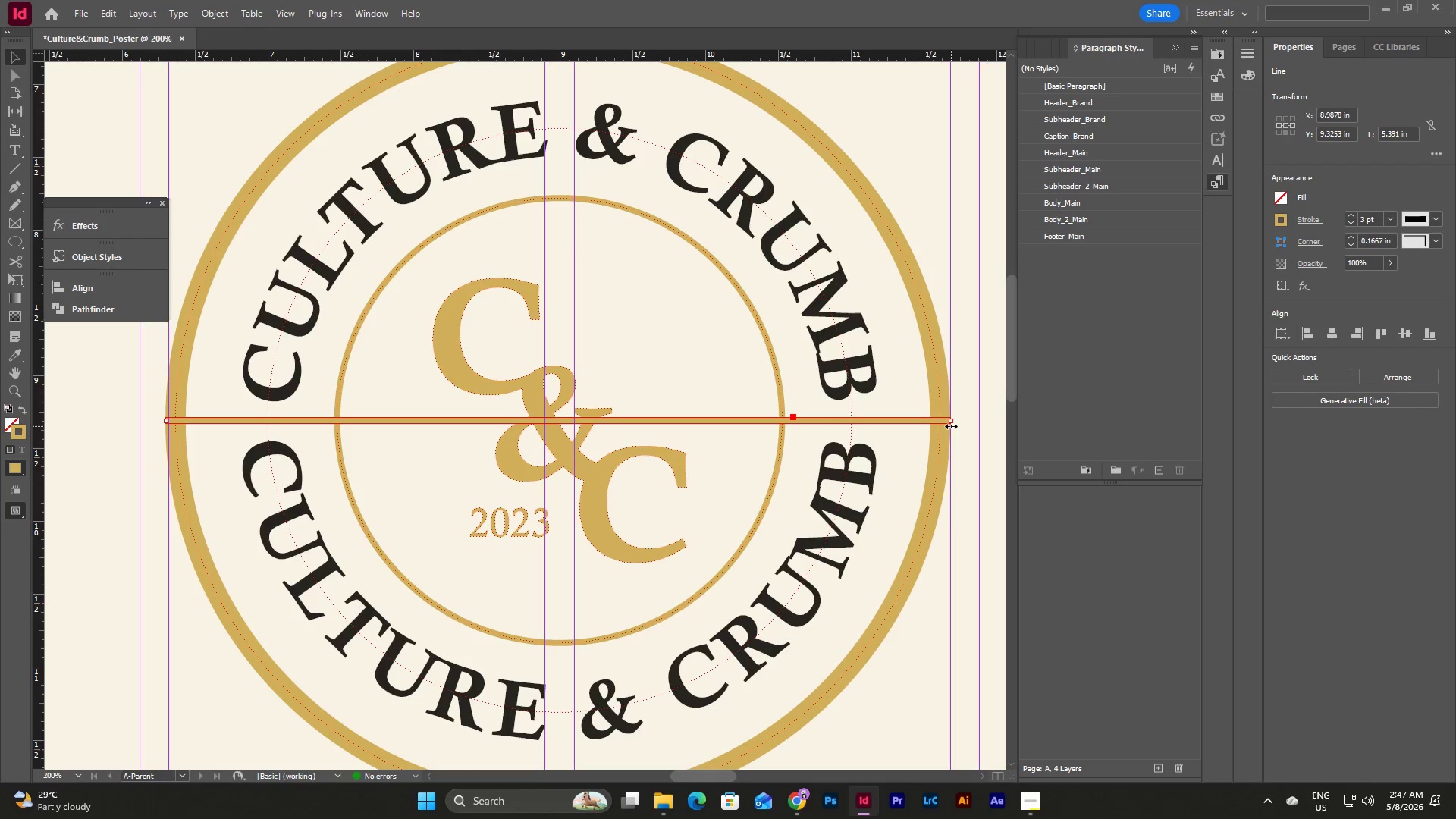 
left_click_drag(start_coordinate=[952, 420], to_coordinate=[336, 431])
 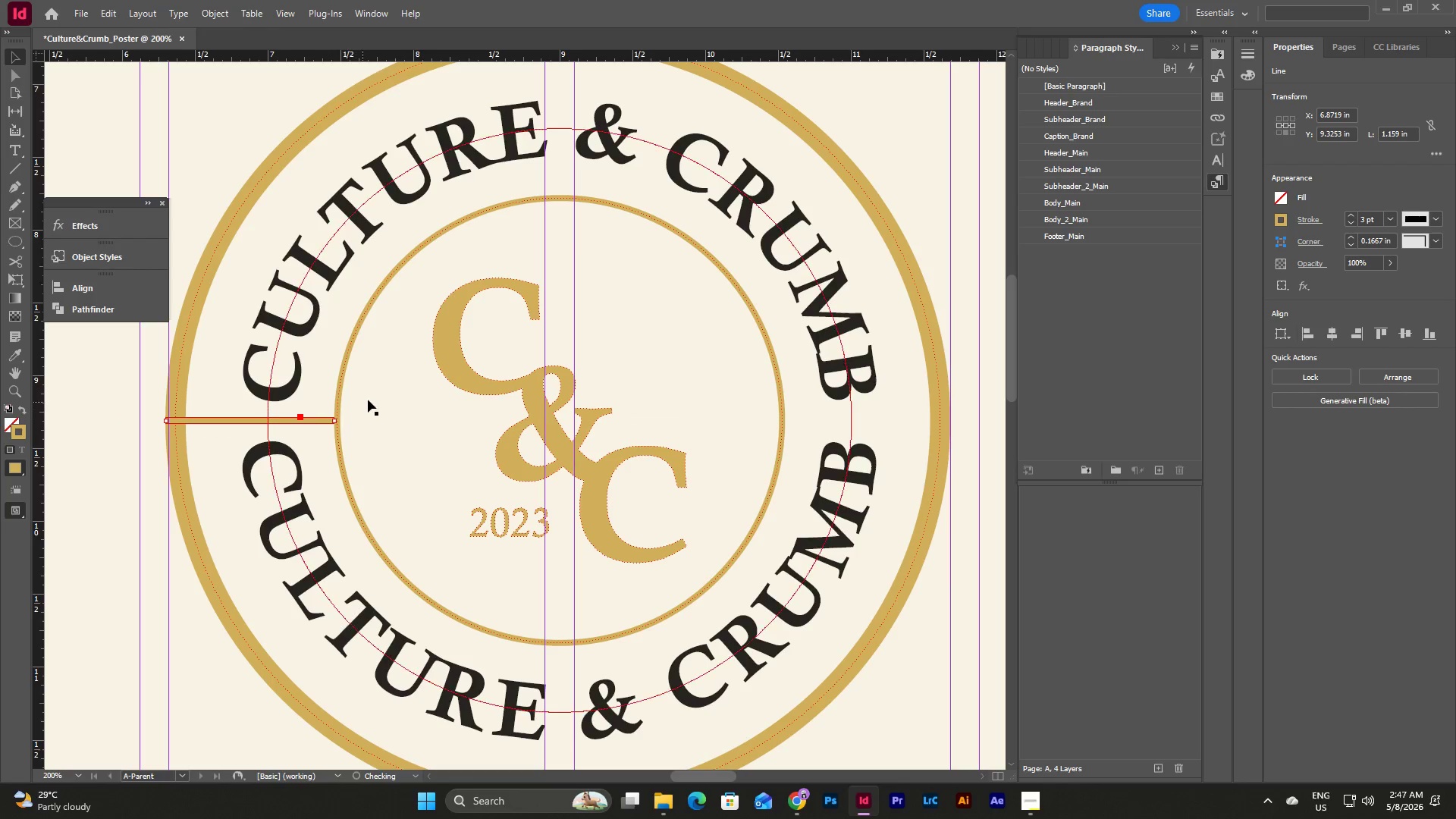 
left_click([368, 400])
 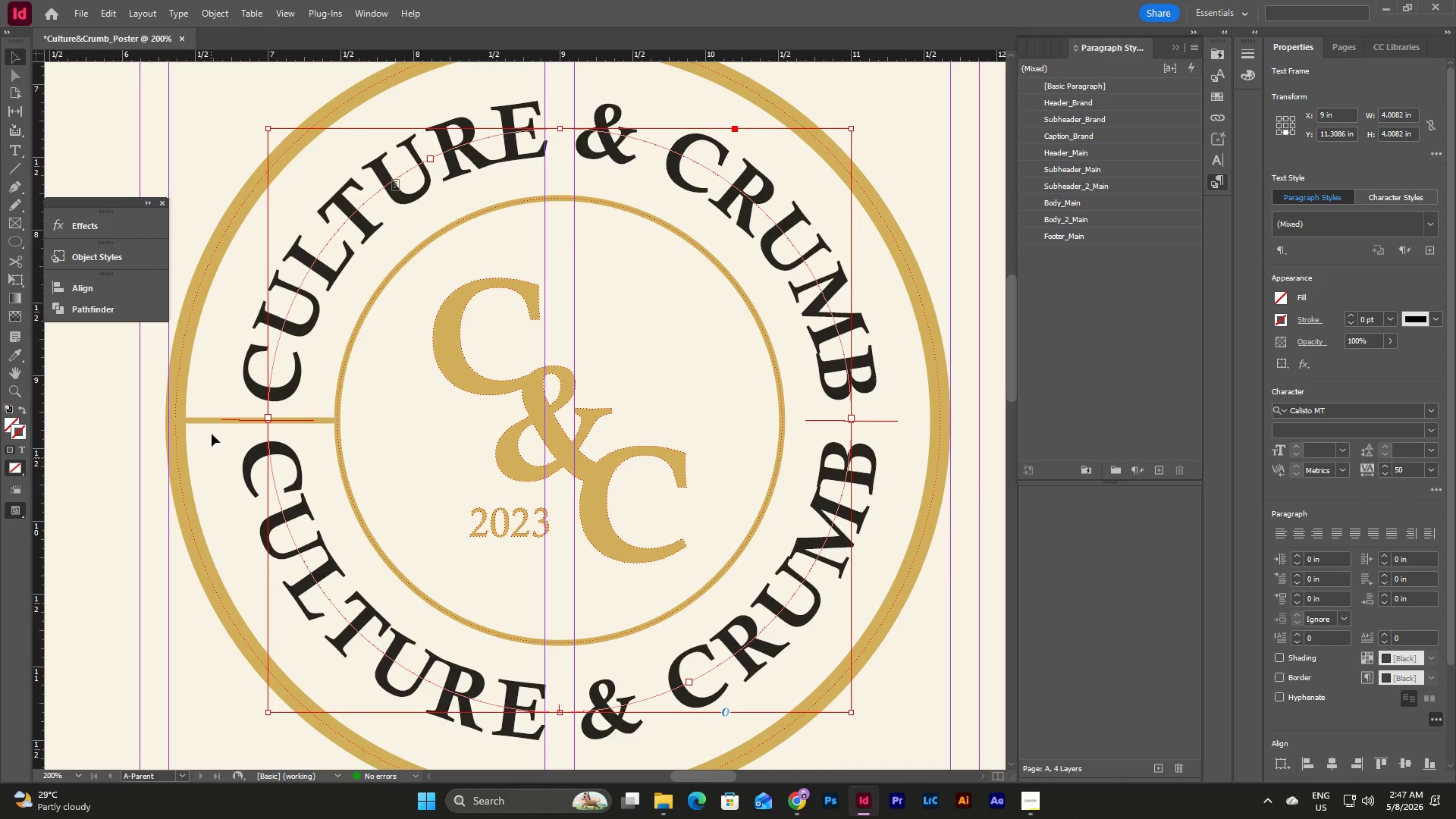 
left_click([213, 420])
 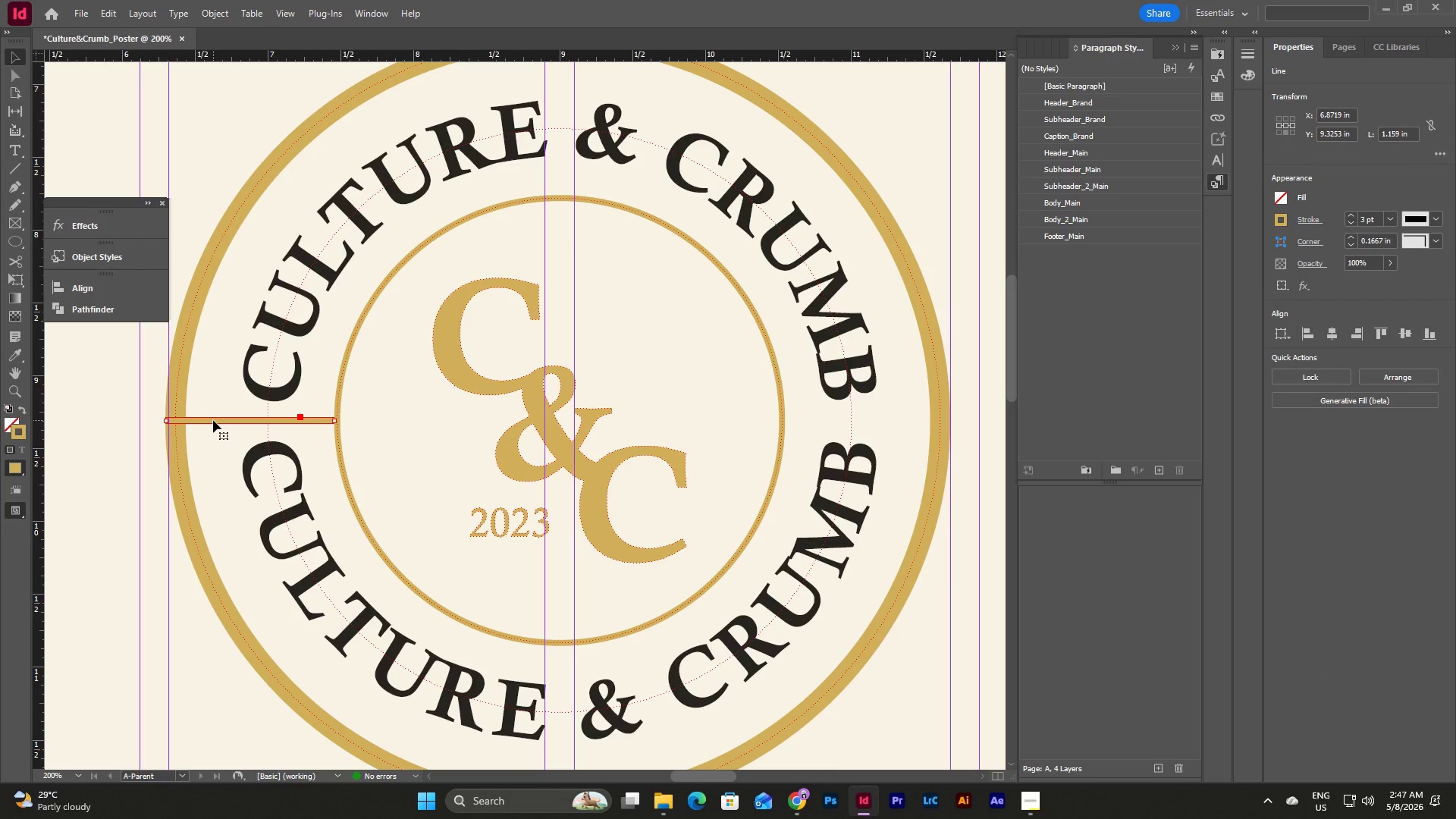 
key(Control+C)
 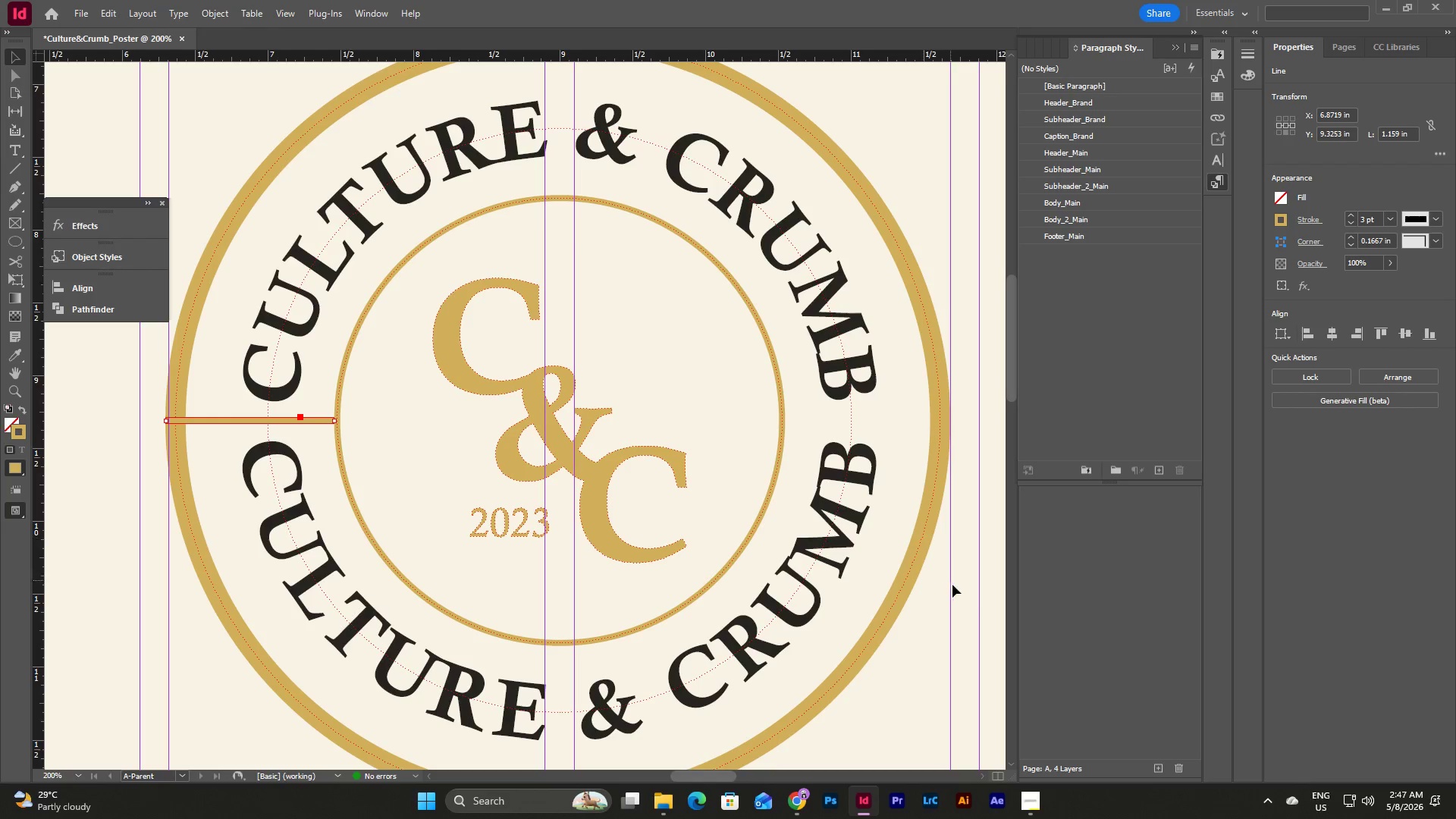 
left_click([974, 596])
 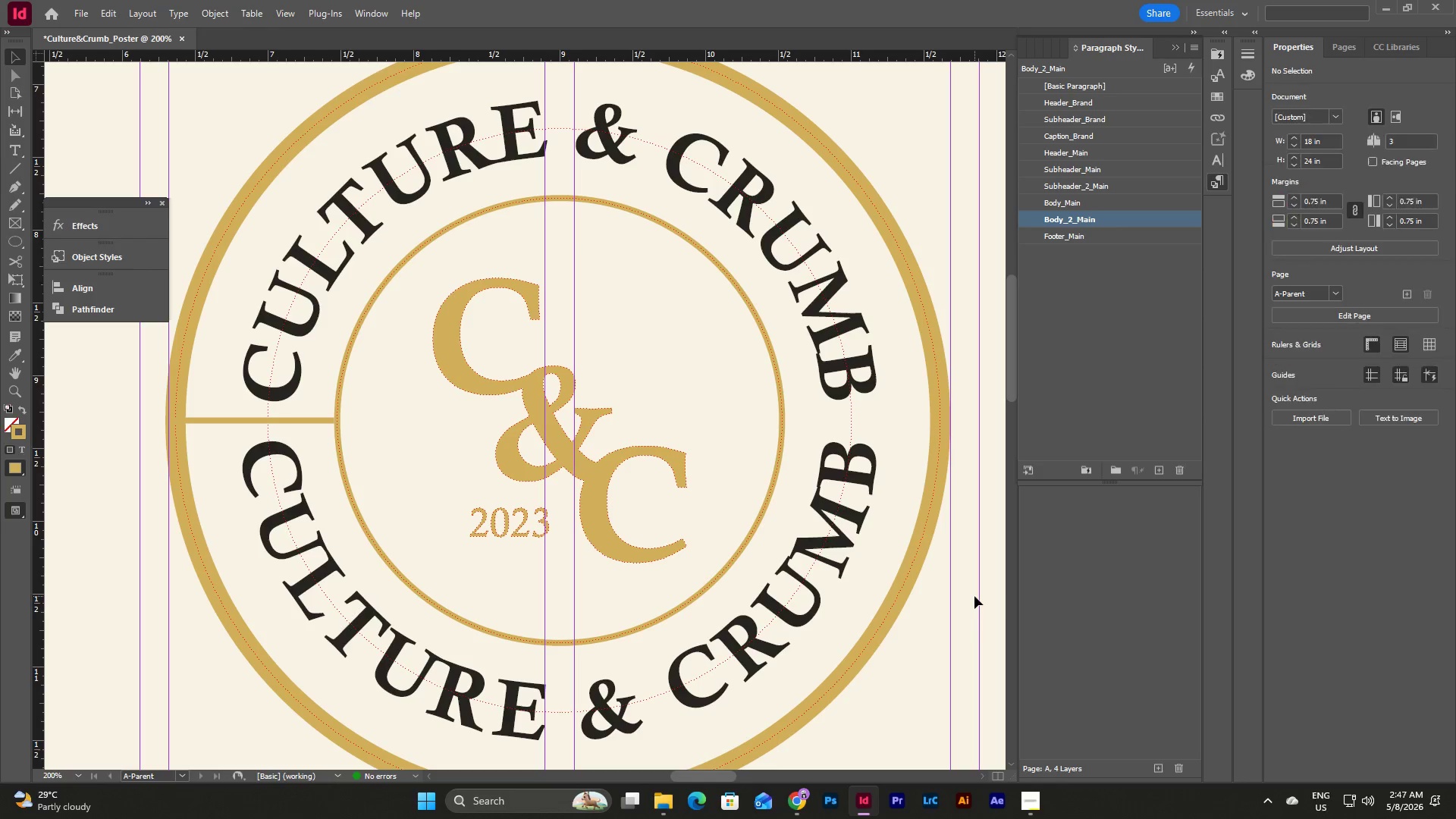 
key(Control+V)
 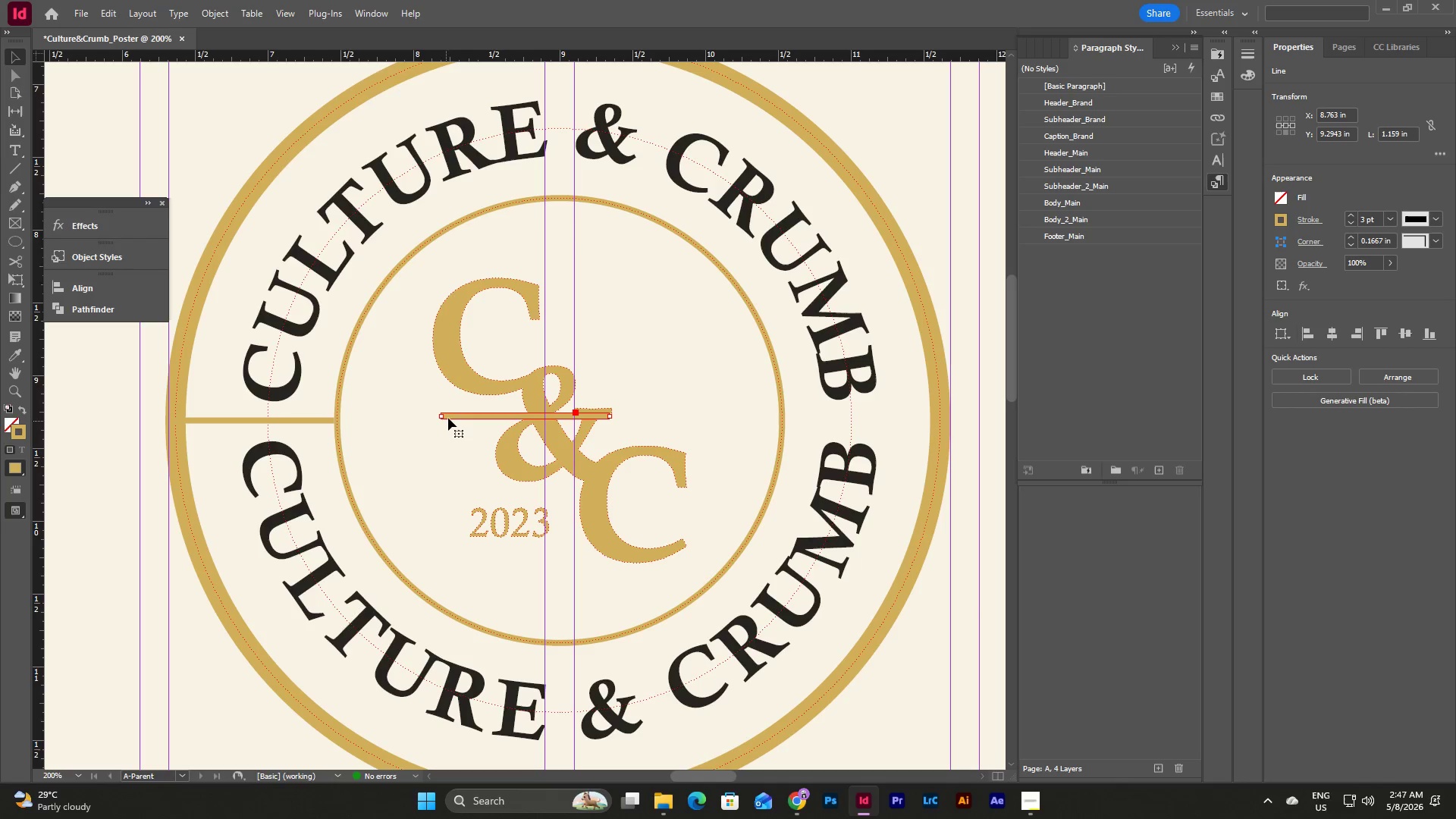 
left_click_drag(start_coordinate=[454, 417], to_coordinate=[799, 421])
 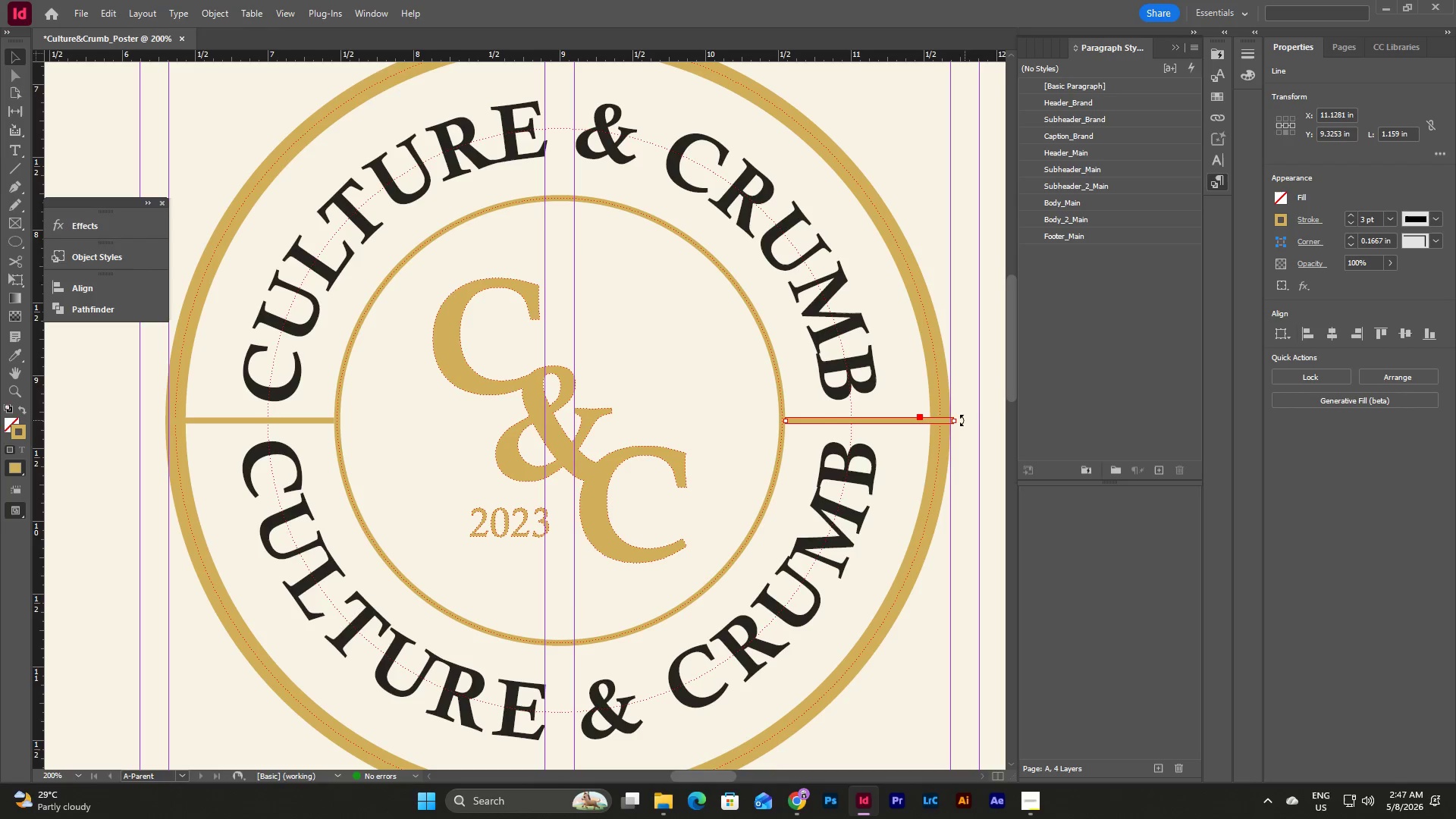 
left_click_drag(start_coordinate=[957, 419], to_coordinate=[947, 438])
 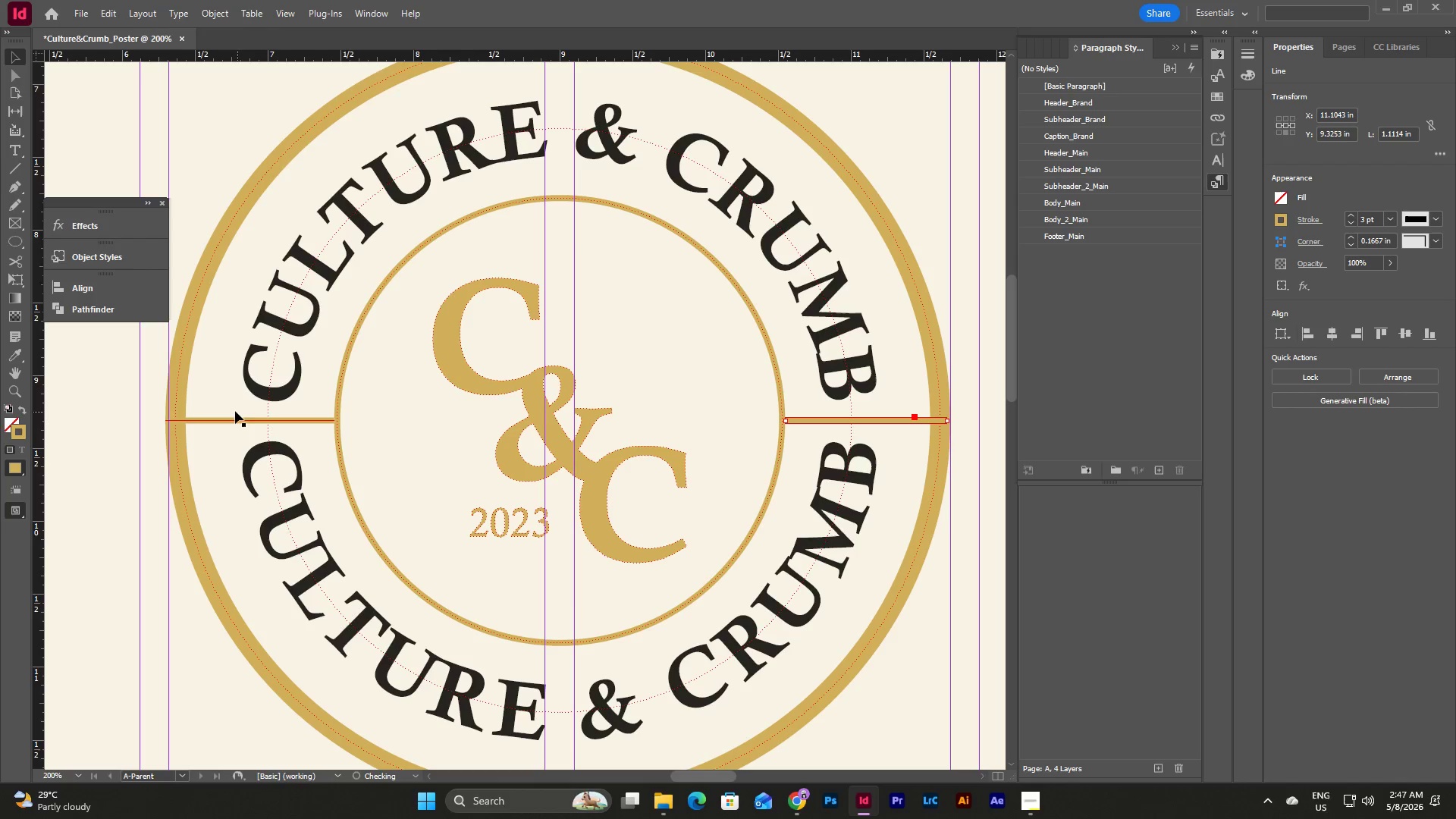 
left_click([216, 423])
 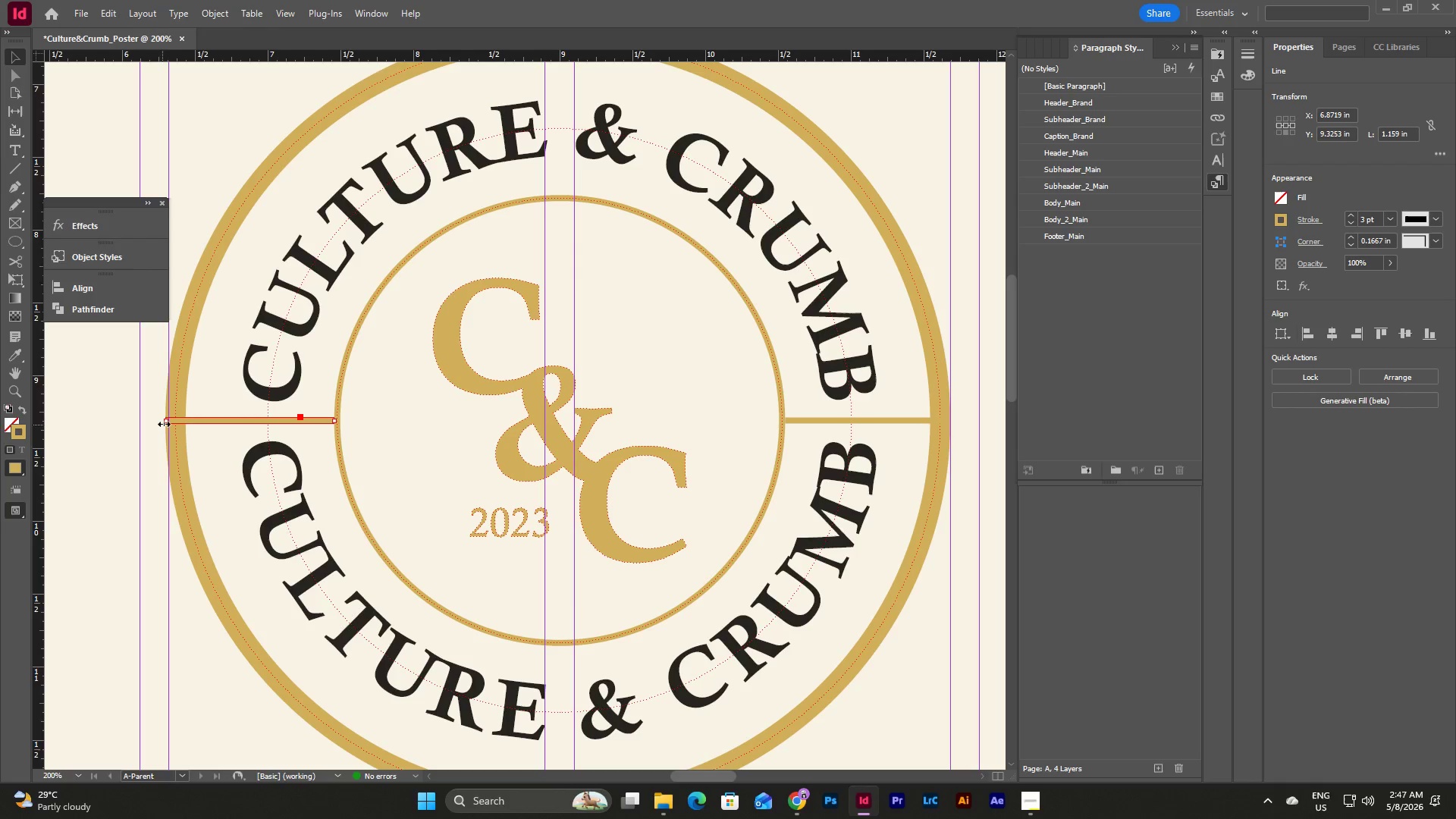 
left_click_drag(start_coordinate=[165, 424], to_coordinate=[172, 425])
 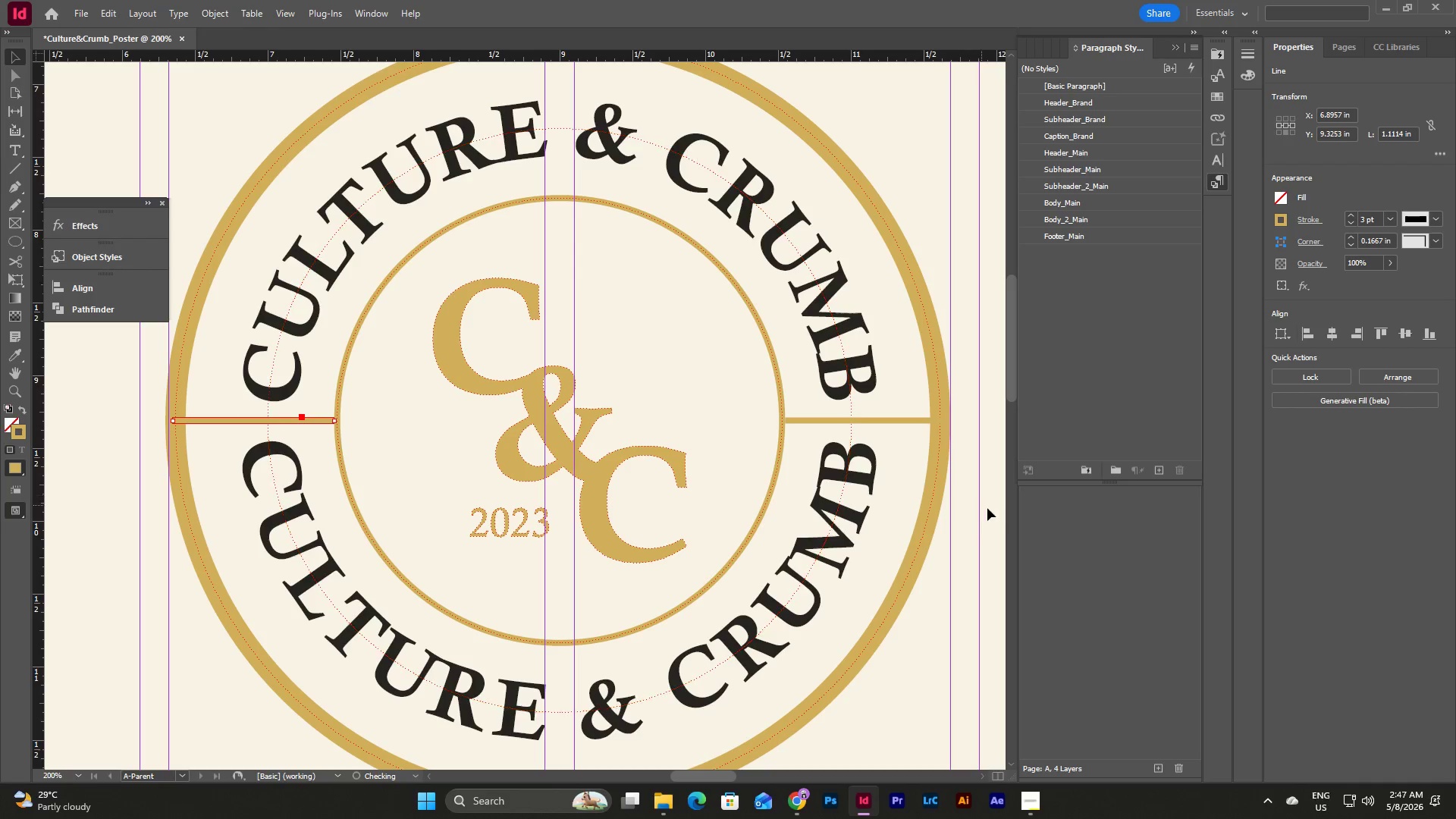 
left_click([987, 508])
 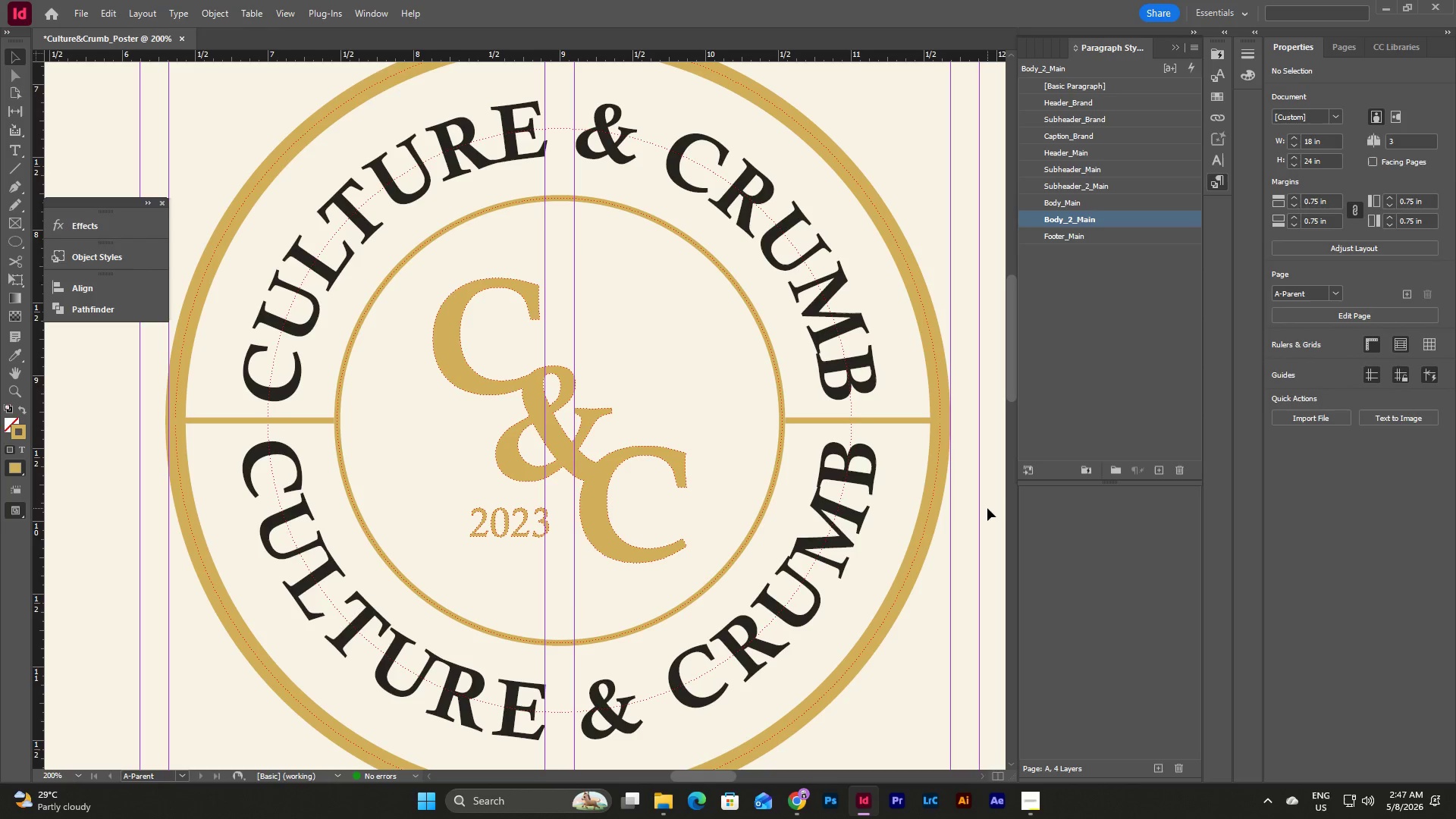 
type(wwwww)
 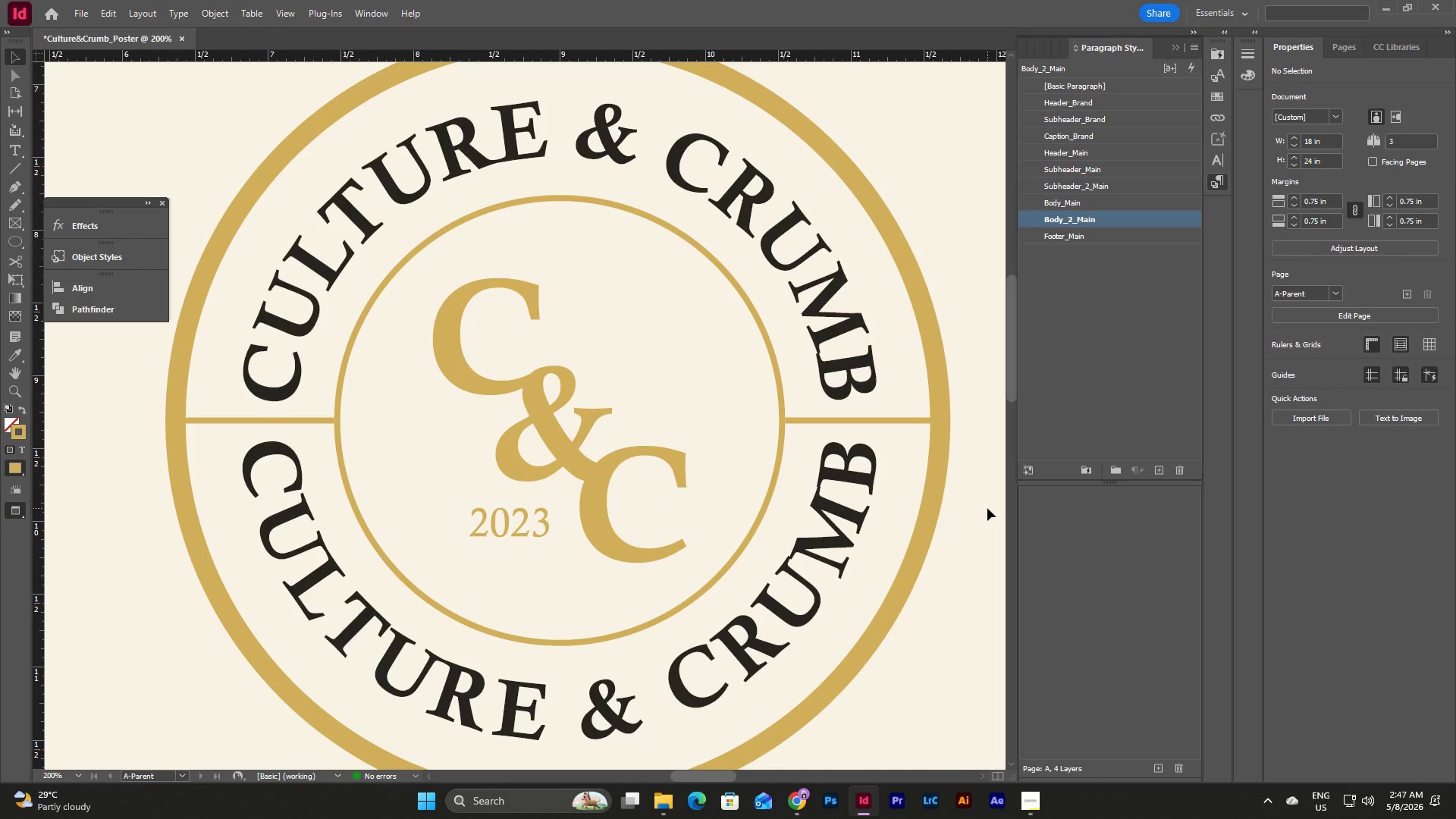 
type(ww)
 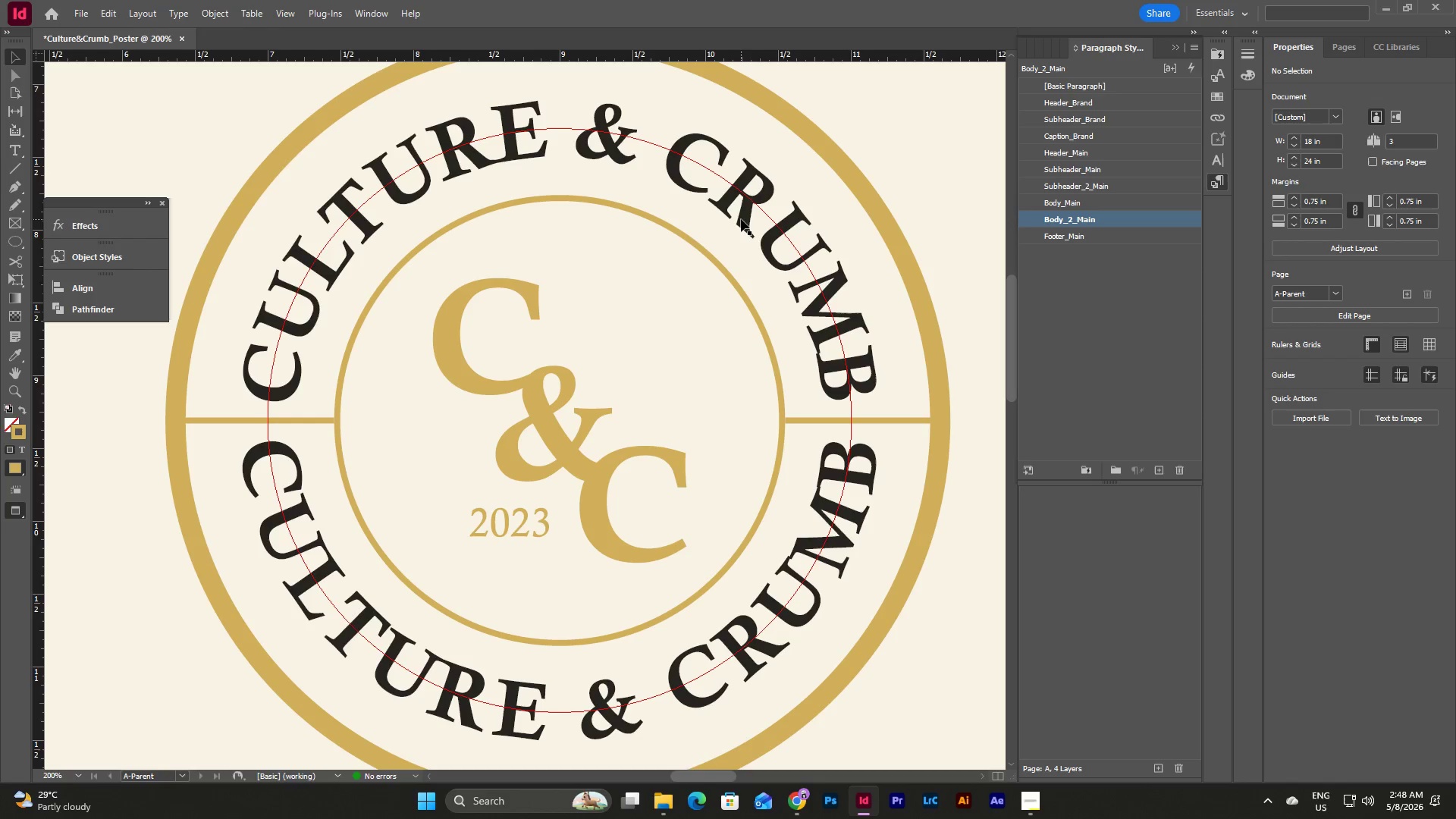 
left_click([761, 202])
 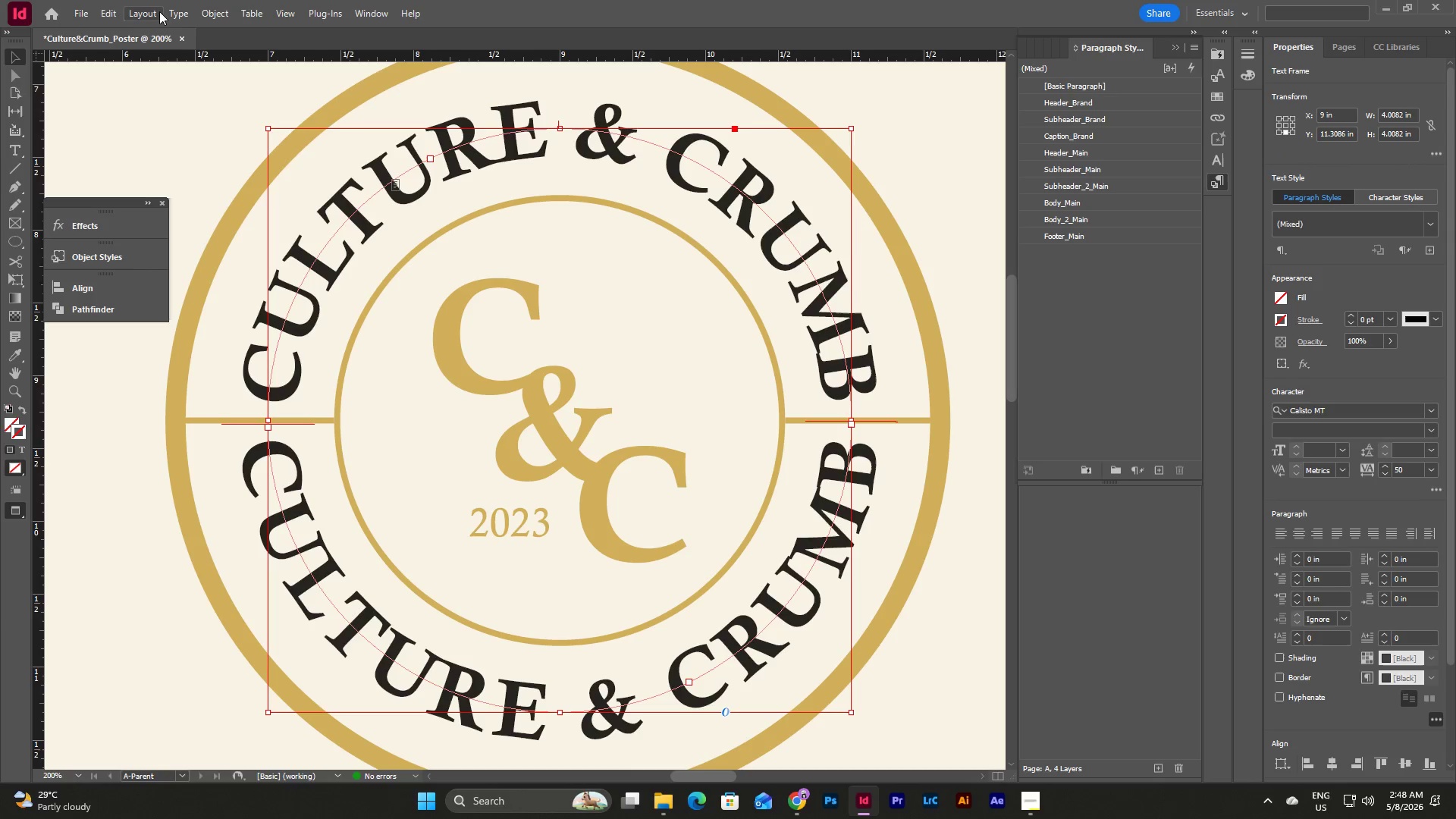 
left_click([185, 13])
 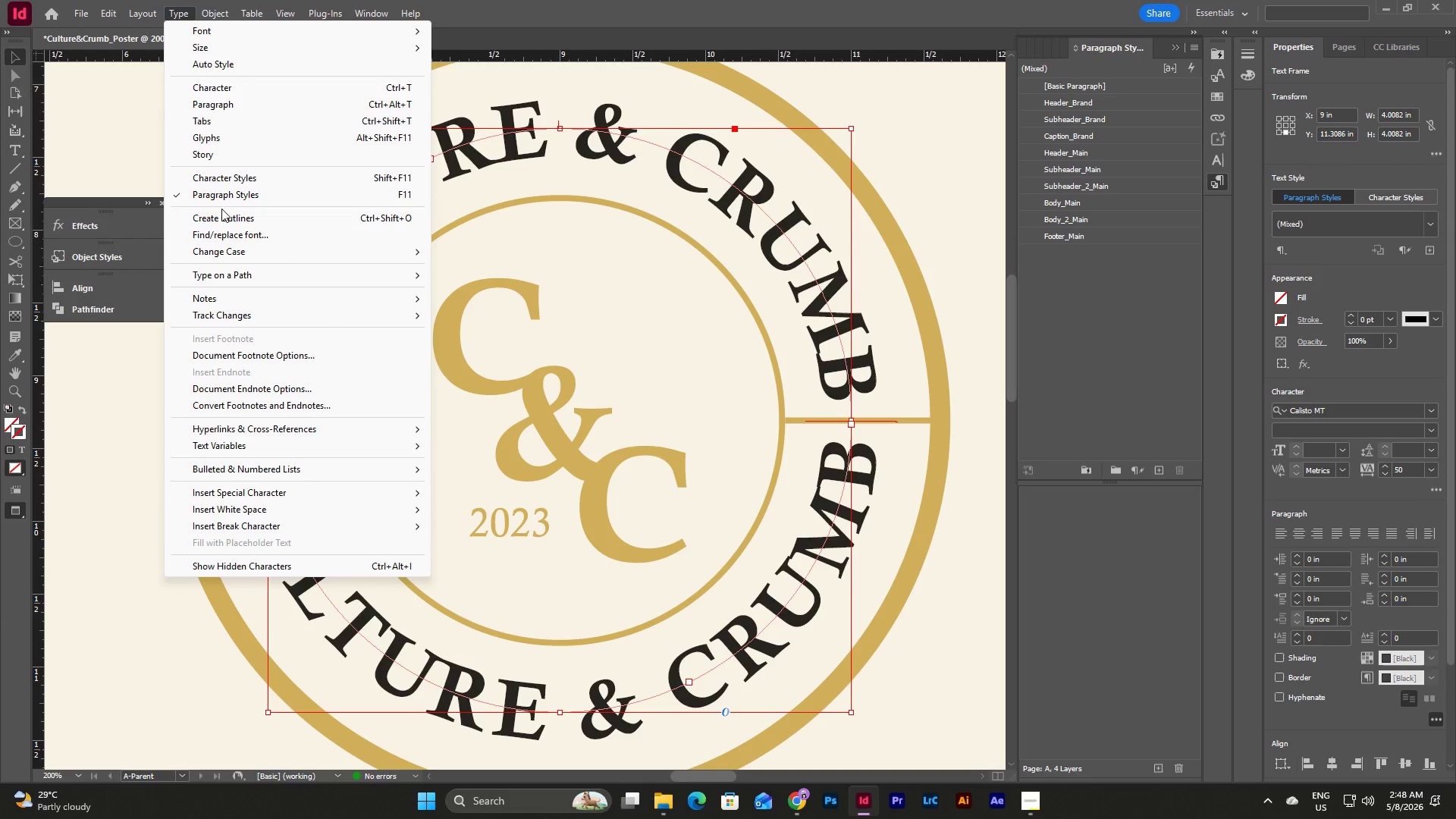 
left_click([226, 225])
 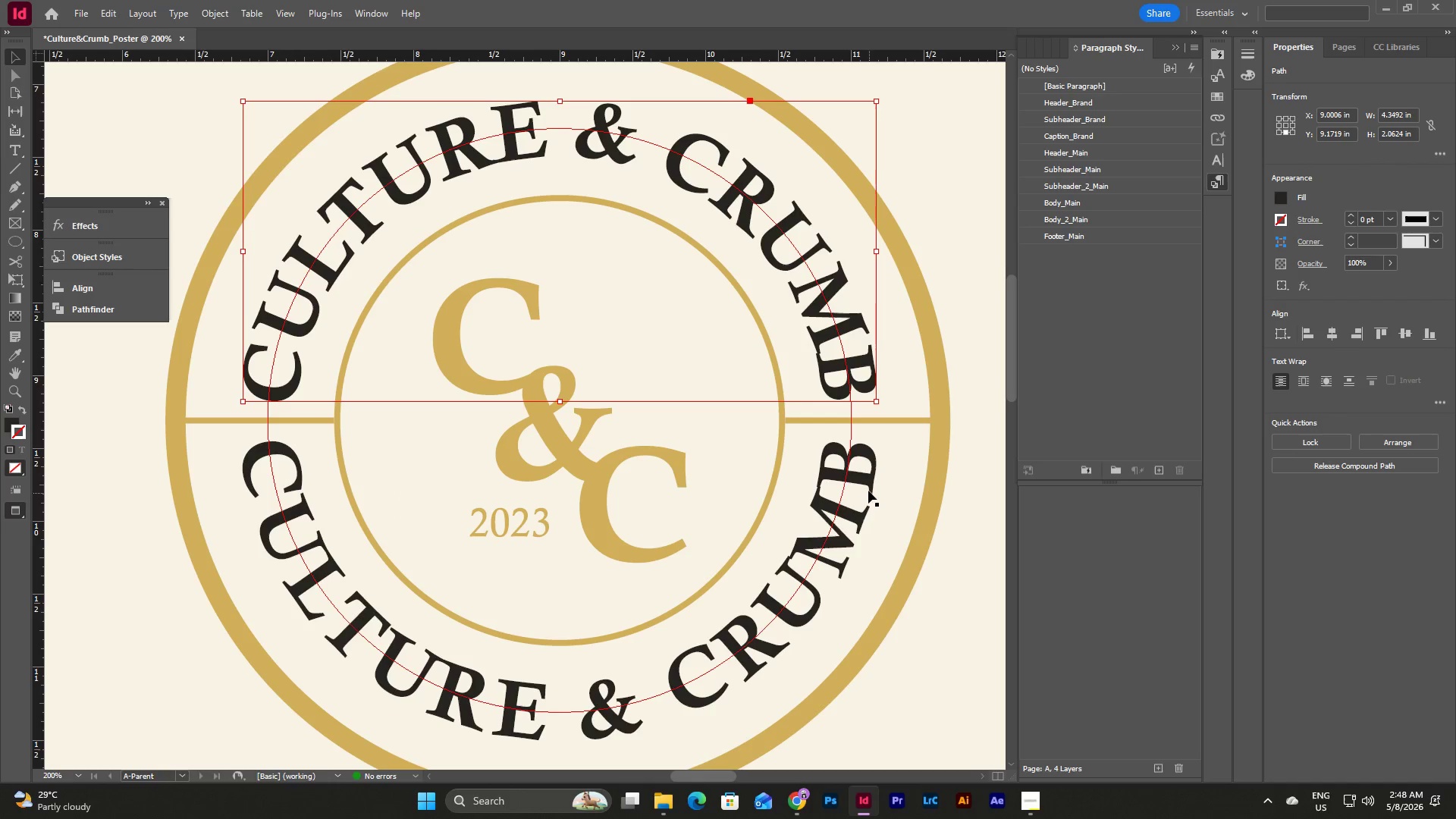 
left_click([866, 483])
 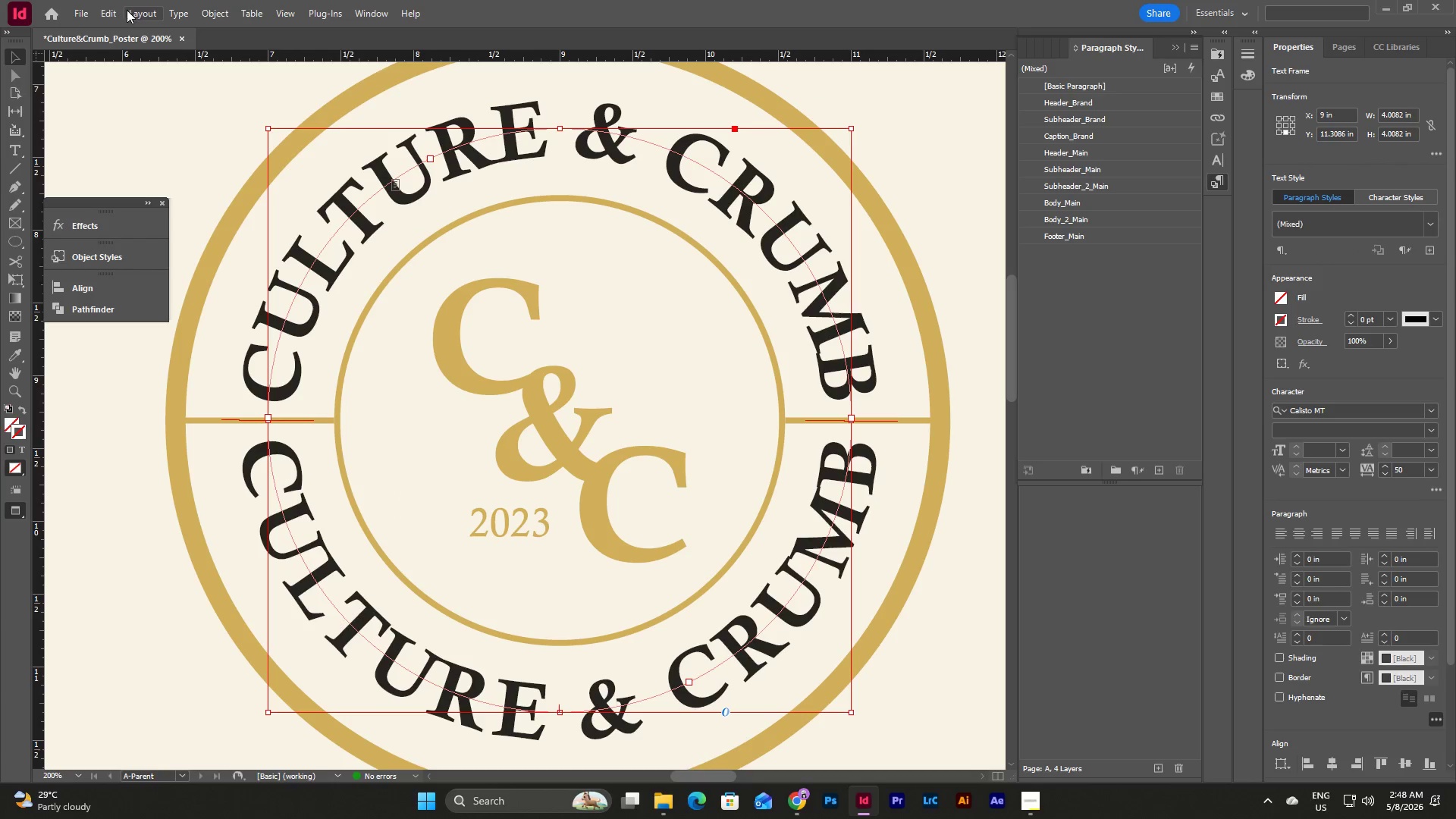 
left_click([191, 5])
 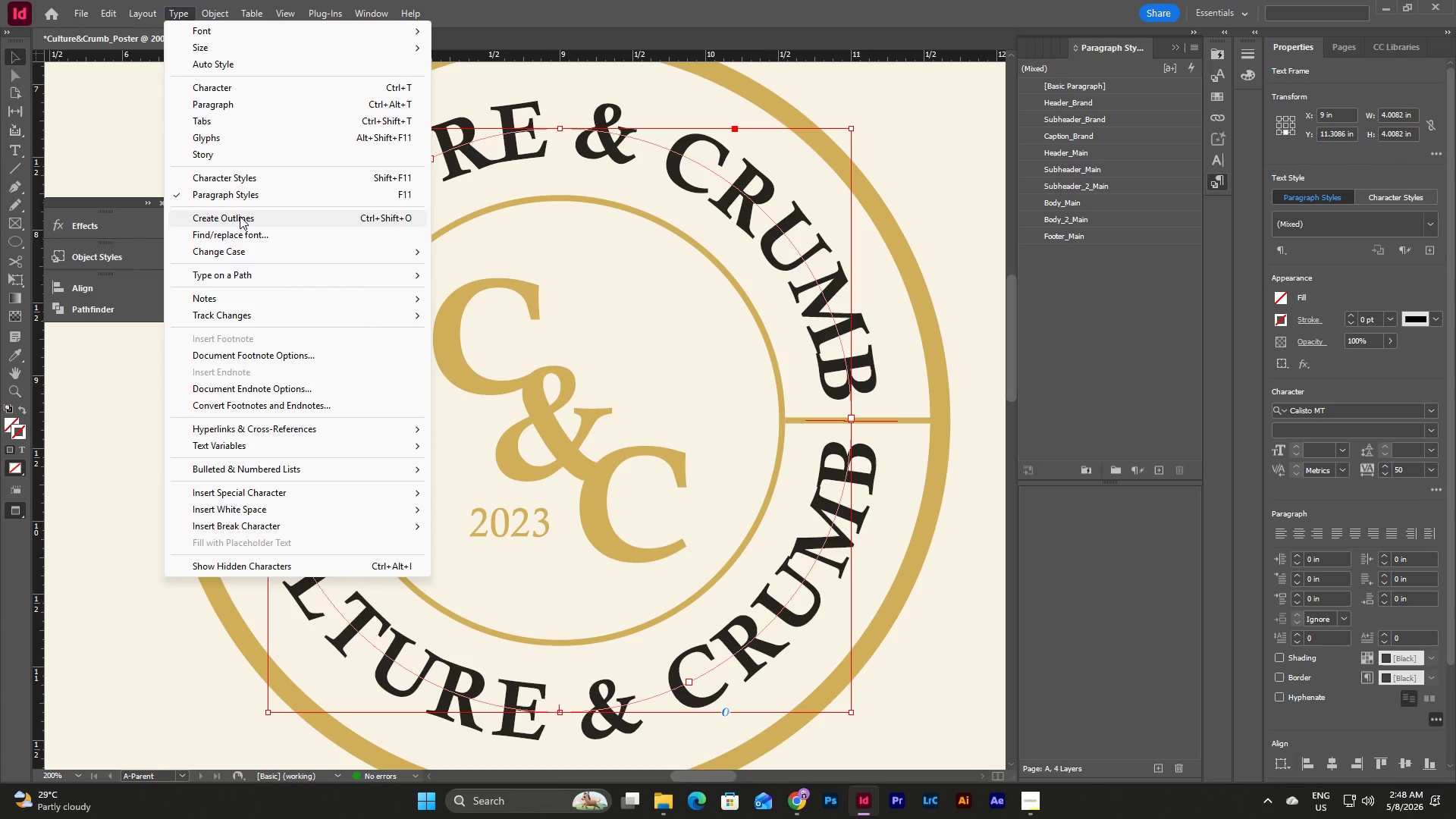 
left_click([240, 216])
 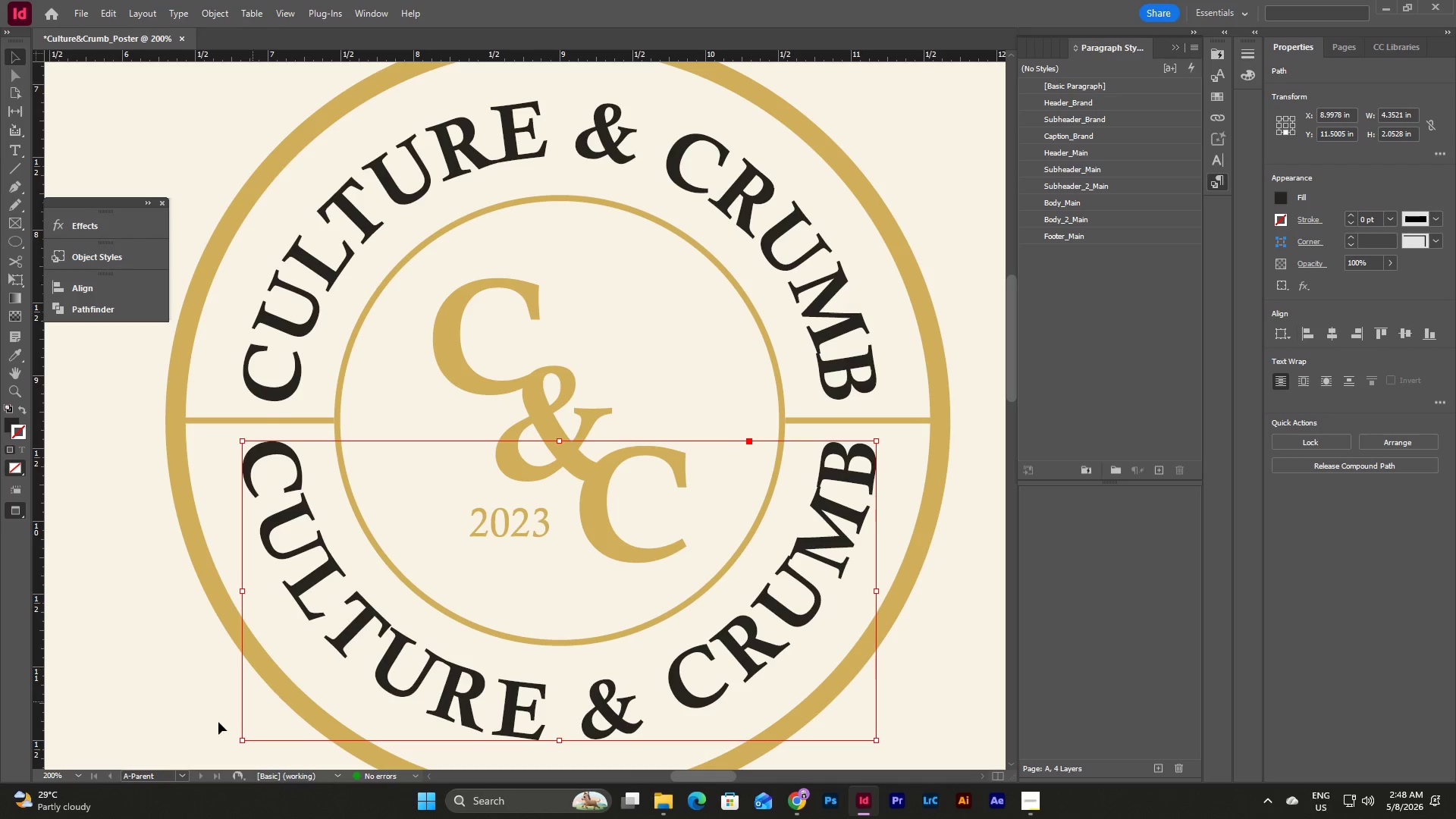 
left_click([78, 777])
 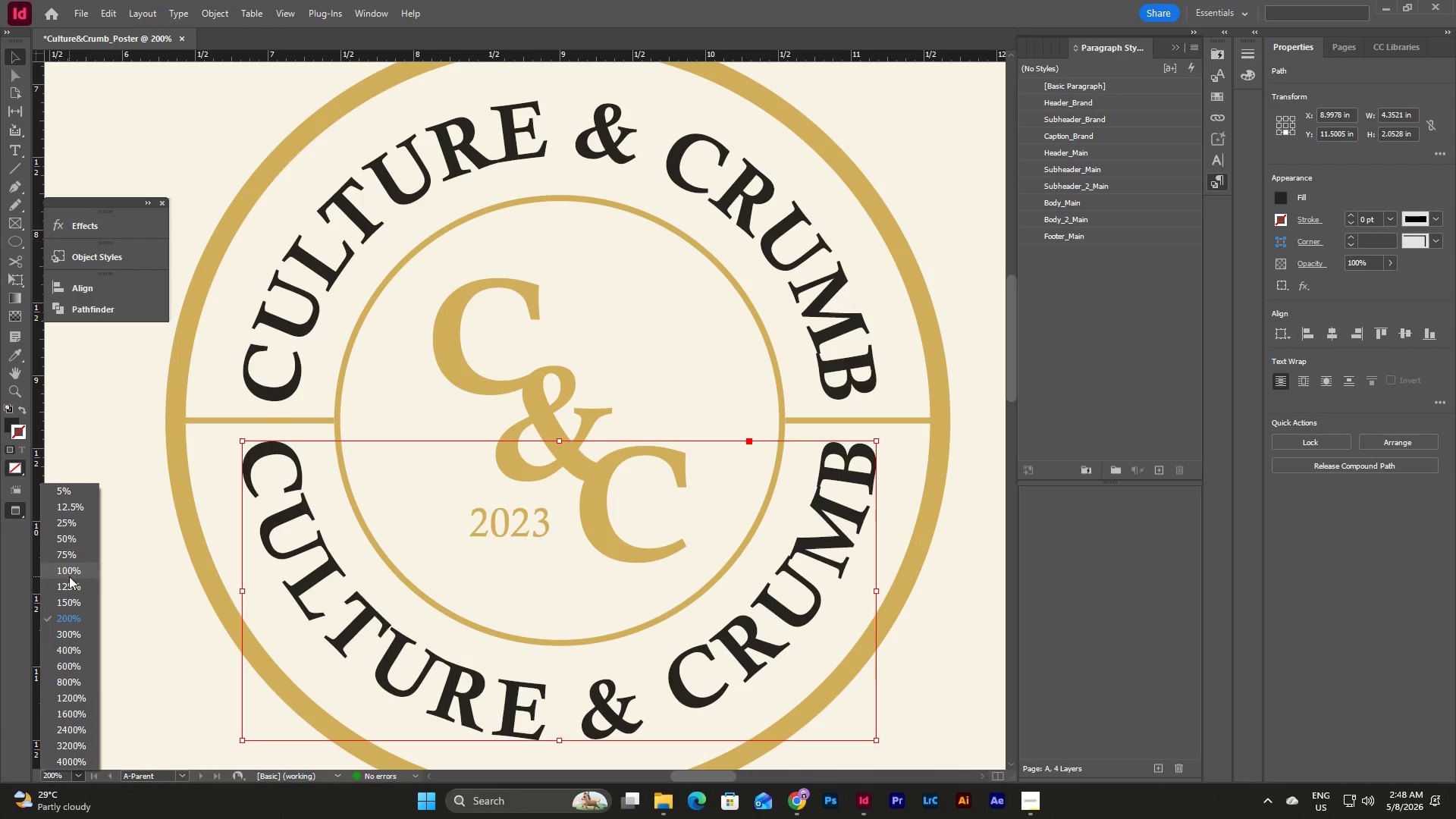 
left_click([75, 568])
 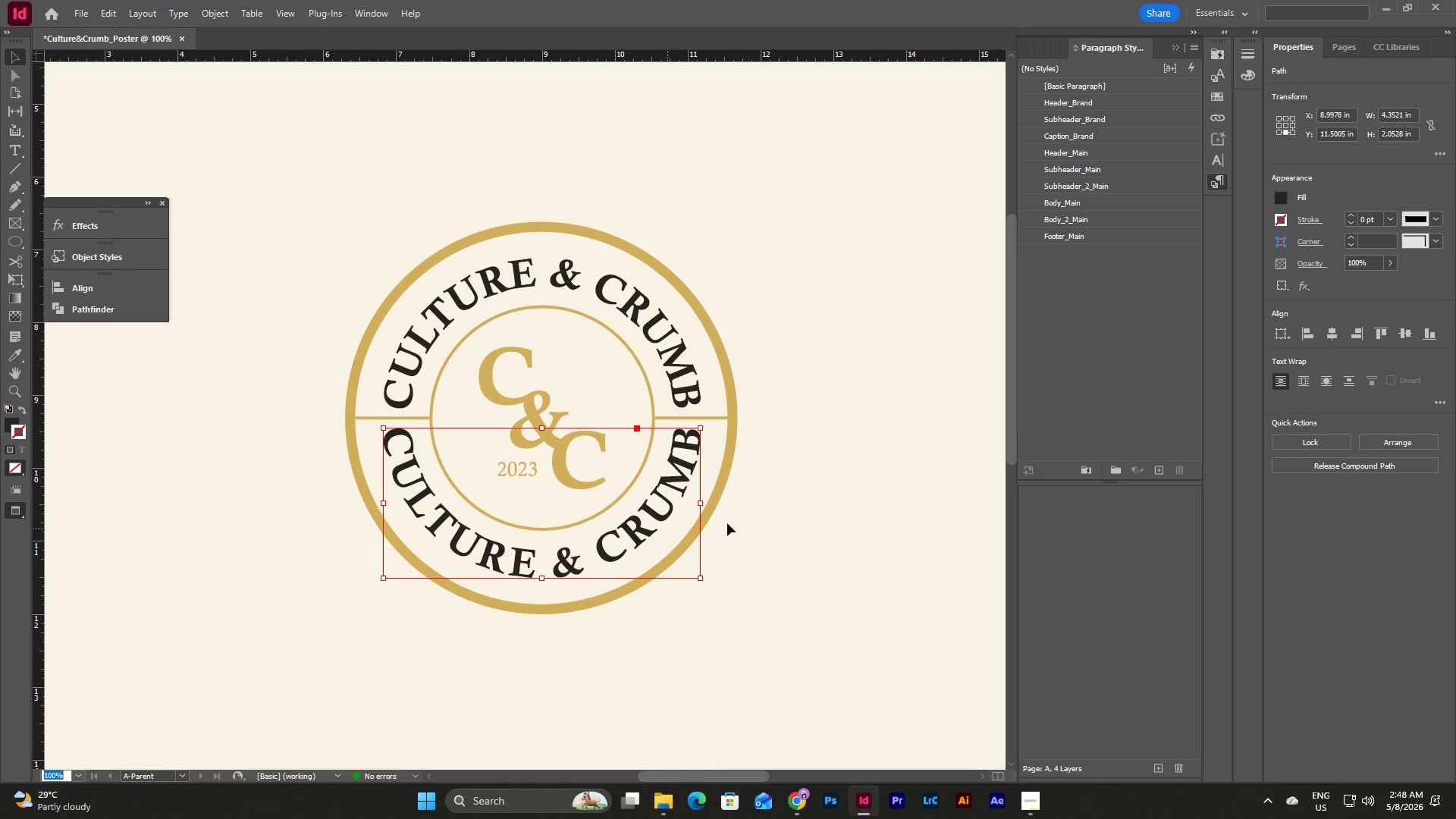 
left_click([773, 529])
 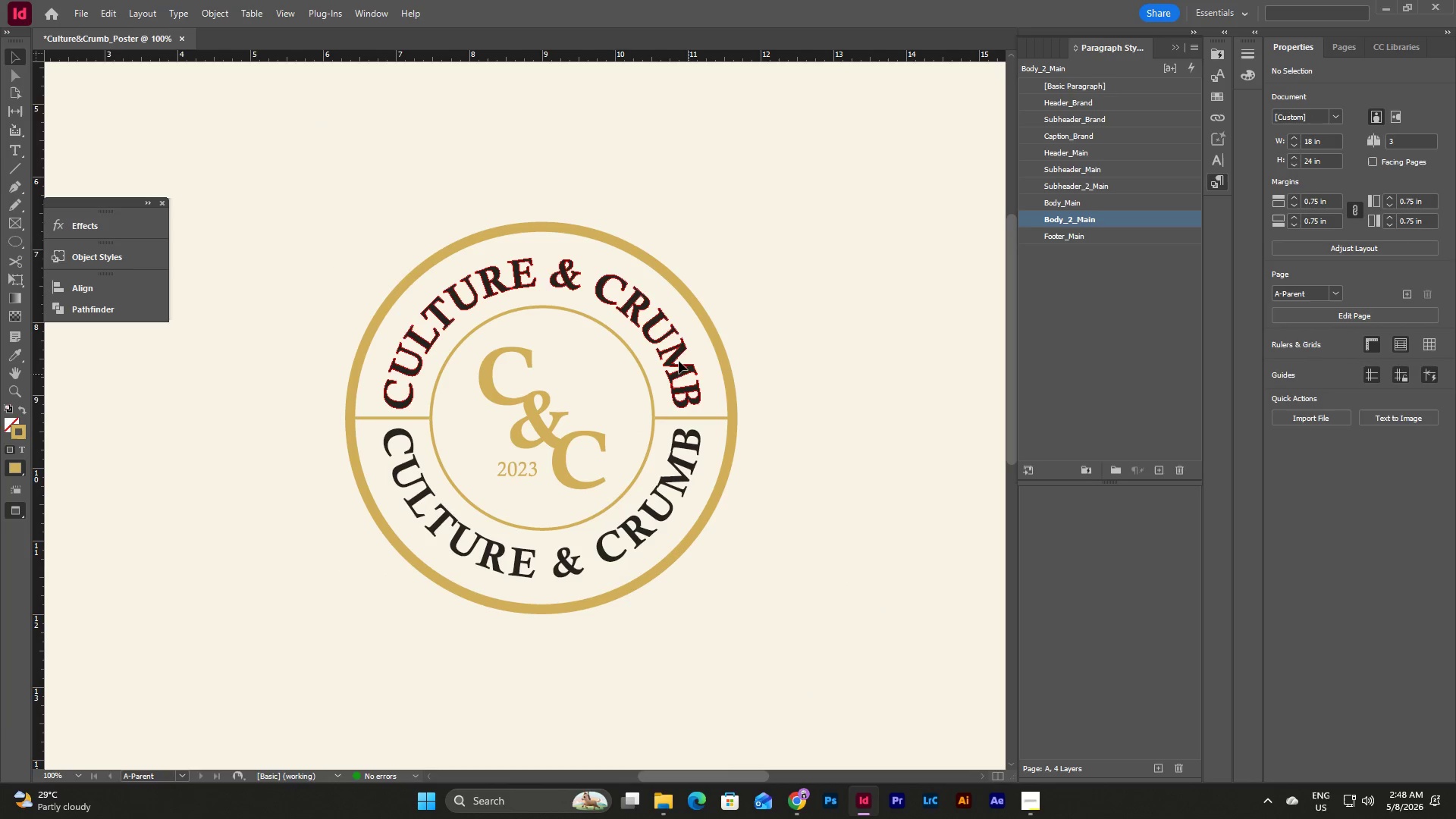 
left_click([676, 356])
 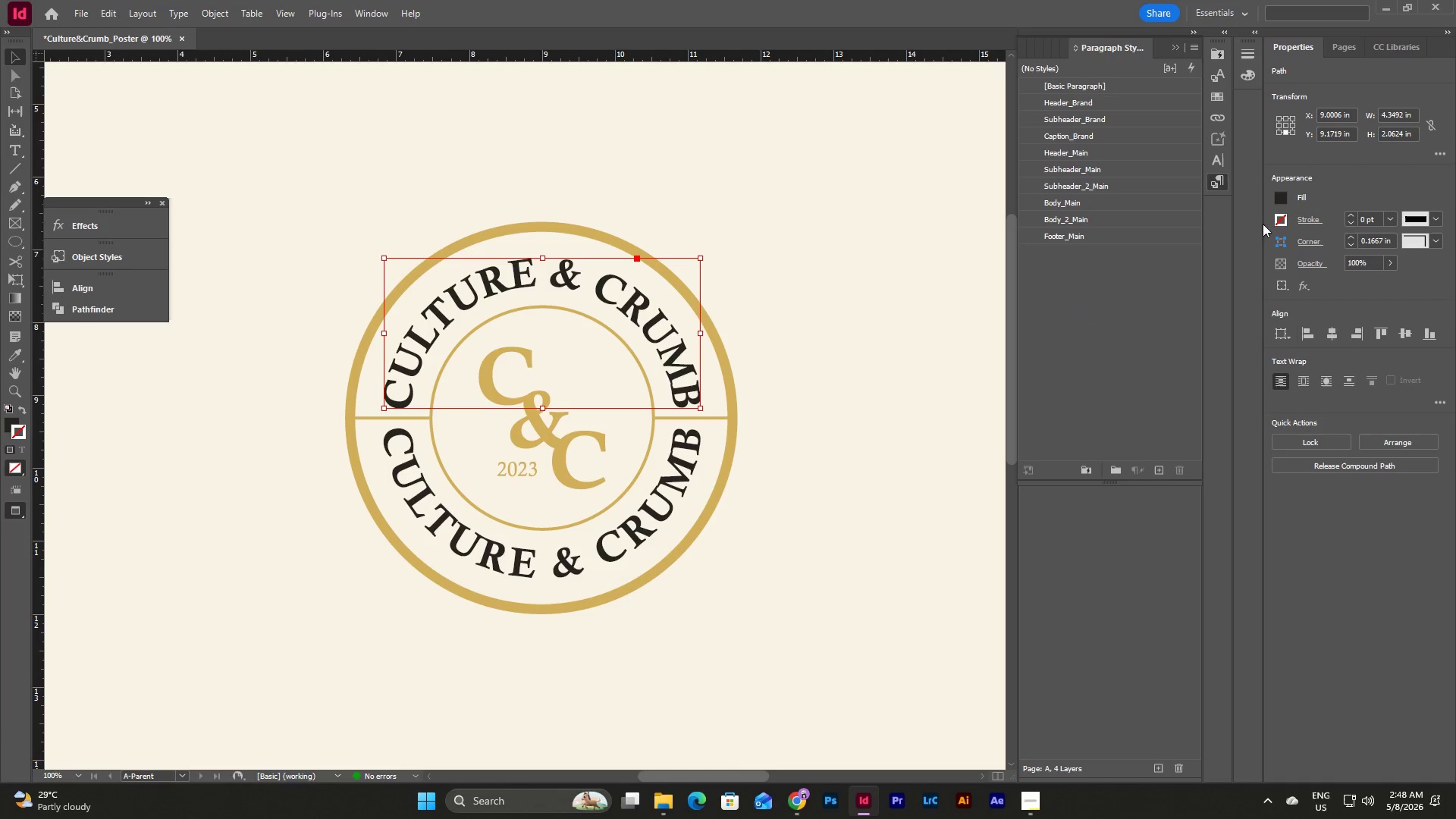 
left_click([1290, 194])
 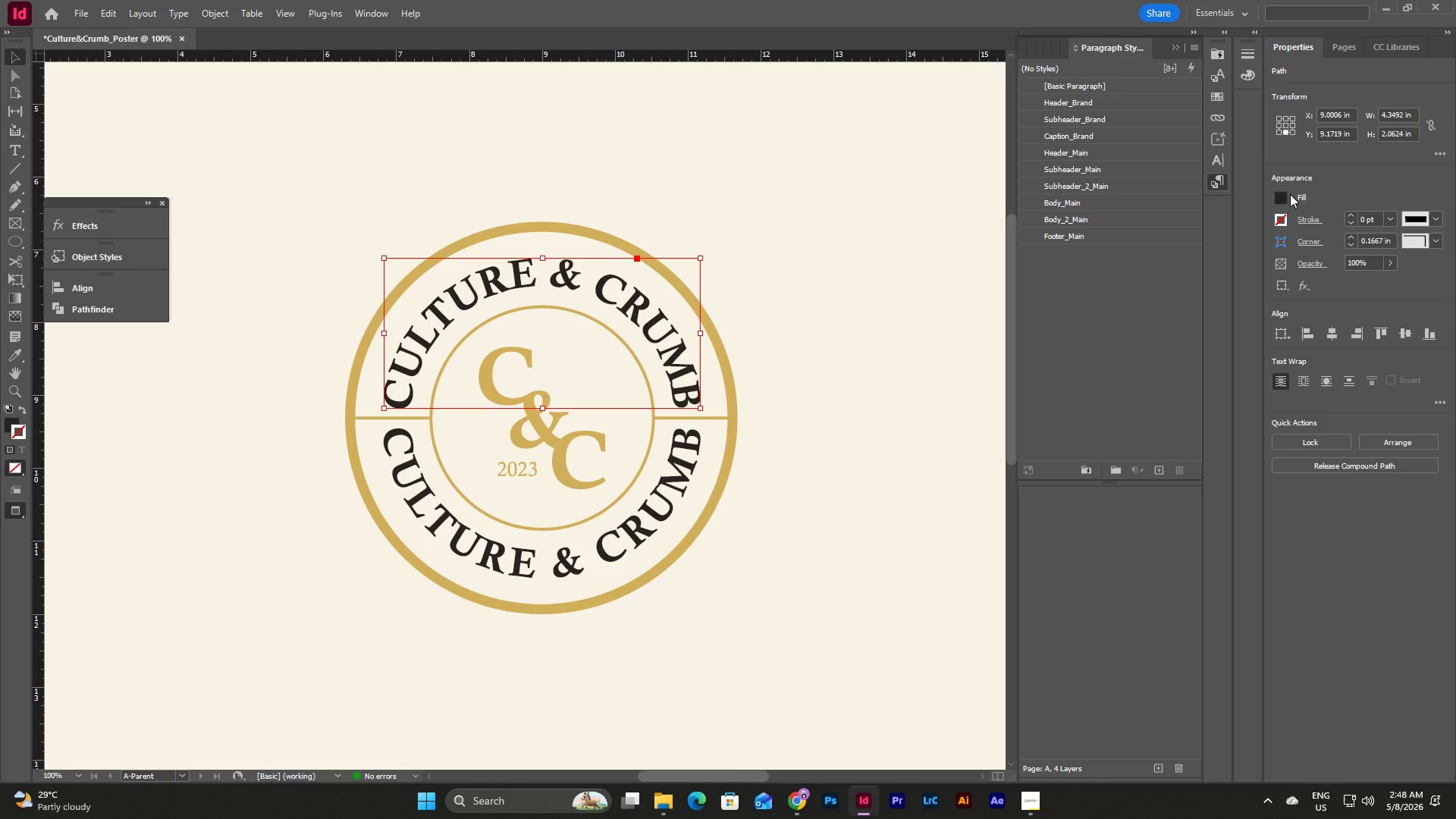 
left_click([1290, 194])
 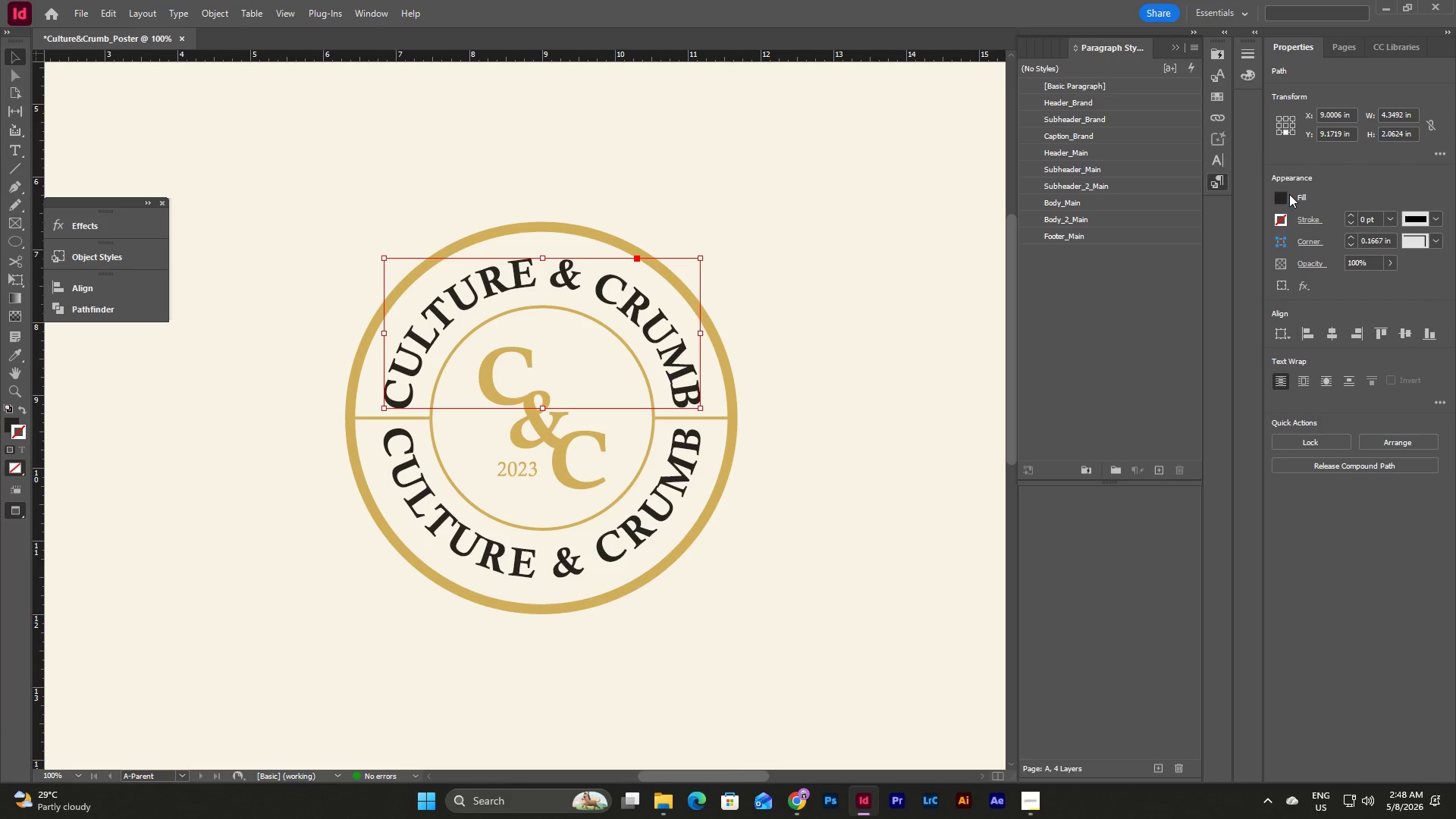 
double_click([1282, 196])
 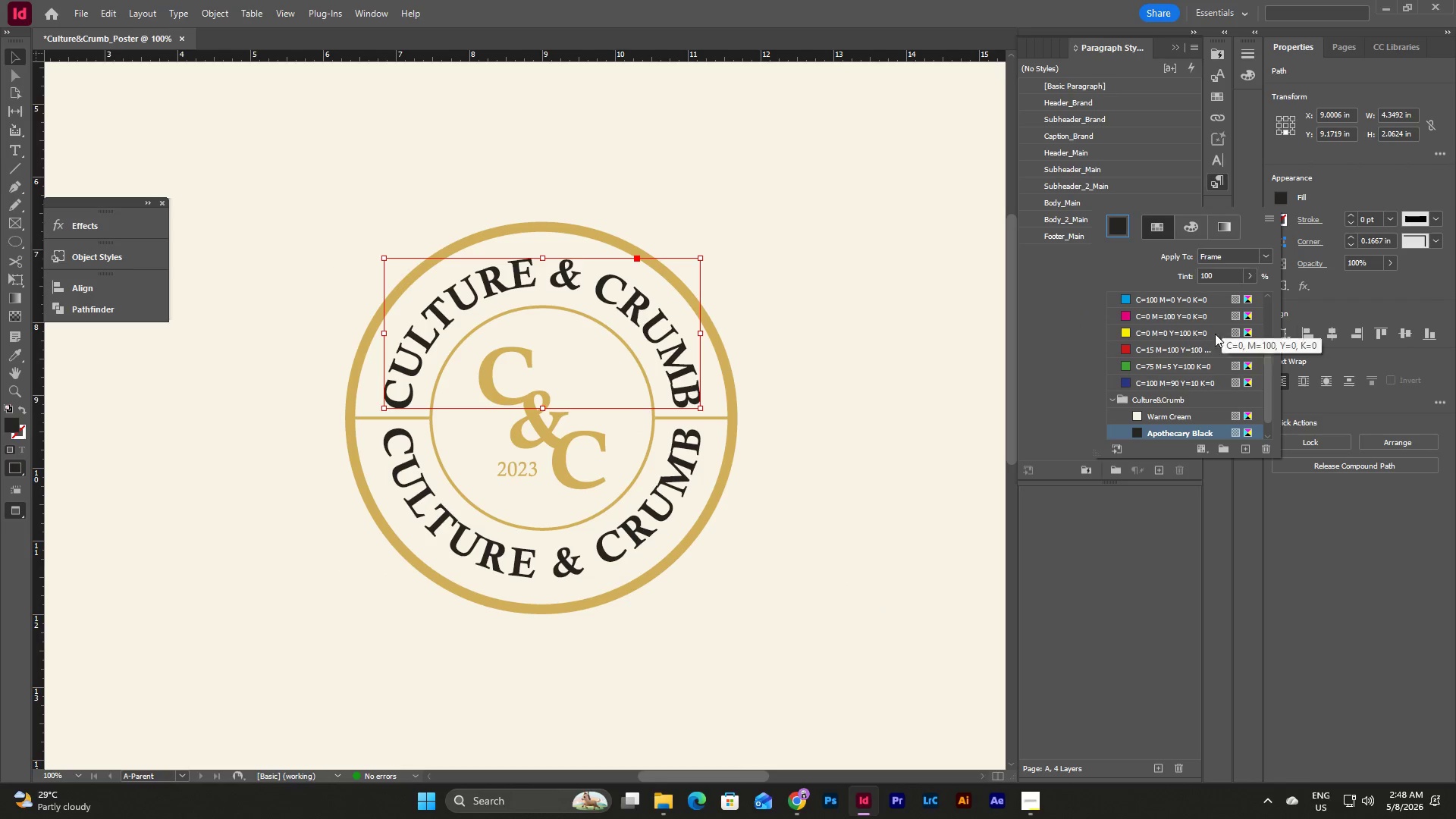 
scroll: coordinate [1199, 347], scroll_direction: down, amount: 5.0
 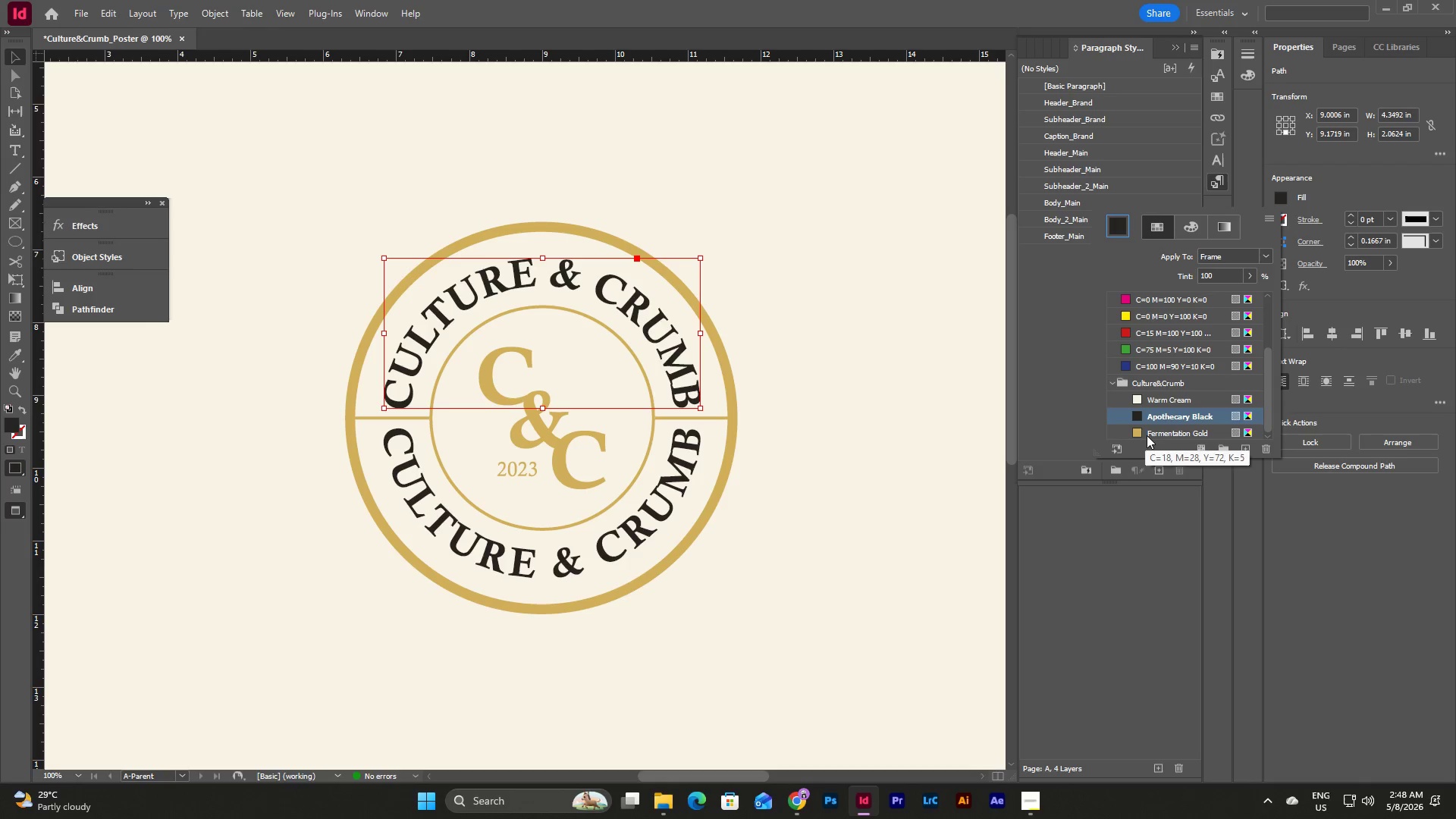 
left_click([1153, 432])
 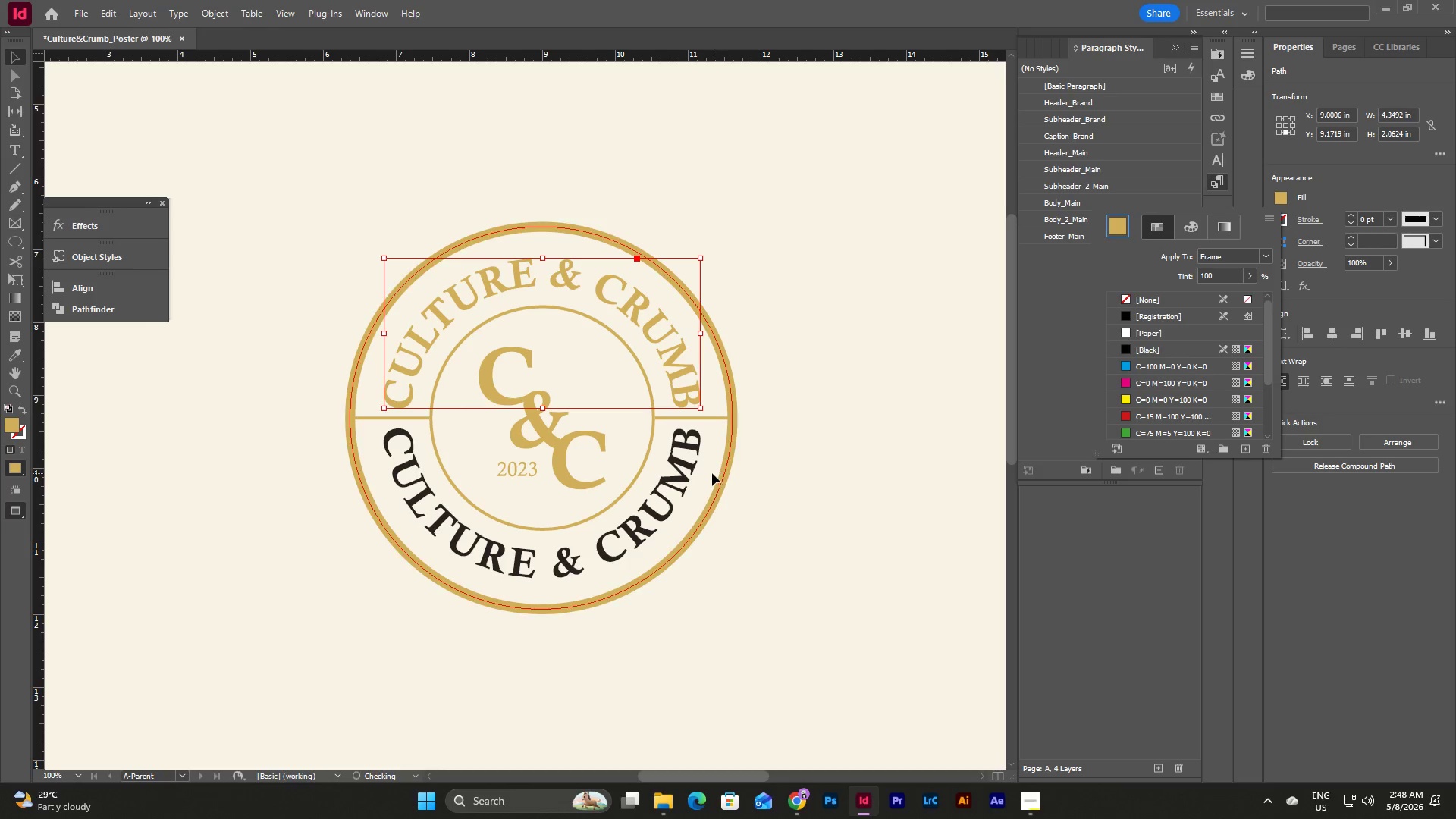 
left_click([677, 462])
 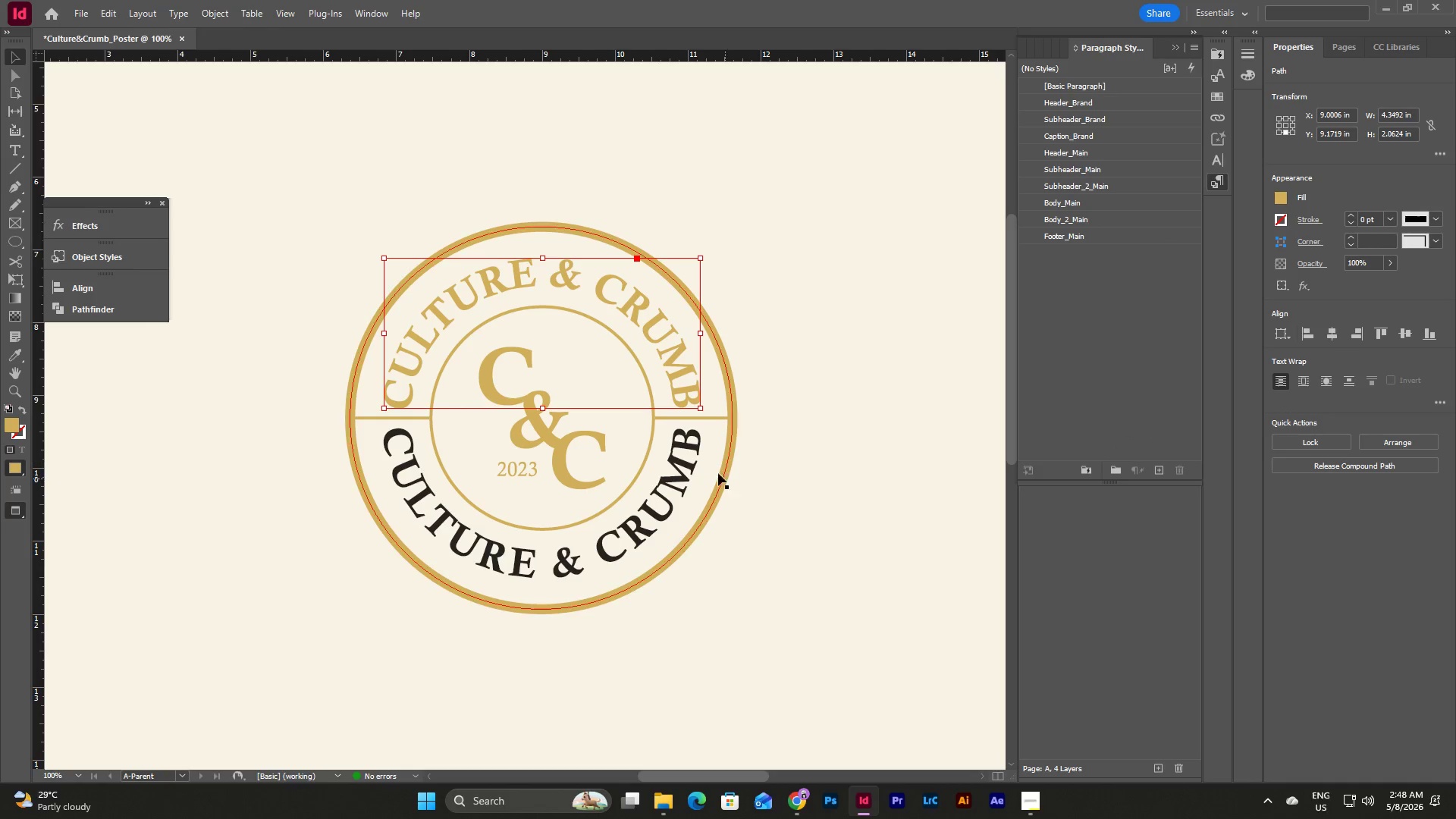 
left_click([687, 469])
 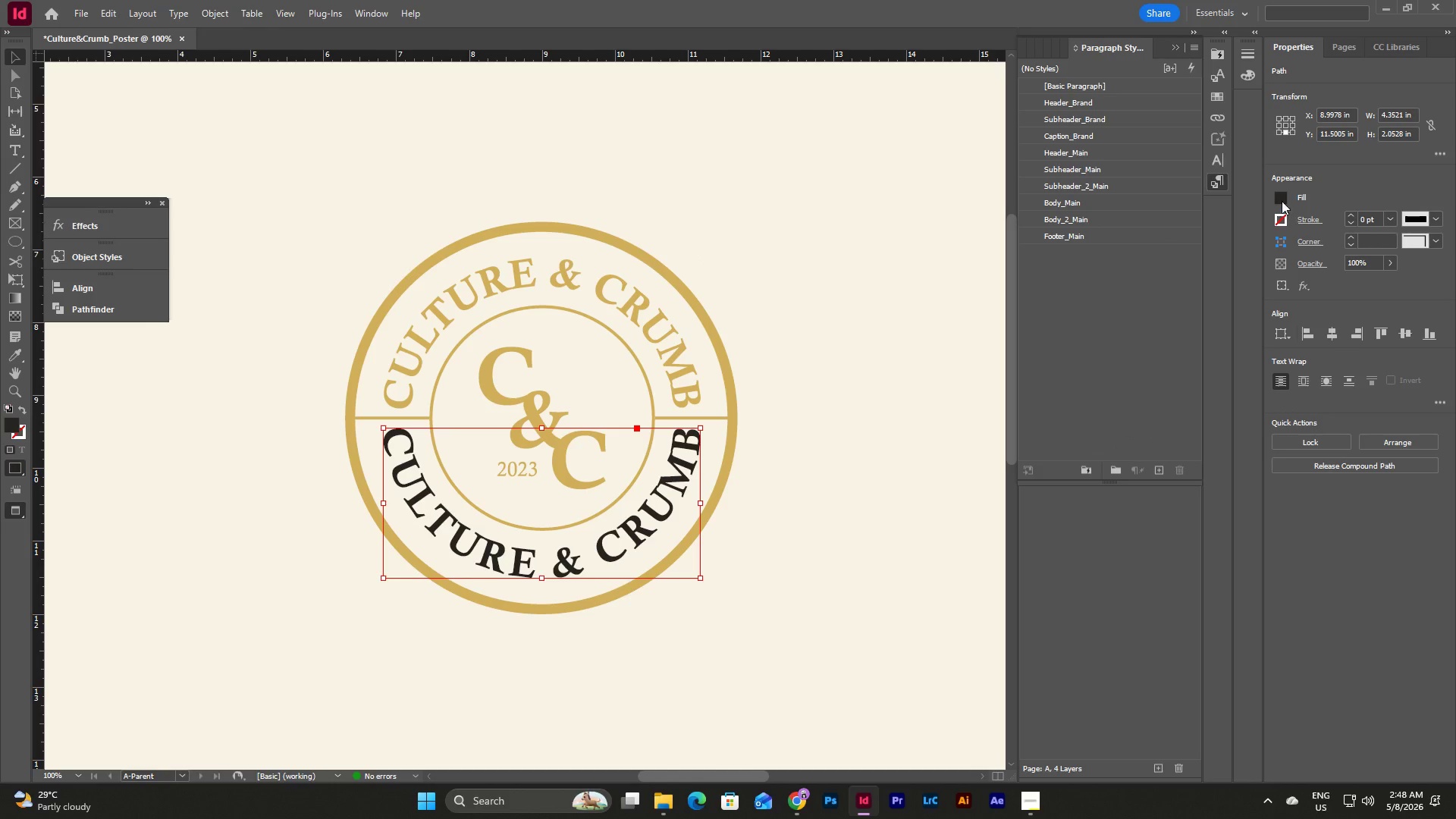 
left_click([1282, 198])
 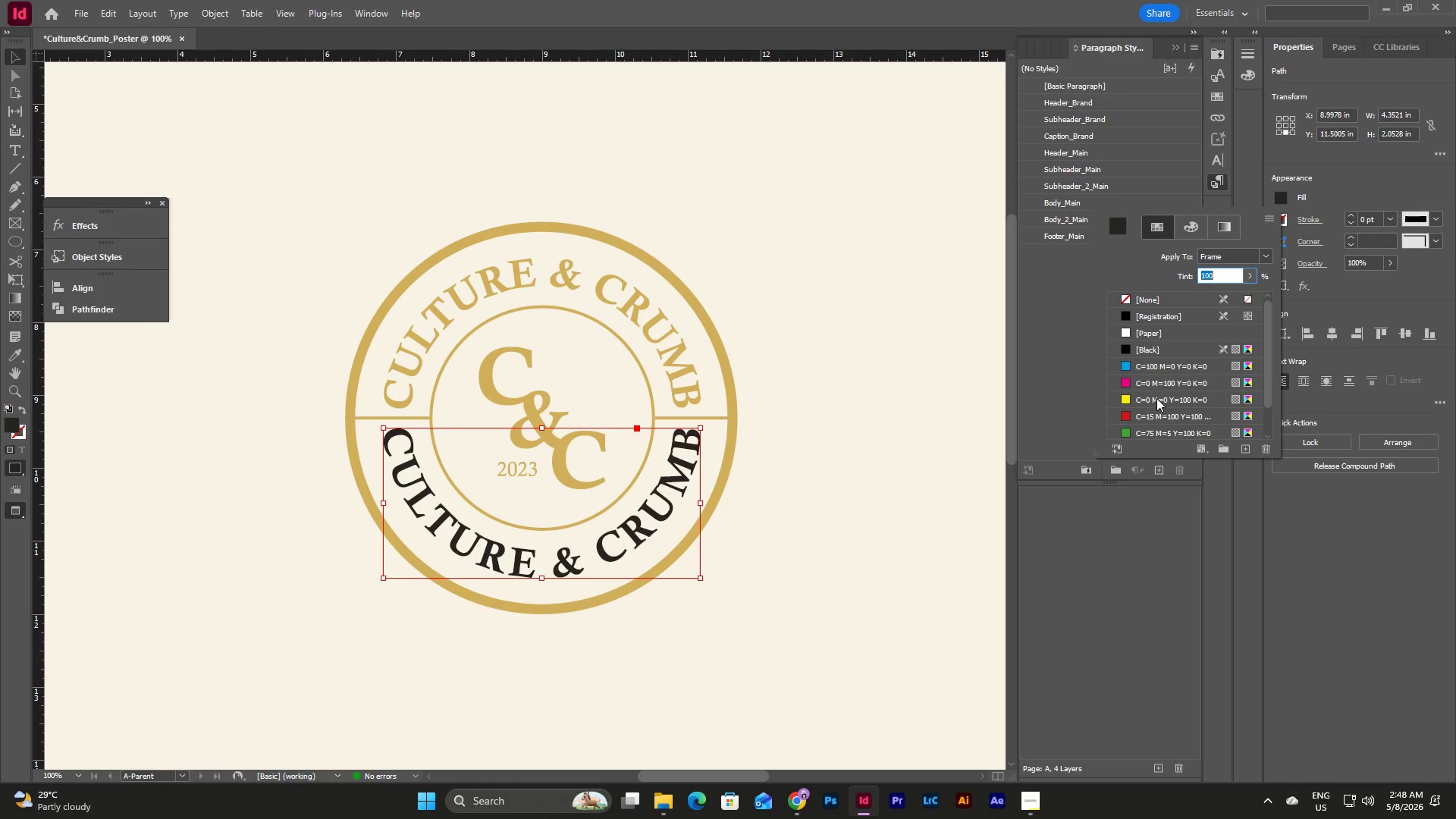 
scroll: coordinate [1171, 381], scroll_direction: down, amount: 6.0
 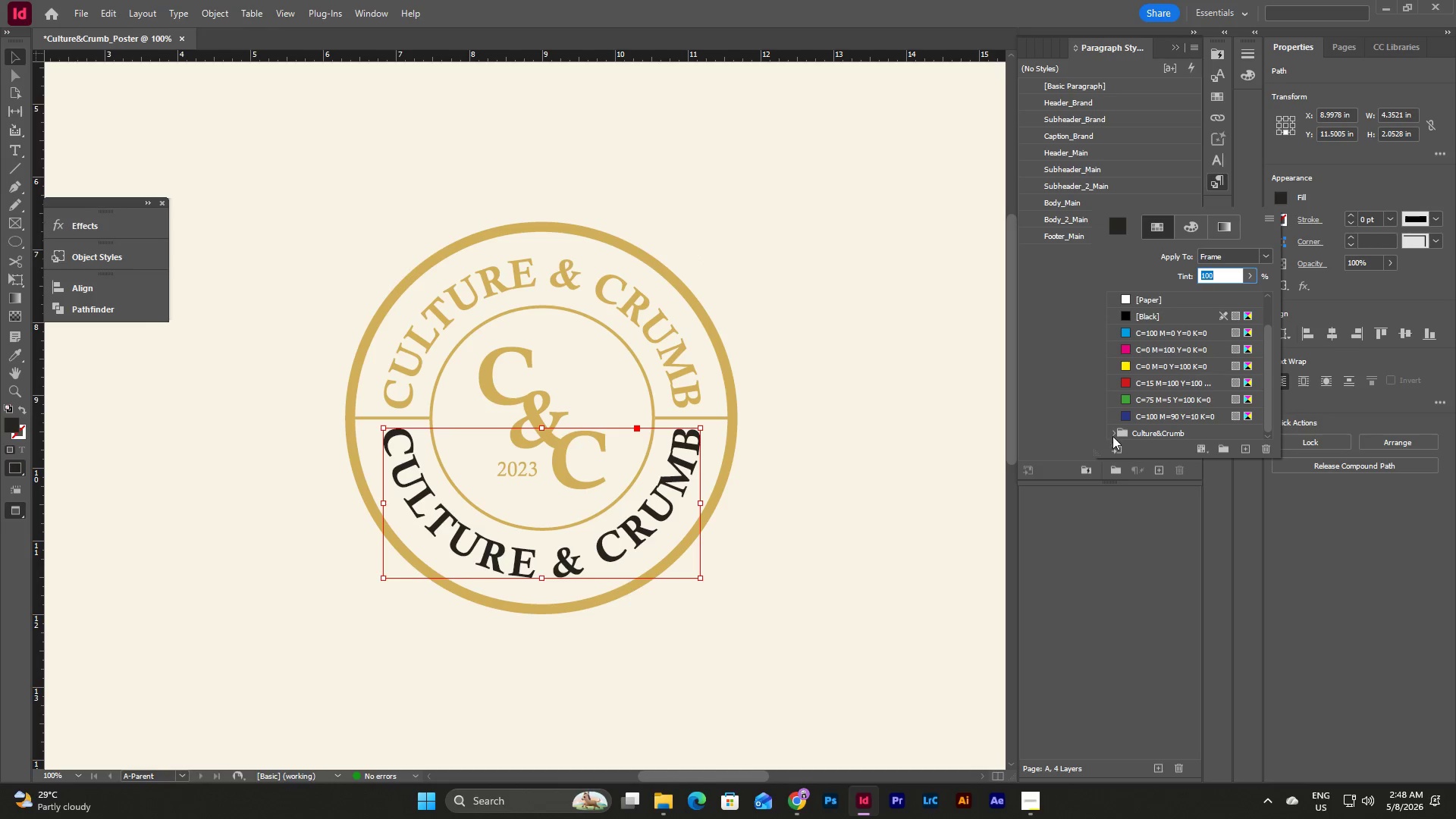 
left_click([1112, 434])
 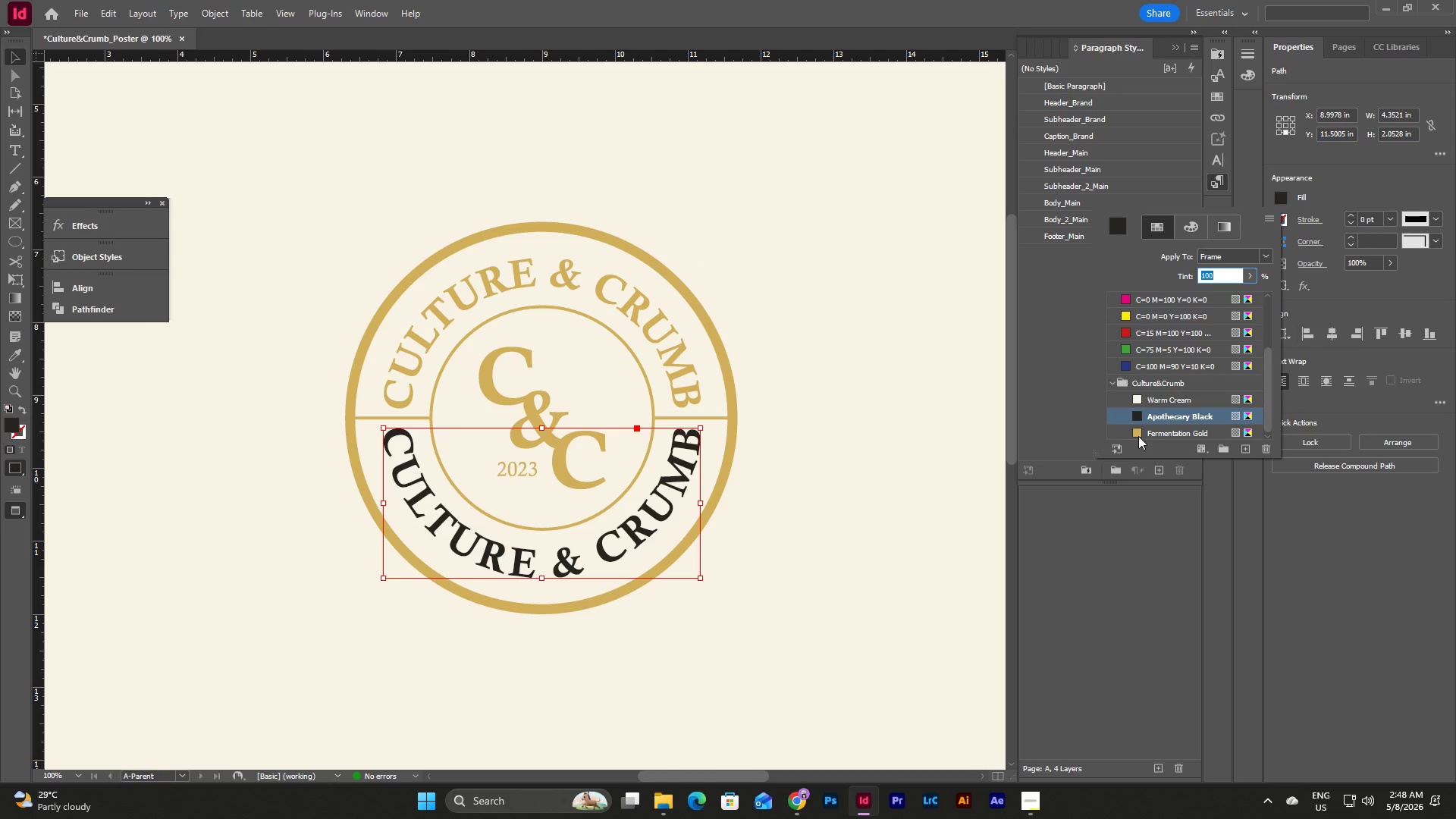 
left_click([1147, 432])
 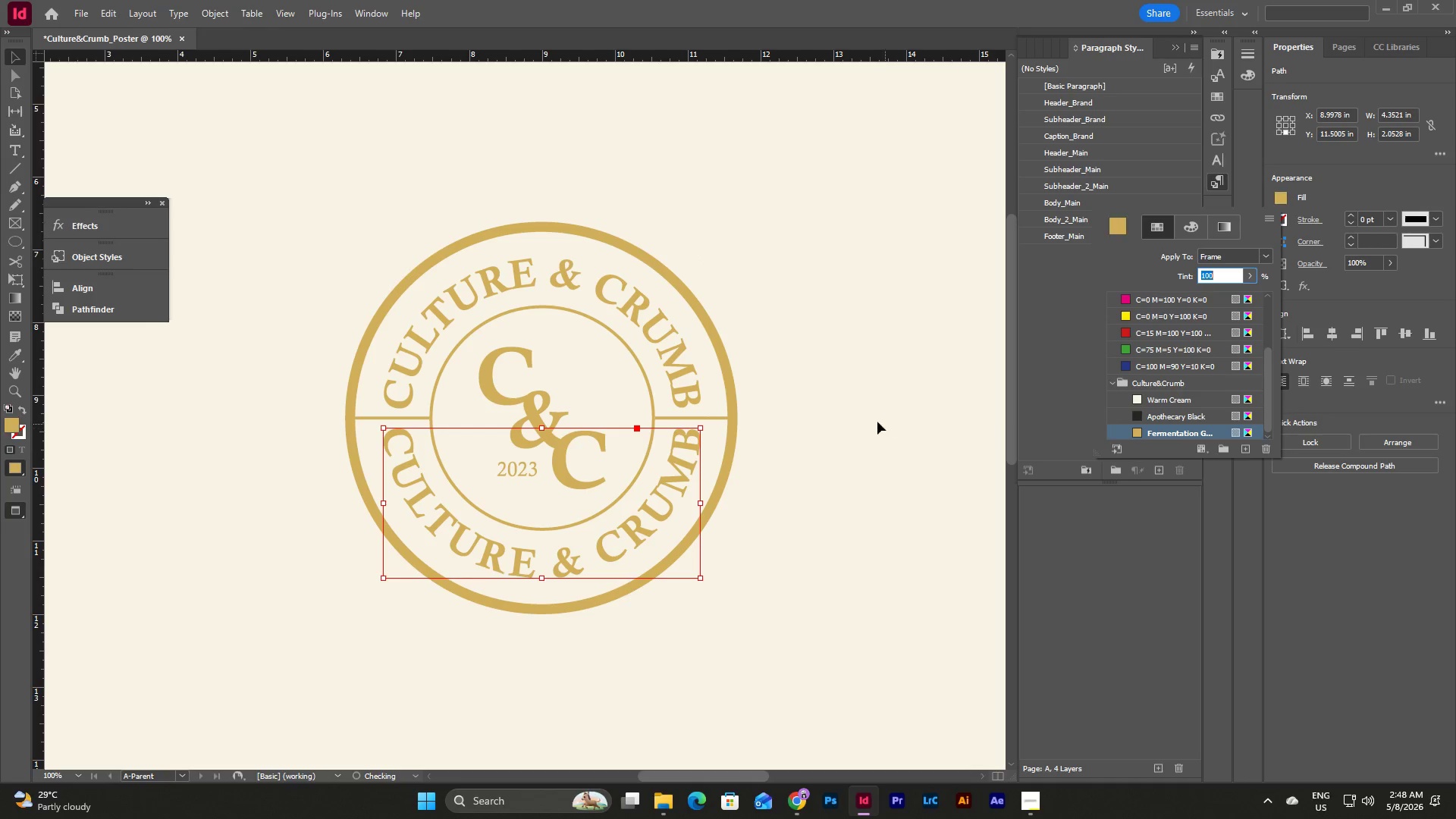 
left_click([868, 416])
 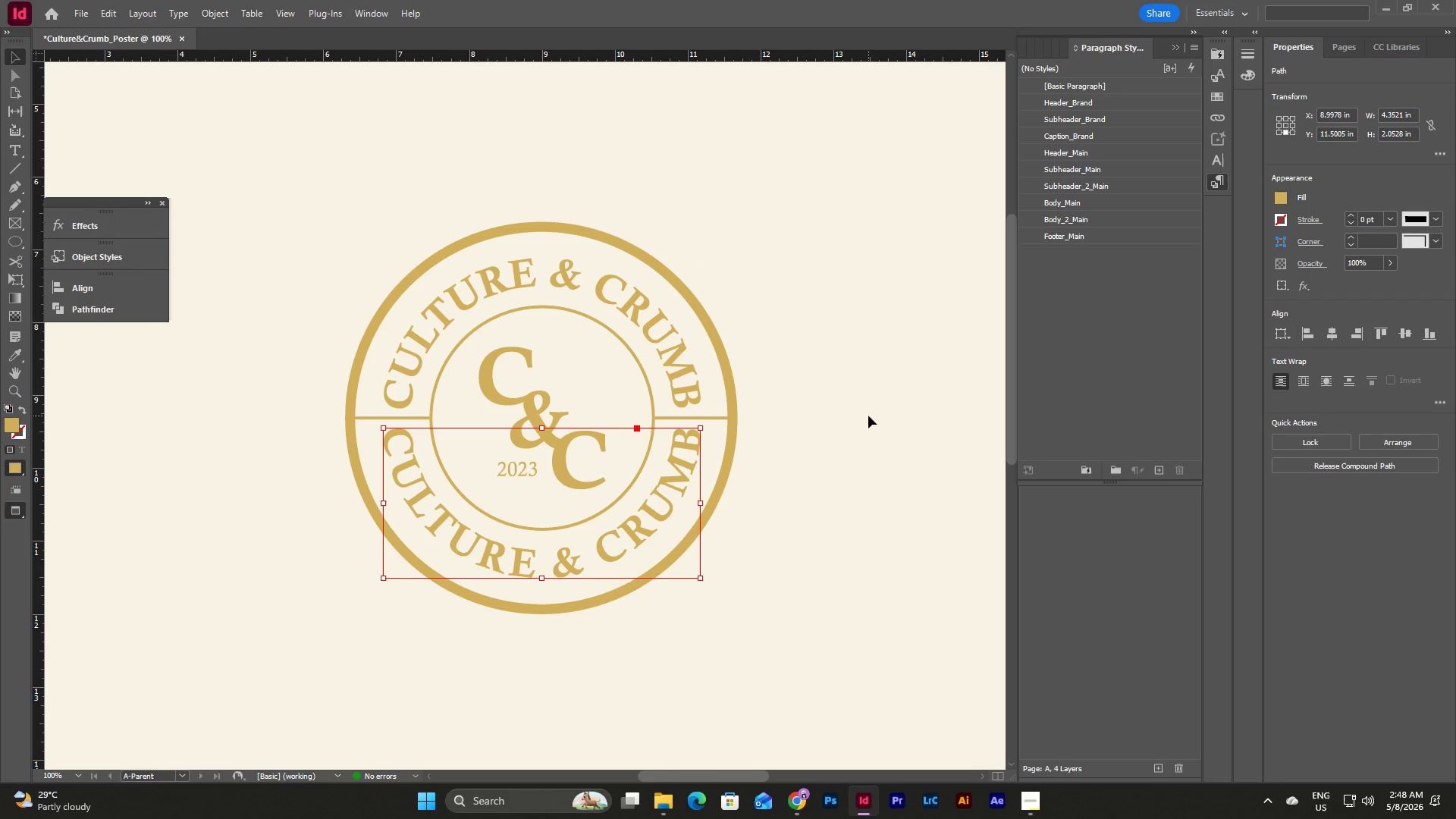 
left_click([868, 416])
 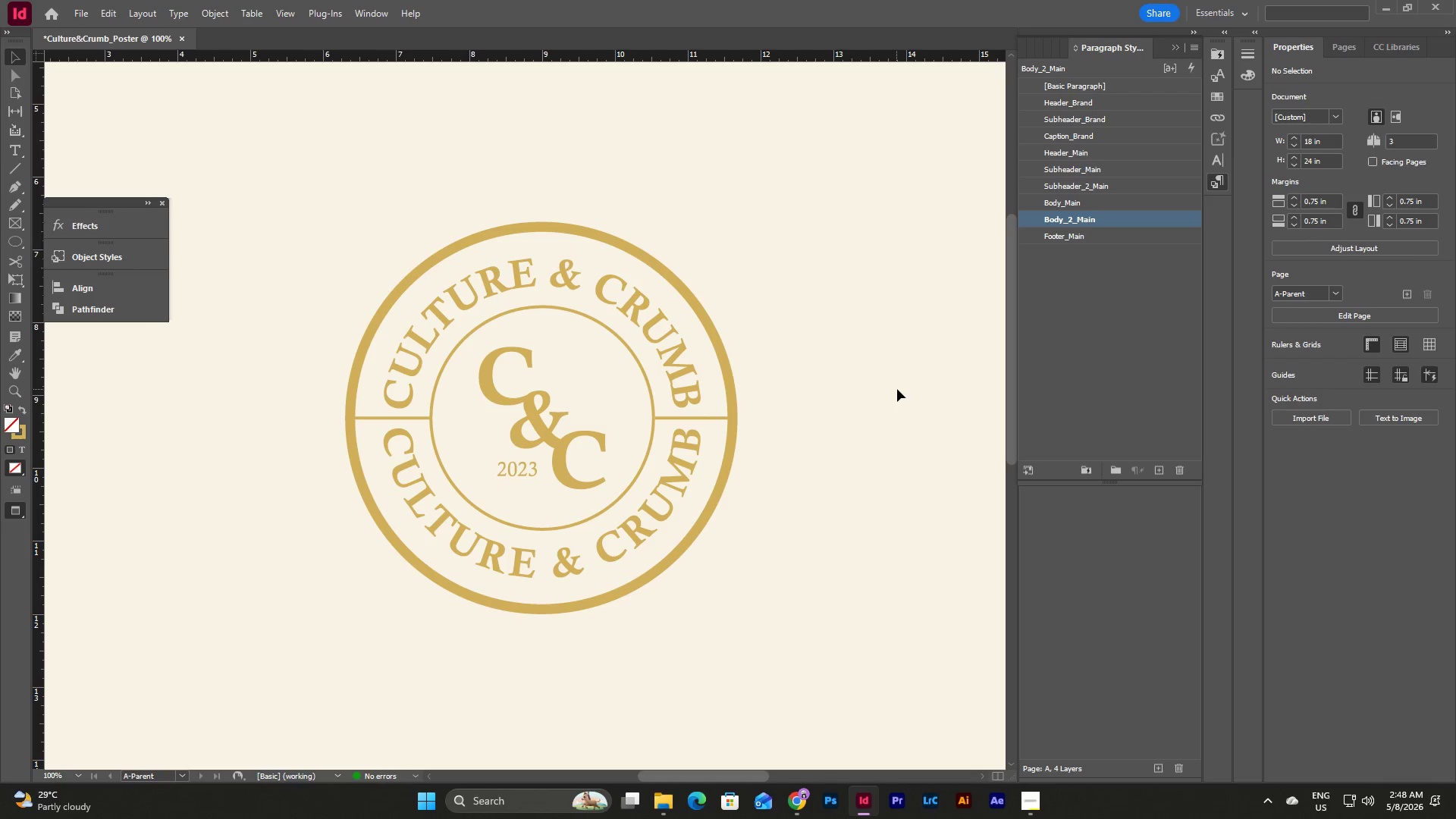 
scroll: coordinate [897, 389], scroll_direction: down, amount: 2.0
 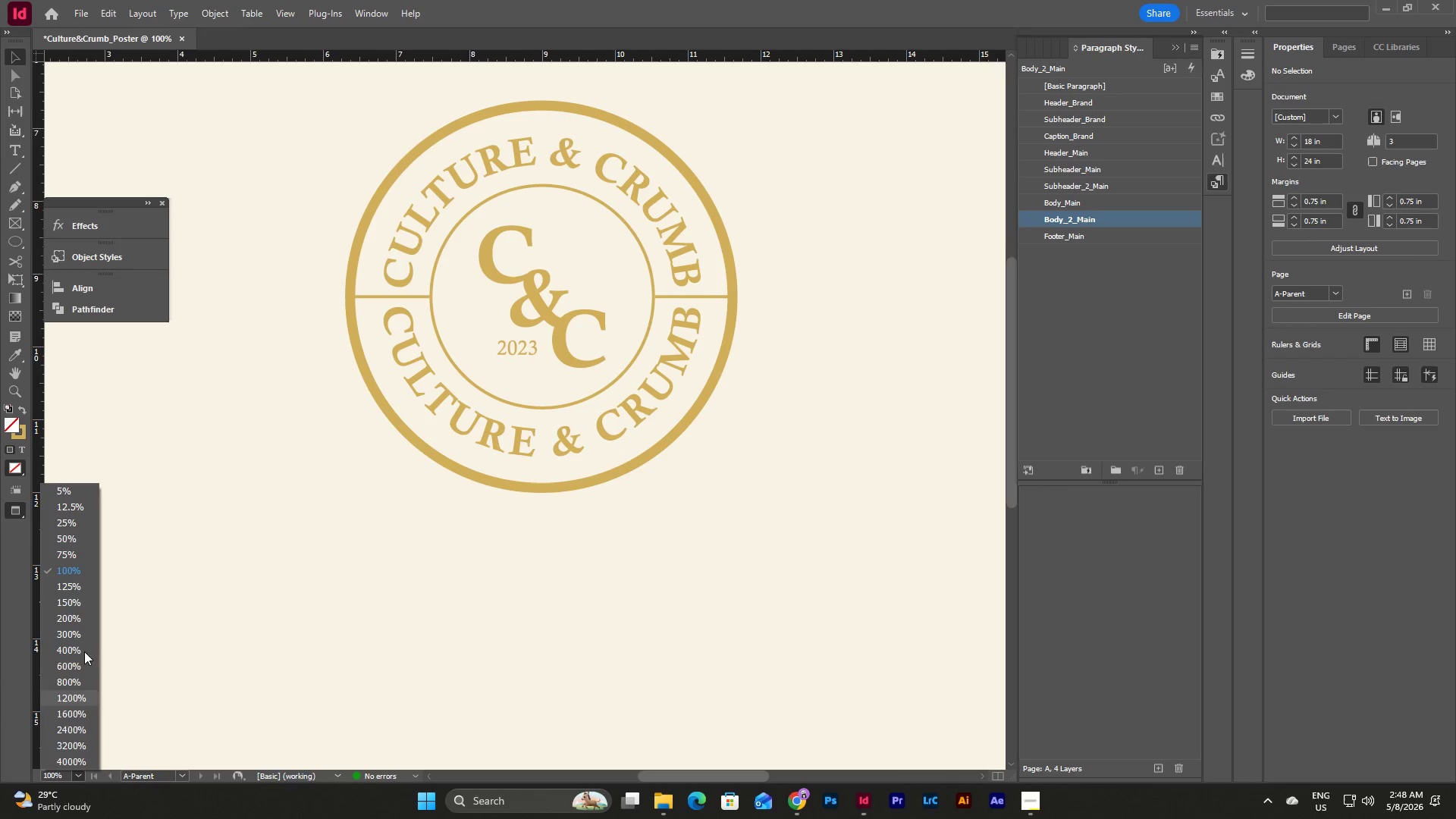 
left_click([83, 535])
 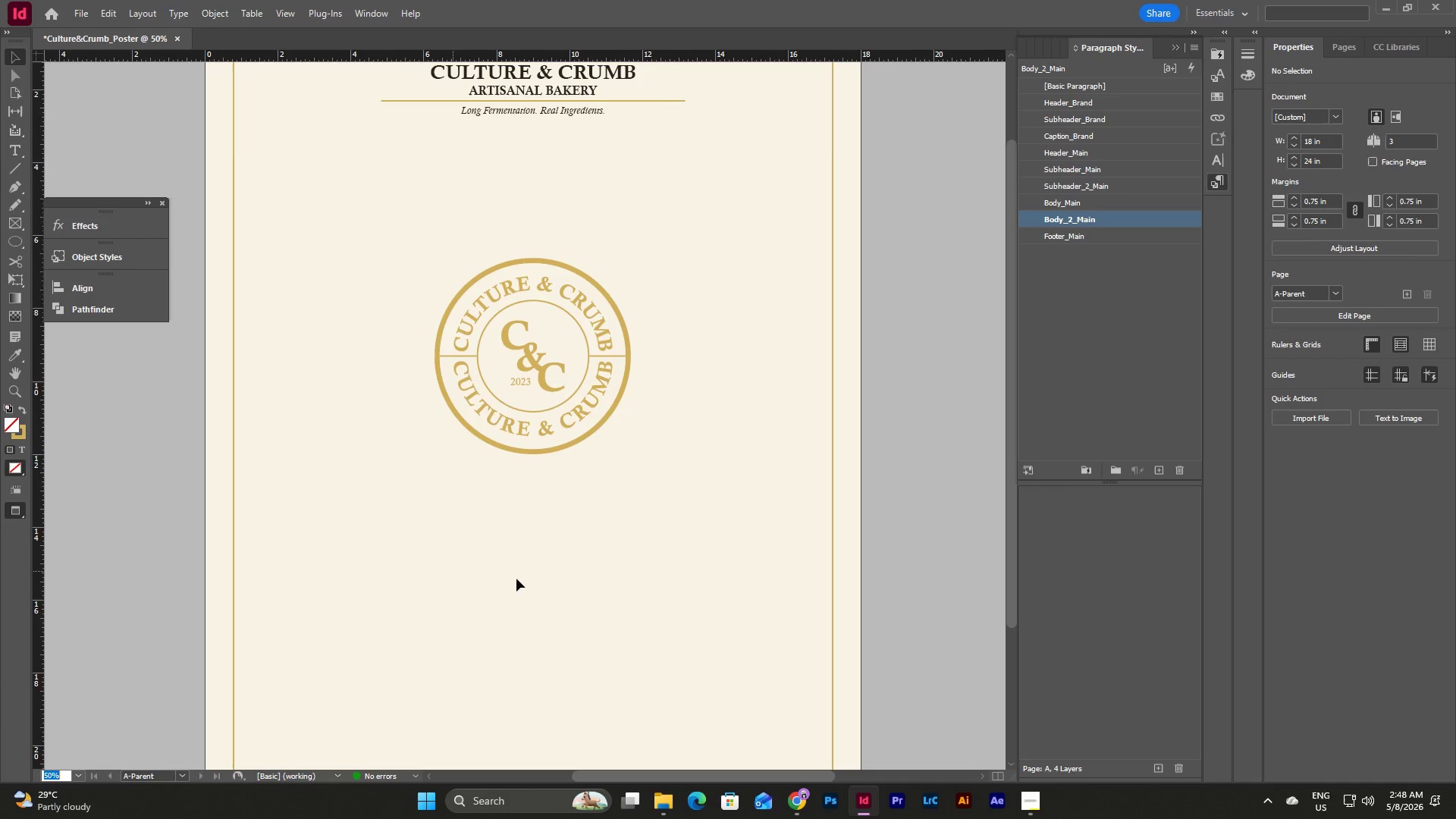 
scroll: coordinate [610, 597], scroll_direction: up, amount: 4.0
 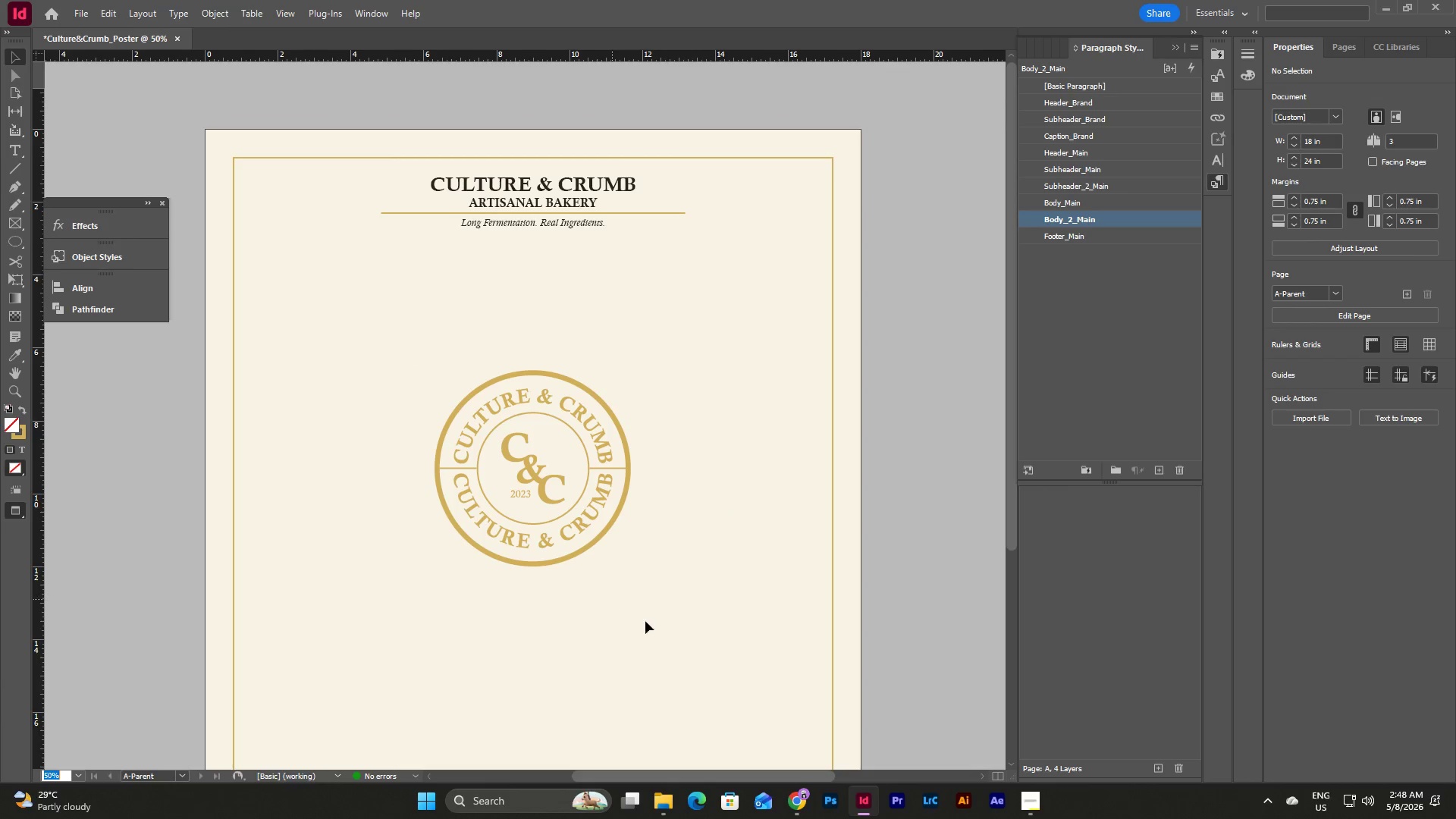 
left_click_drag(start_coordinate=[685, 635], to_coordinate=[323, 312])
 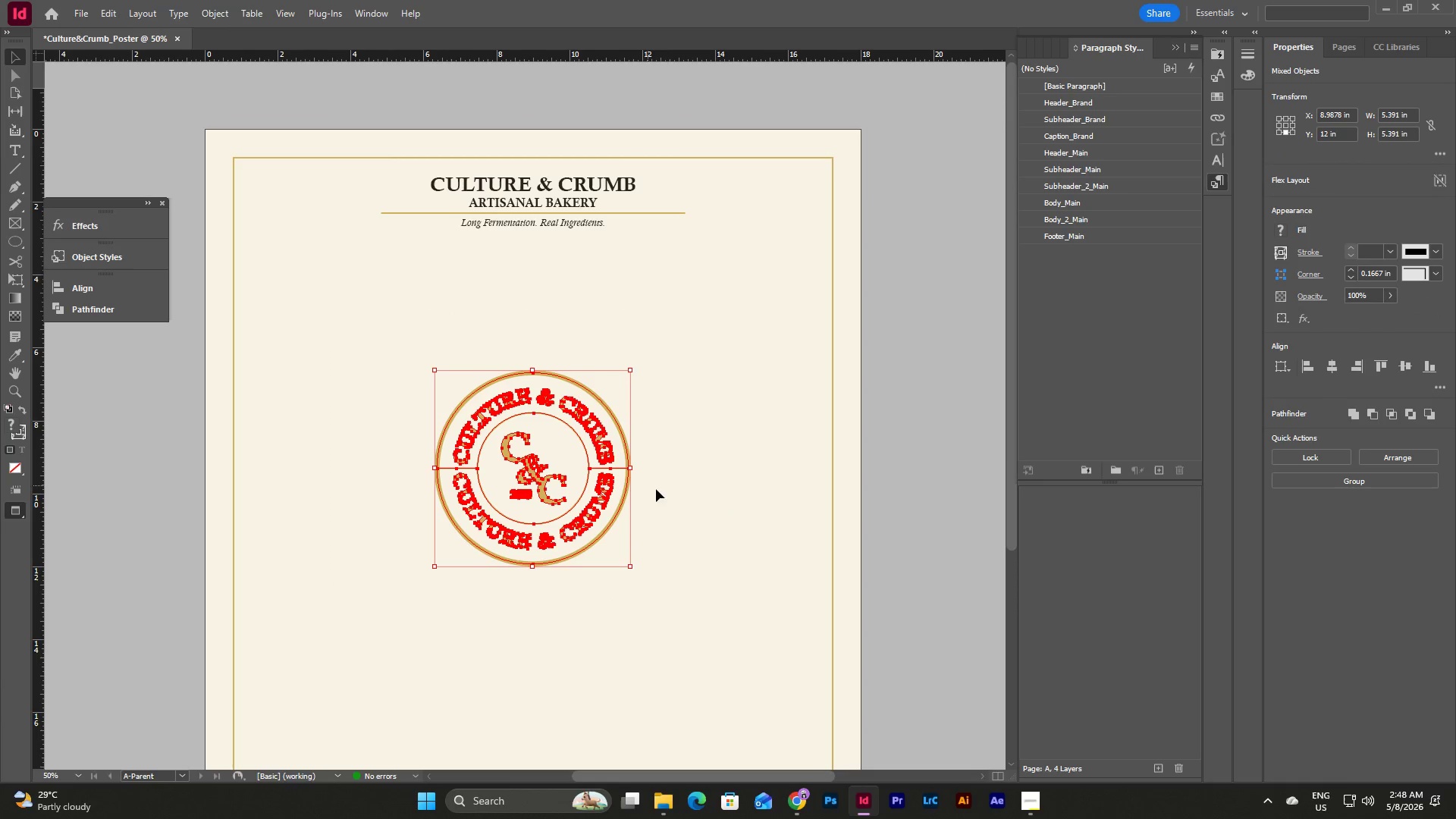 
left_click([692, 493])
 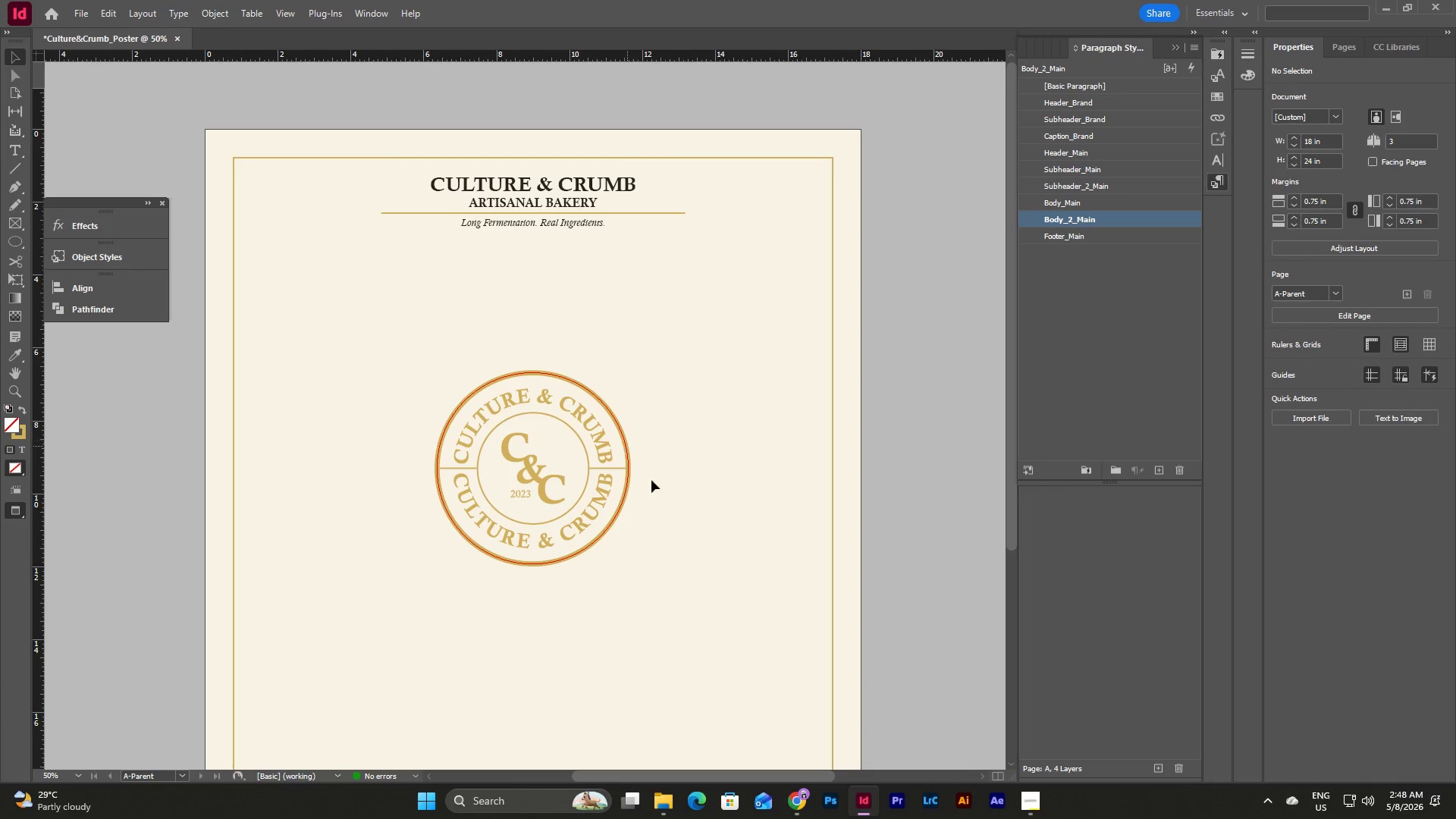 
left_click_drag(start_coordinate=[712, 607], to_coordinate=[364, 328])
 